 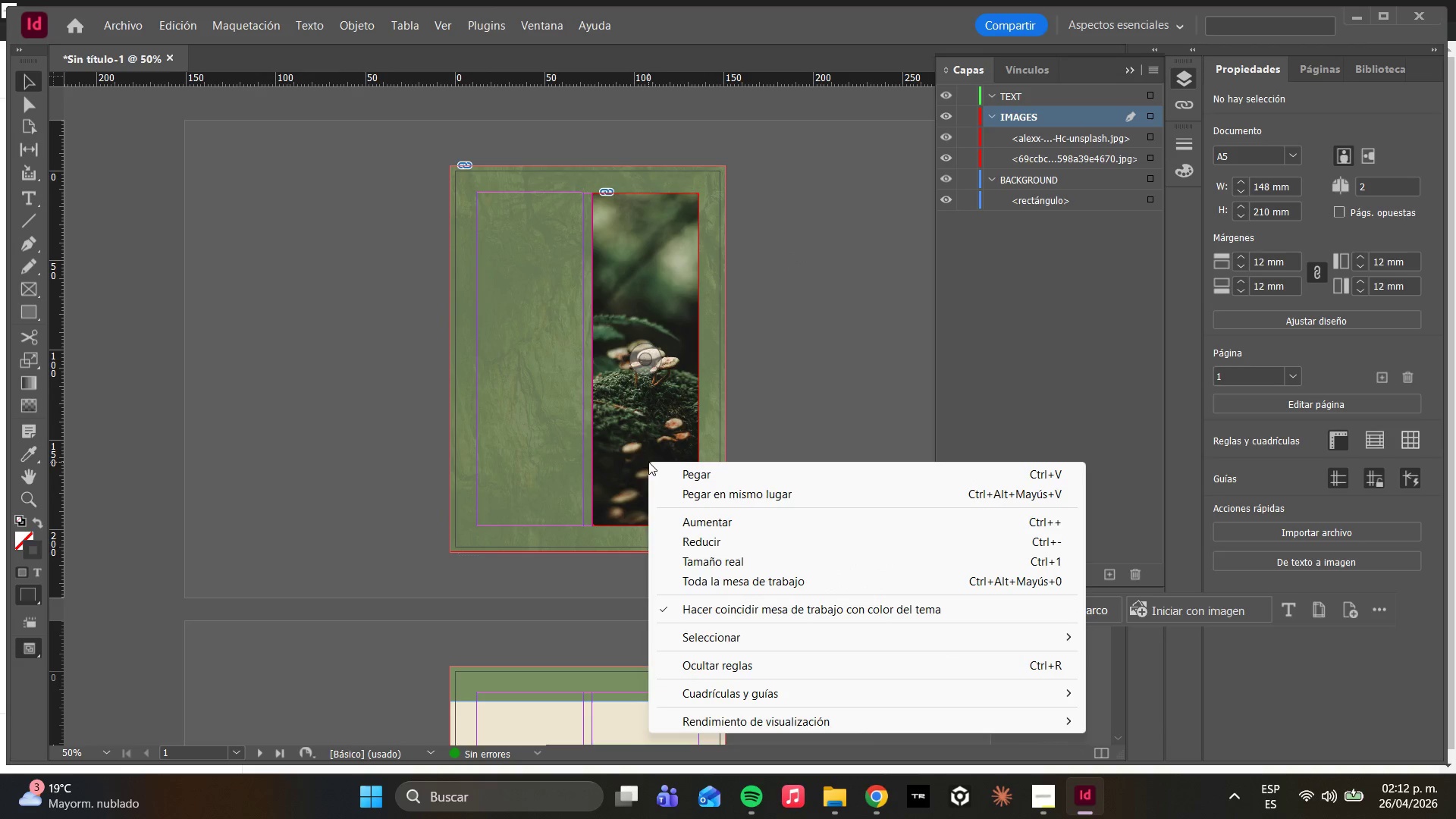 
left_click([813, 249])
 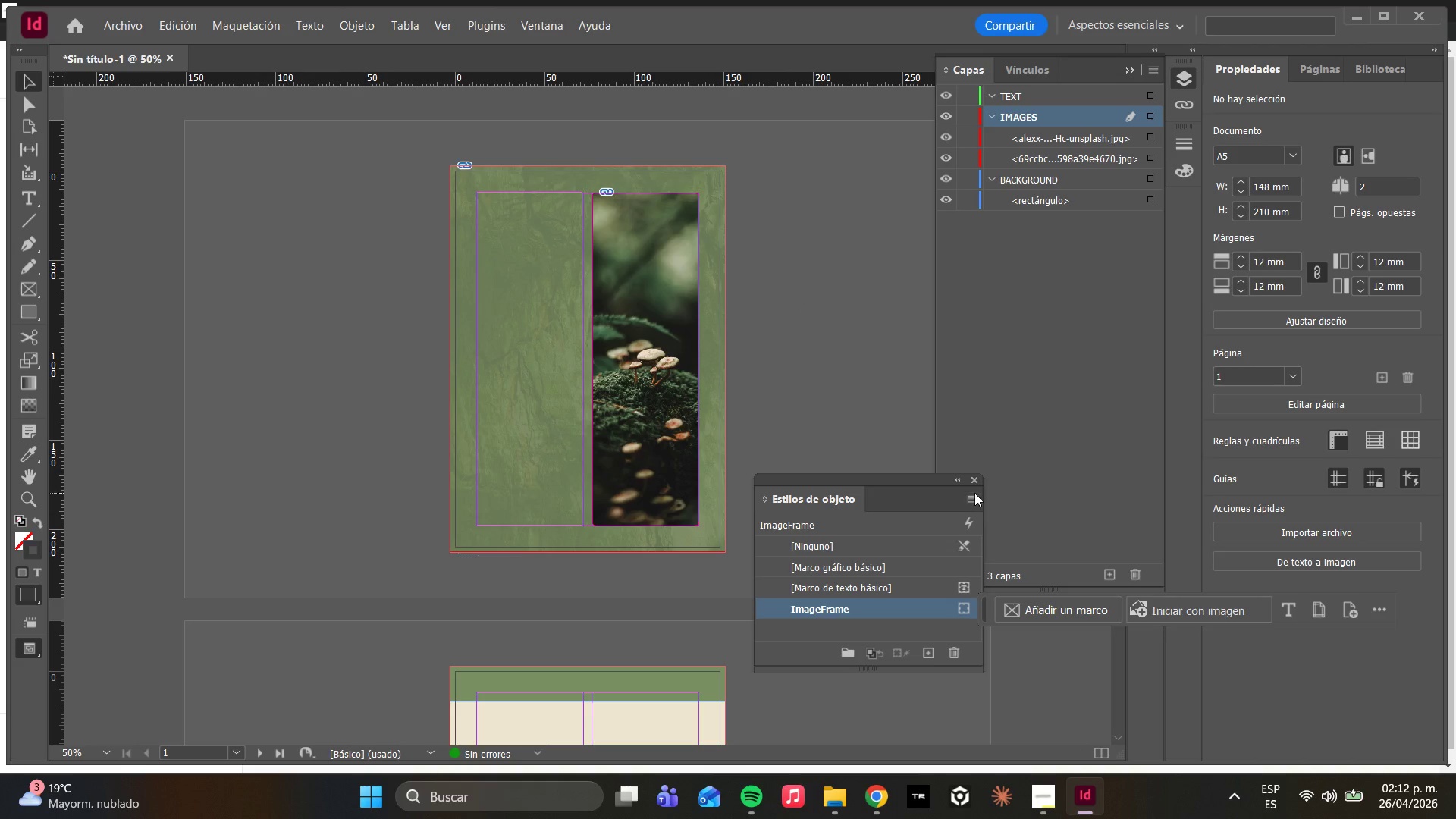 
left_click([971, 479])
 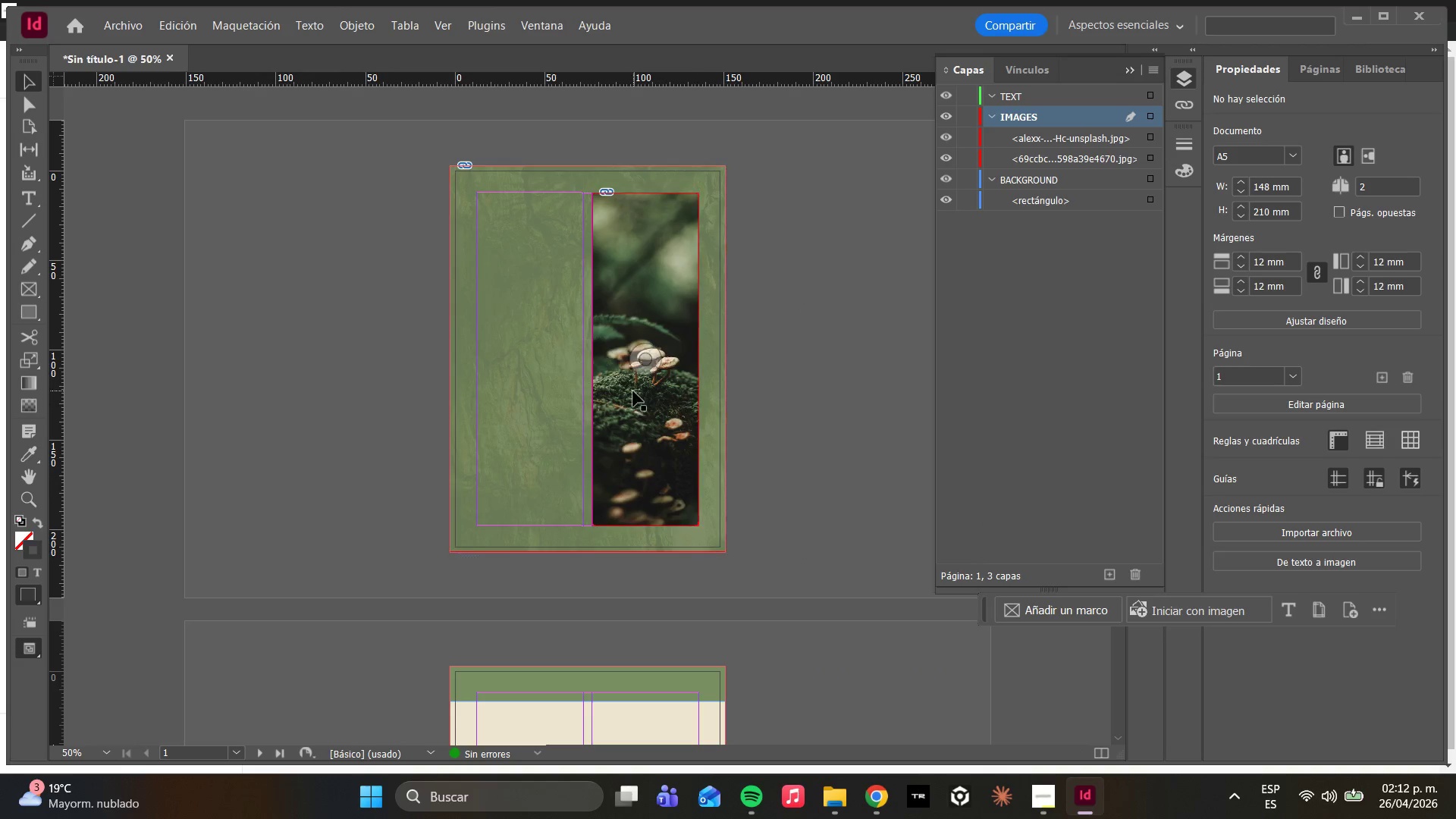 
type(vvvv)
 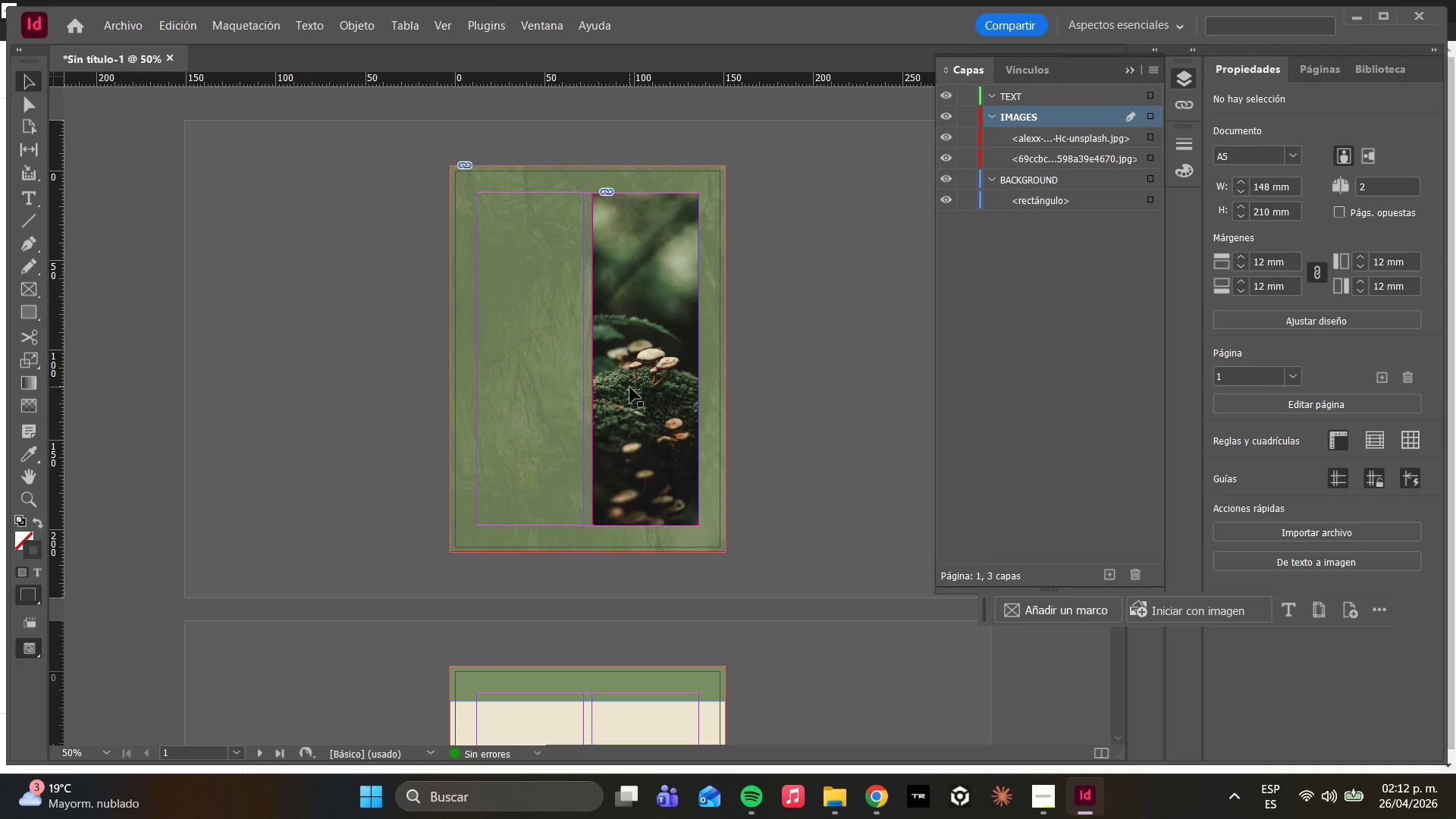 
wait(5.03)
 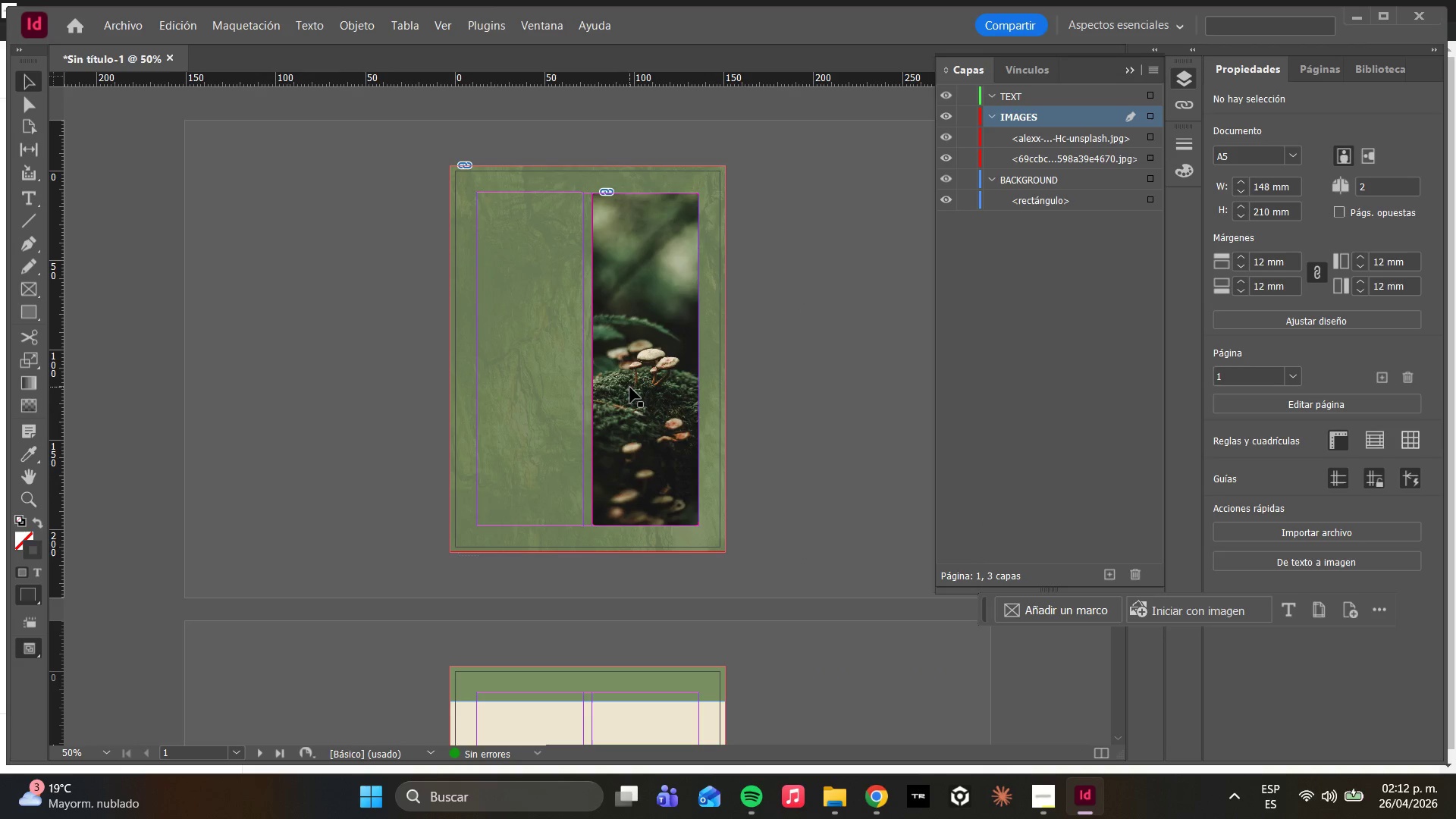 
left_click([463, 289])
 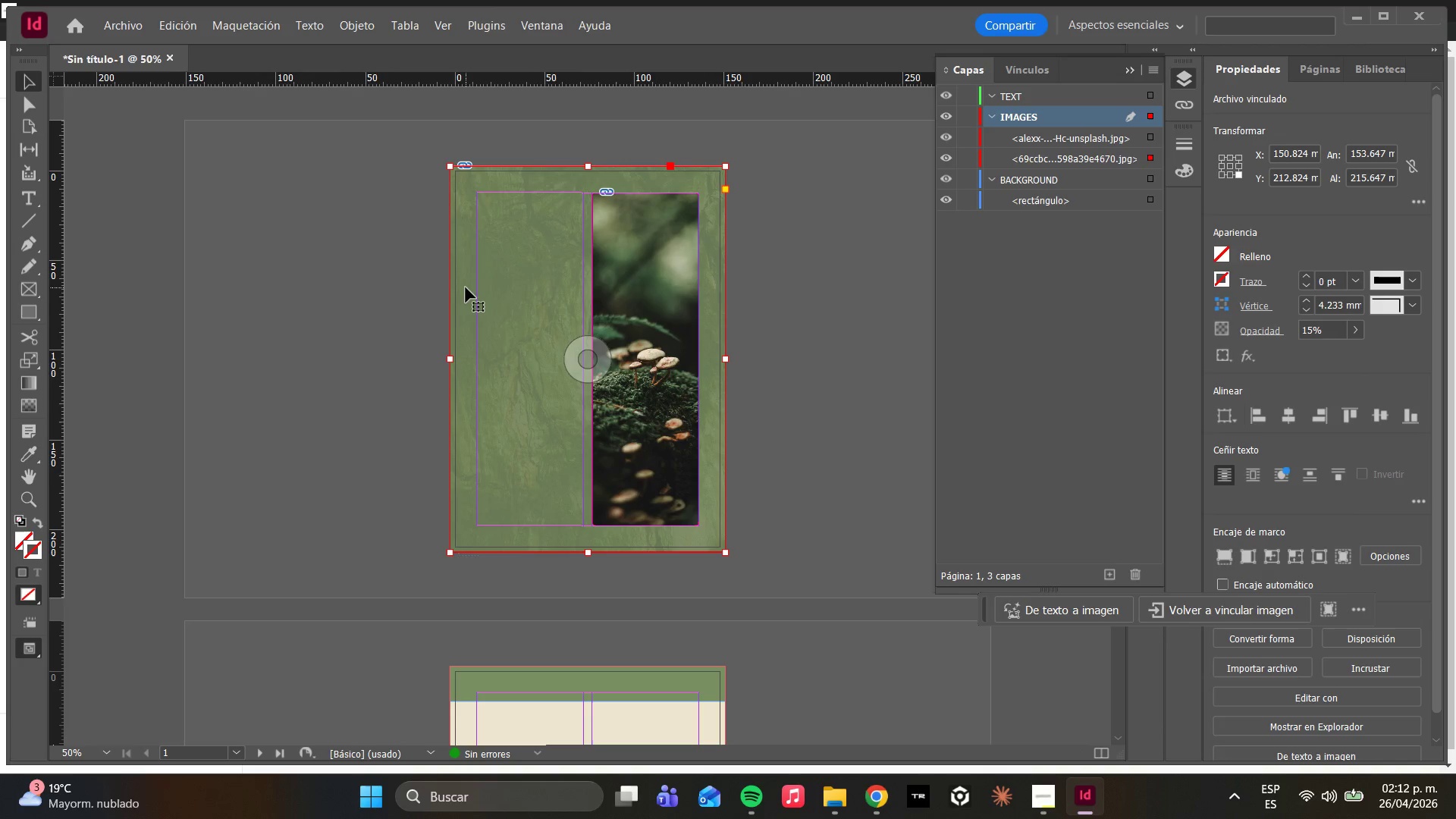 
key(V)
 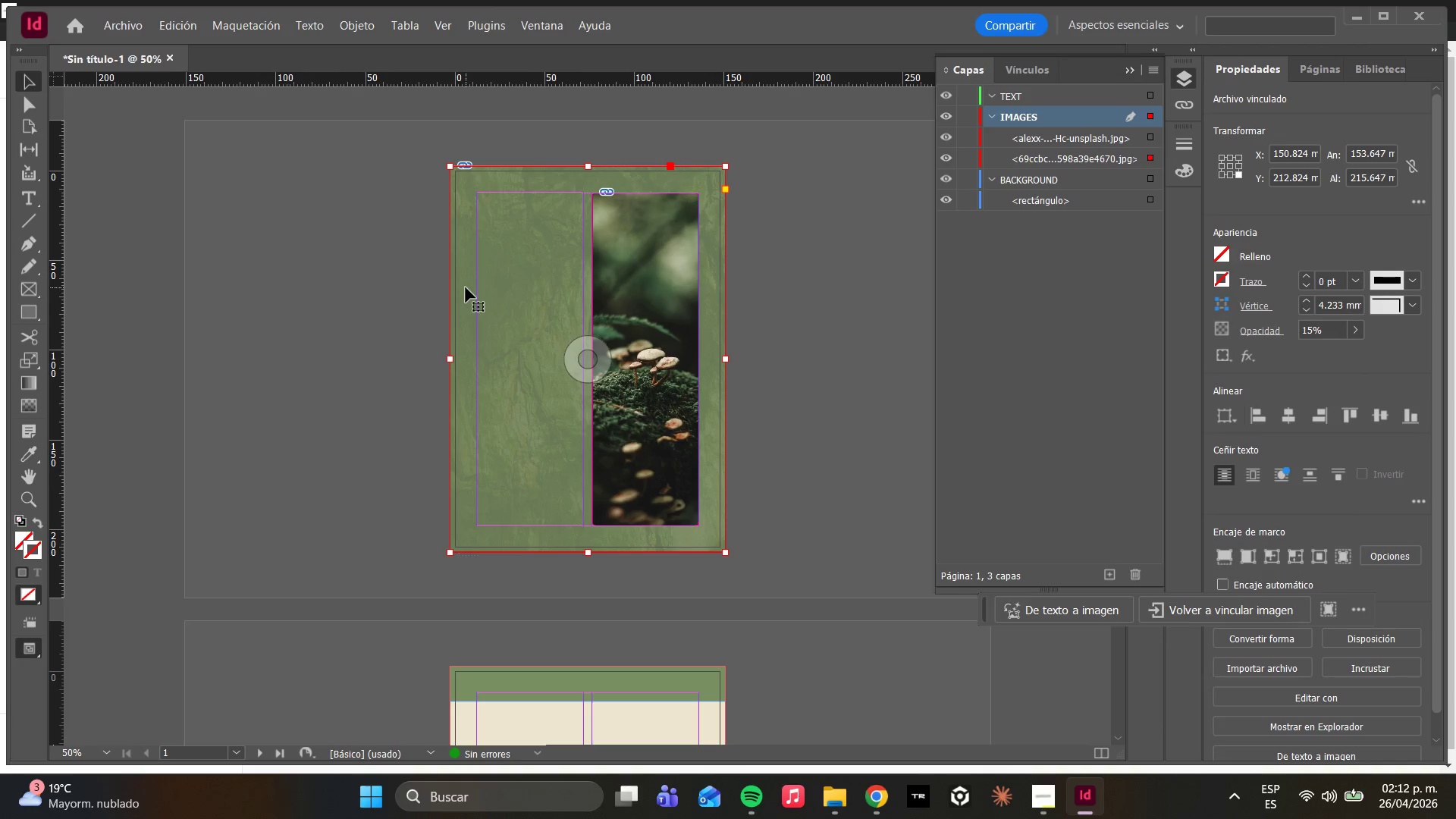 
key(F11)
 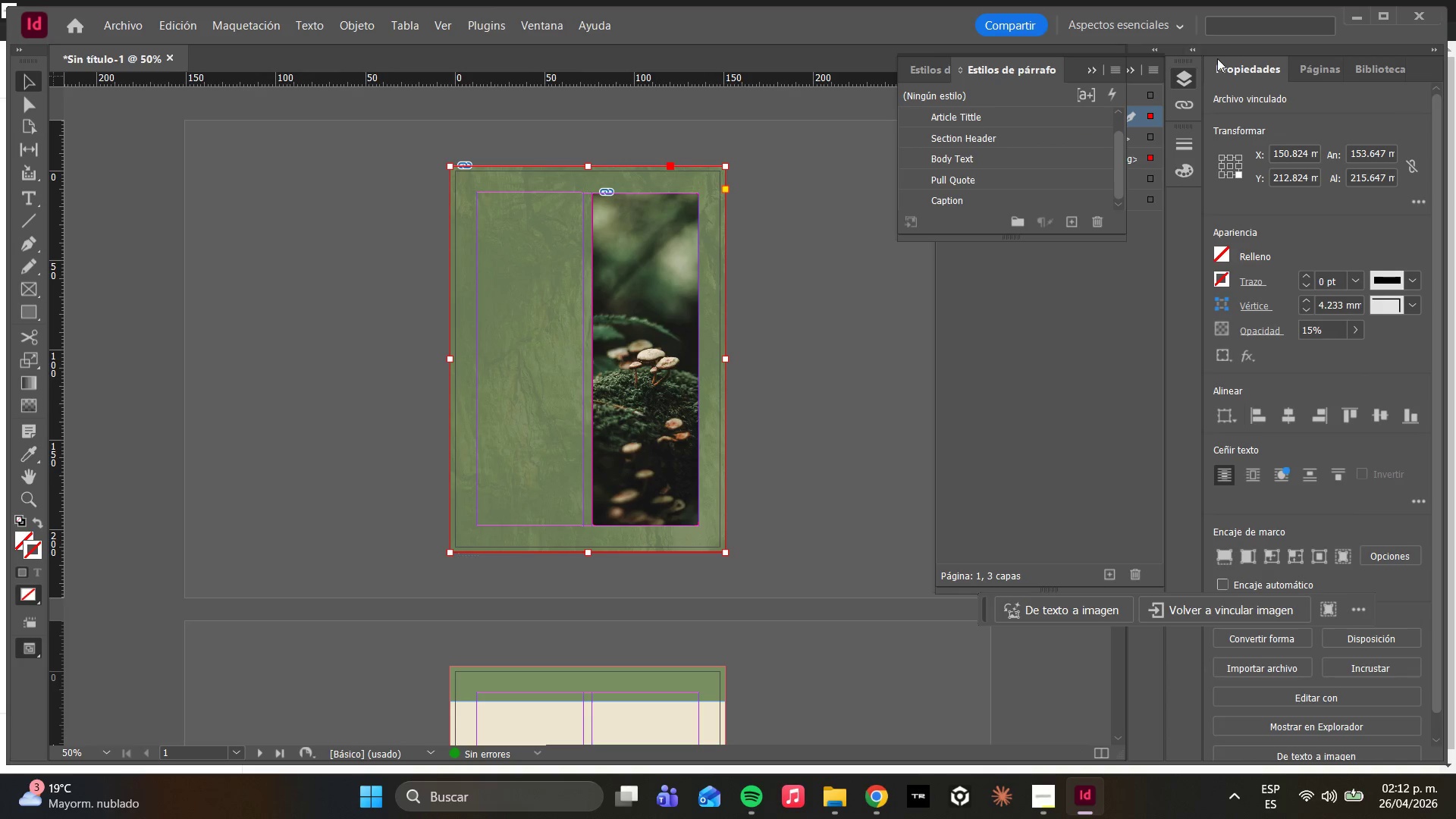 
left_click([1094, 74])
 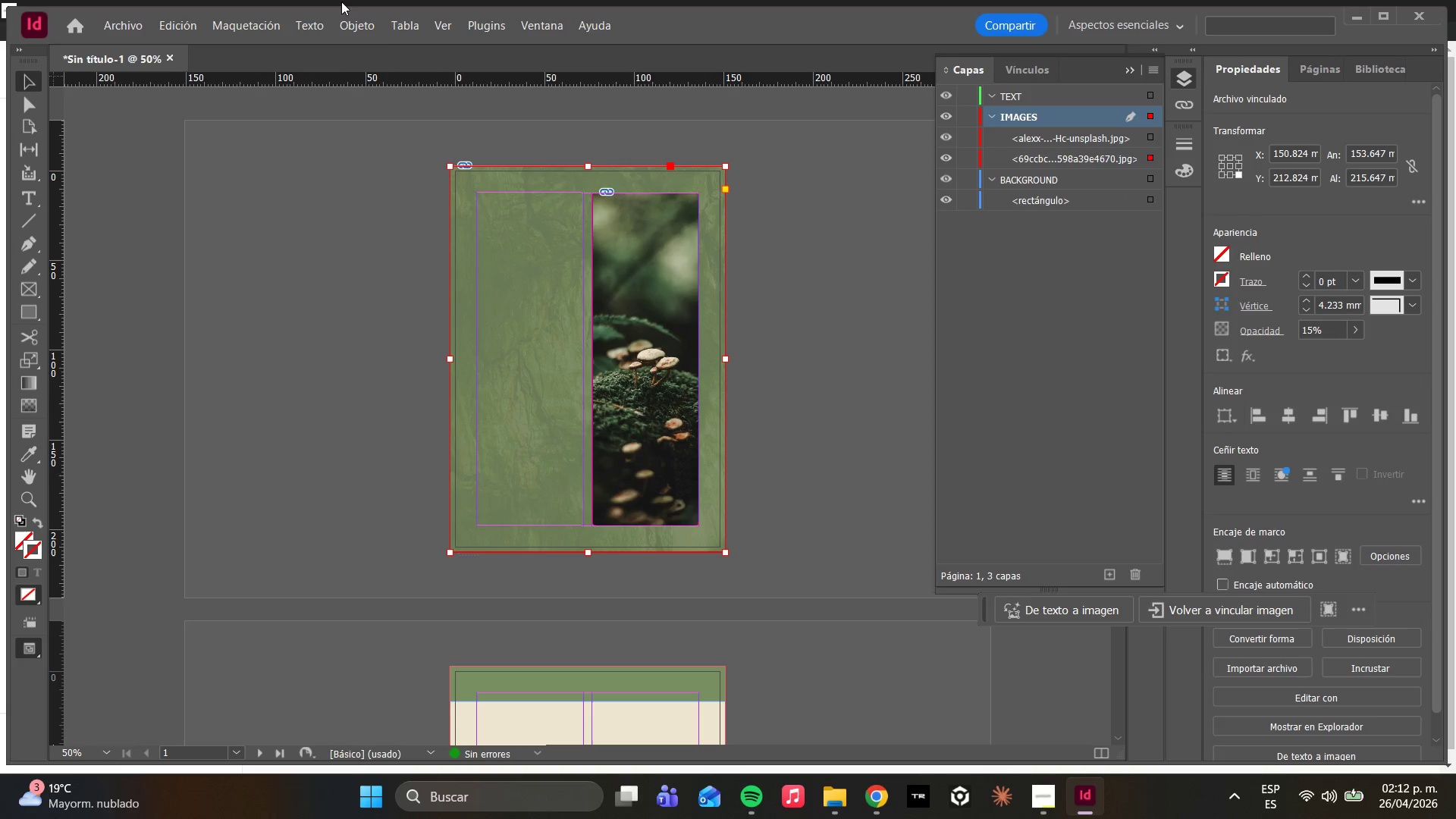 
left_click([550, 30])
 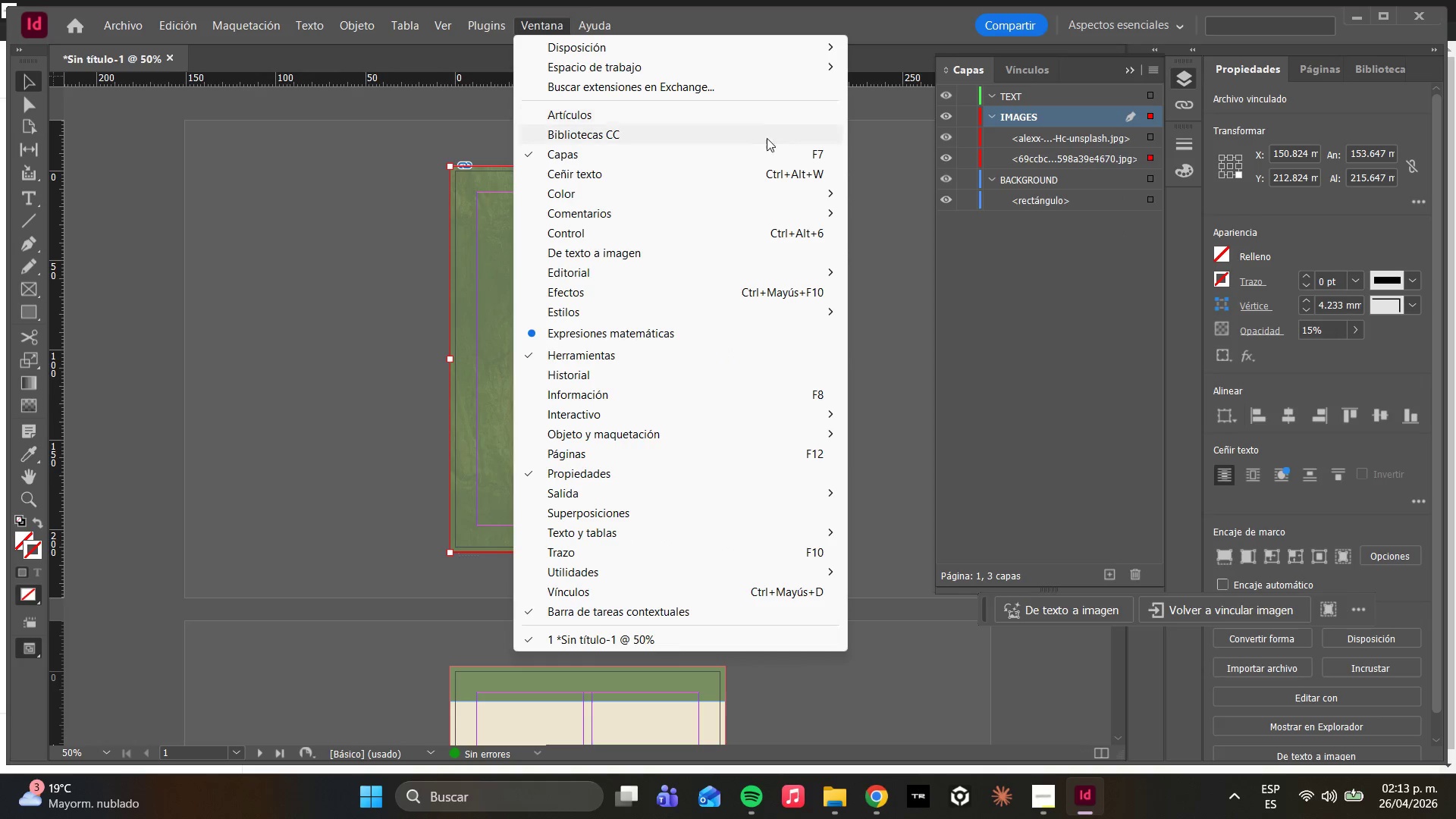 
mouse_move([758, 311])
 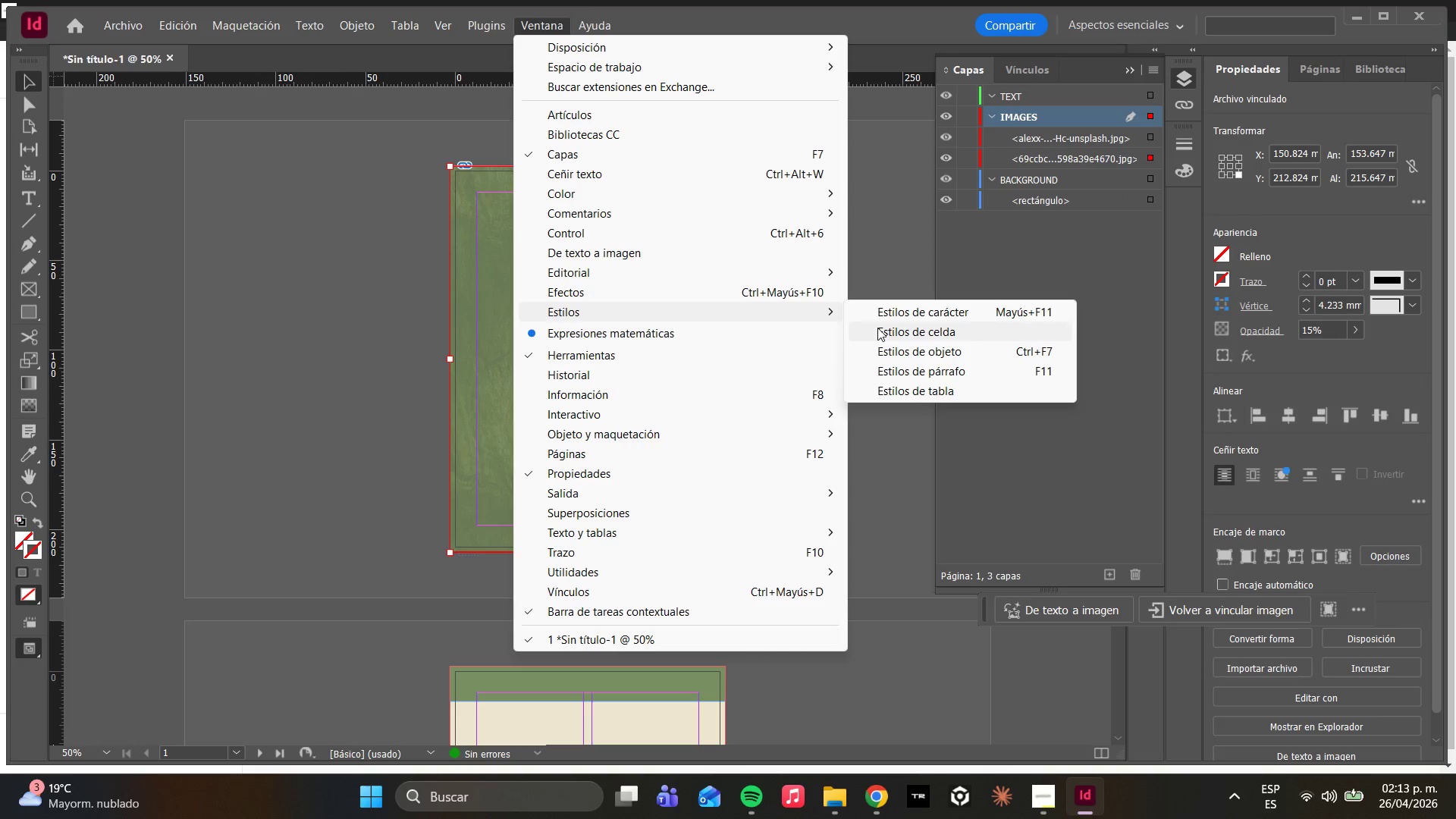 
left_click([899, 359])
 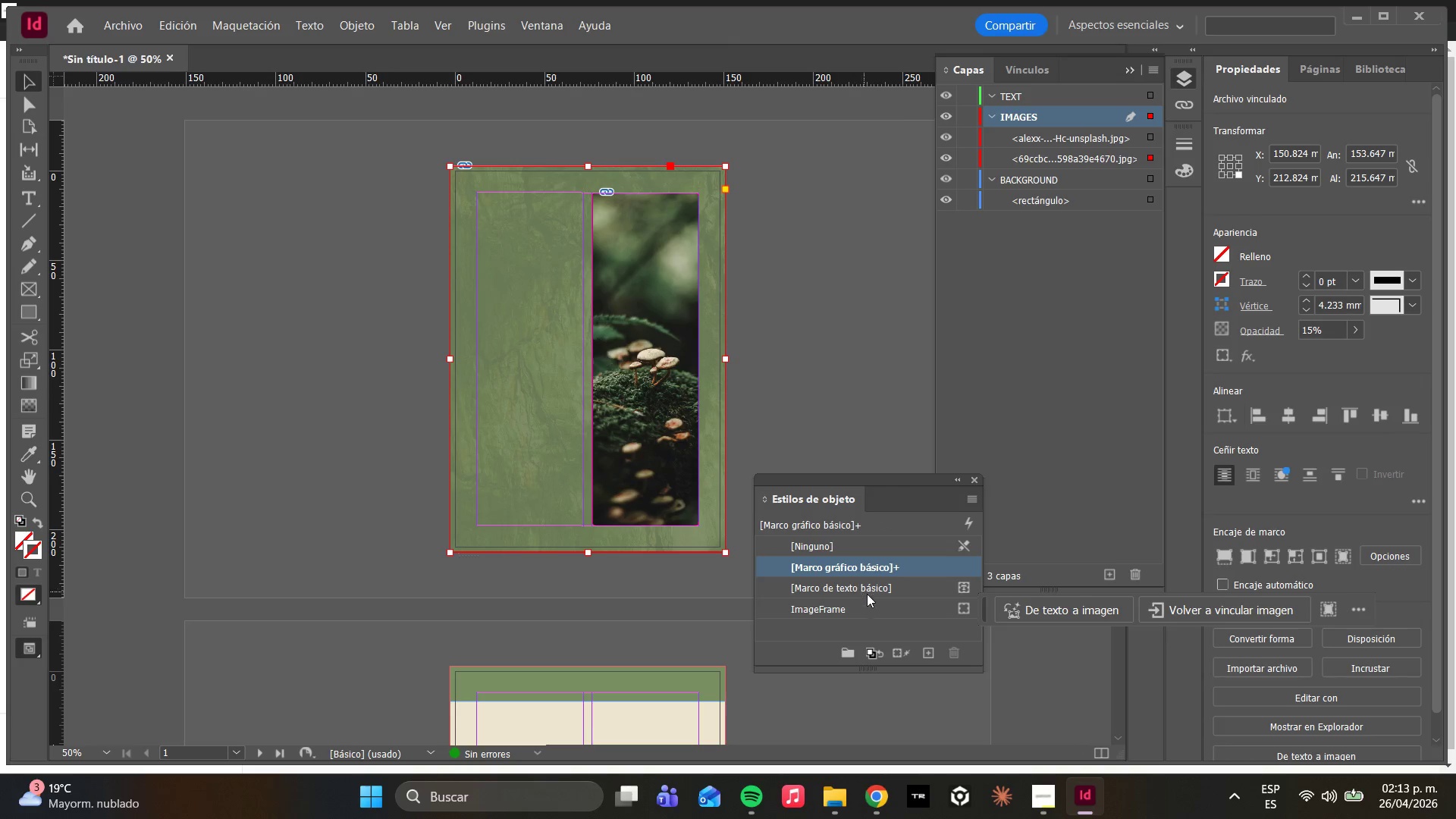 
double_click([834, 608])
 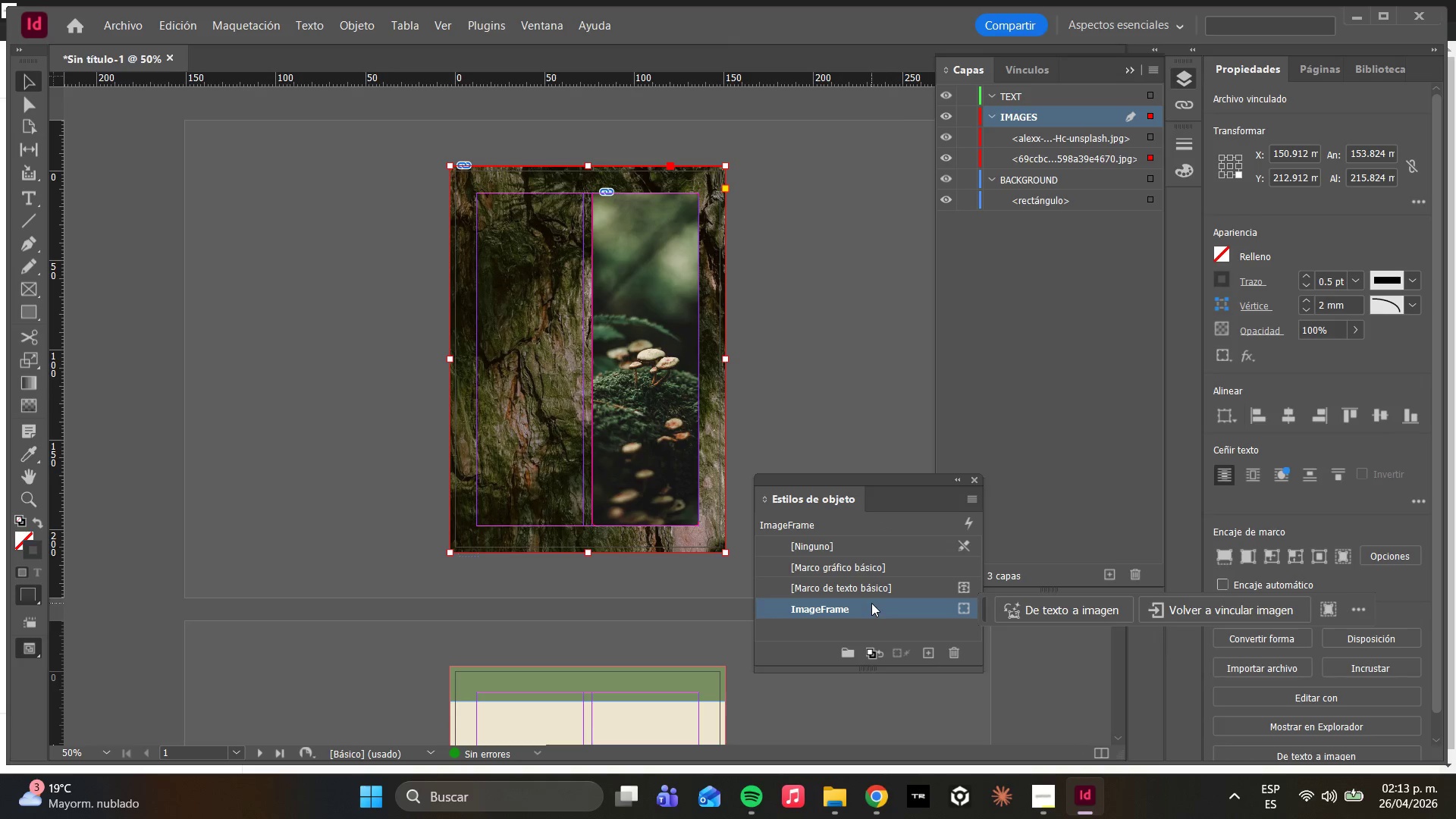 
wait(8.11)
 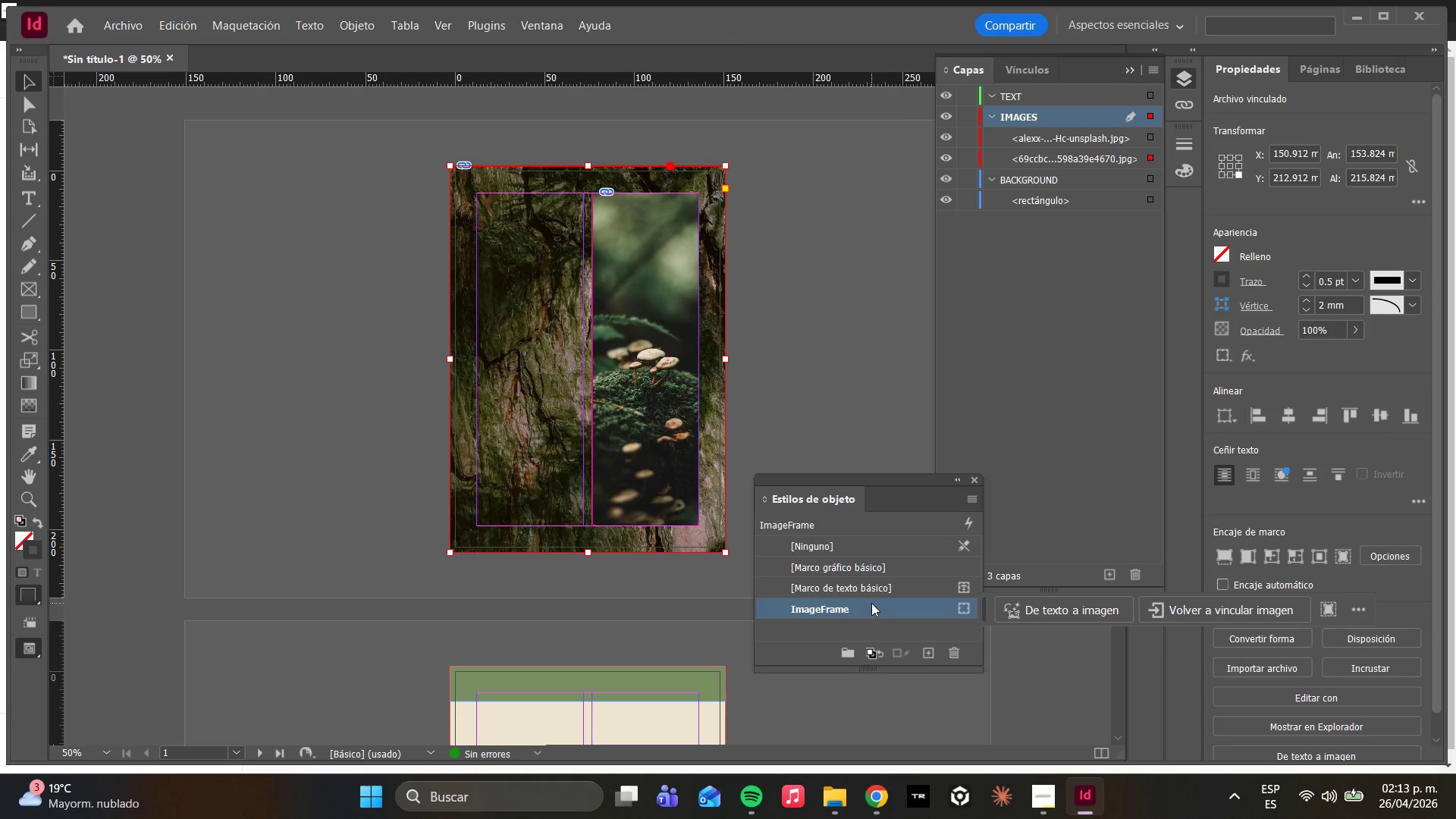 
left_click([1360, 337])
 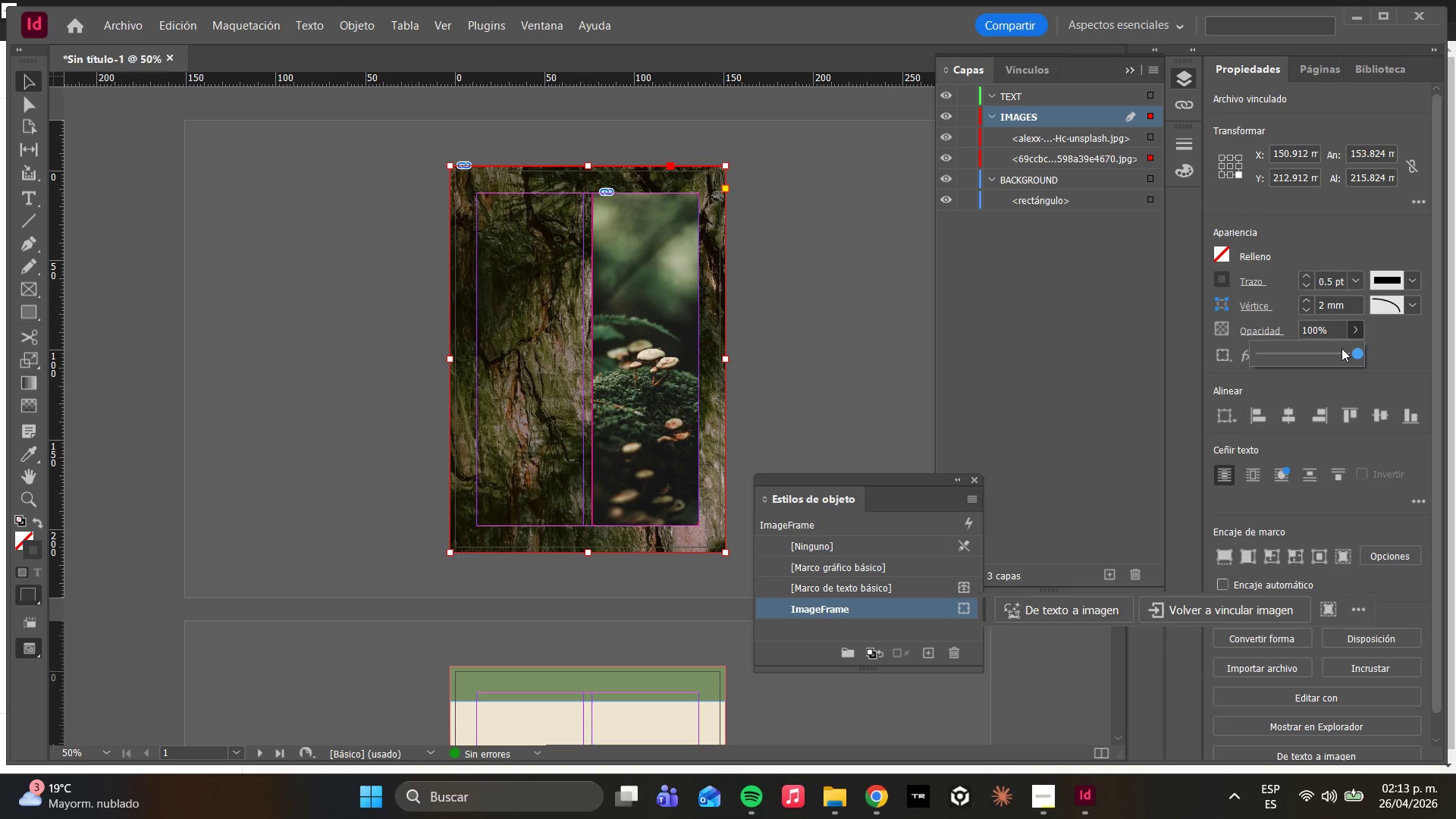 
left_click_drag(start_coordinate=[1332, 350], to_coordinate=[1272, 355])
 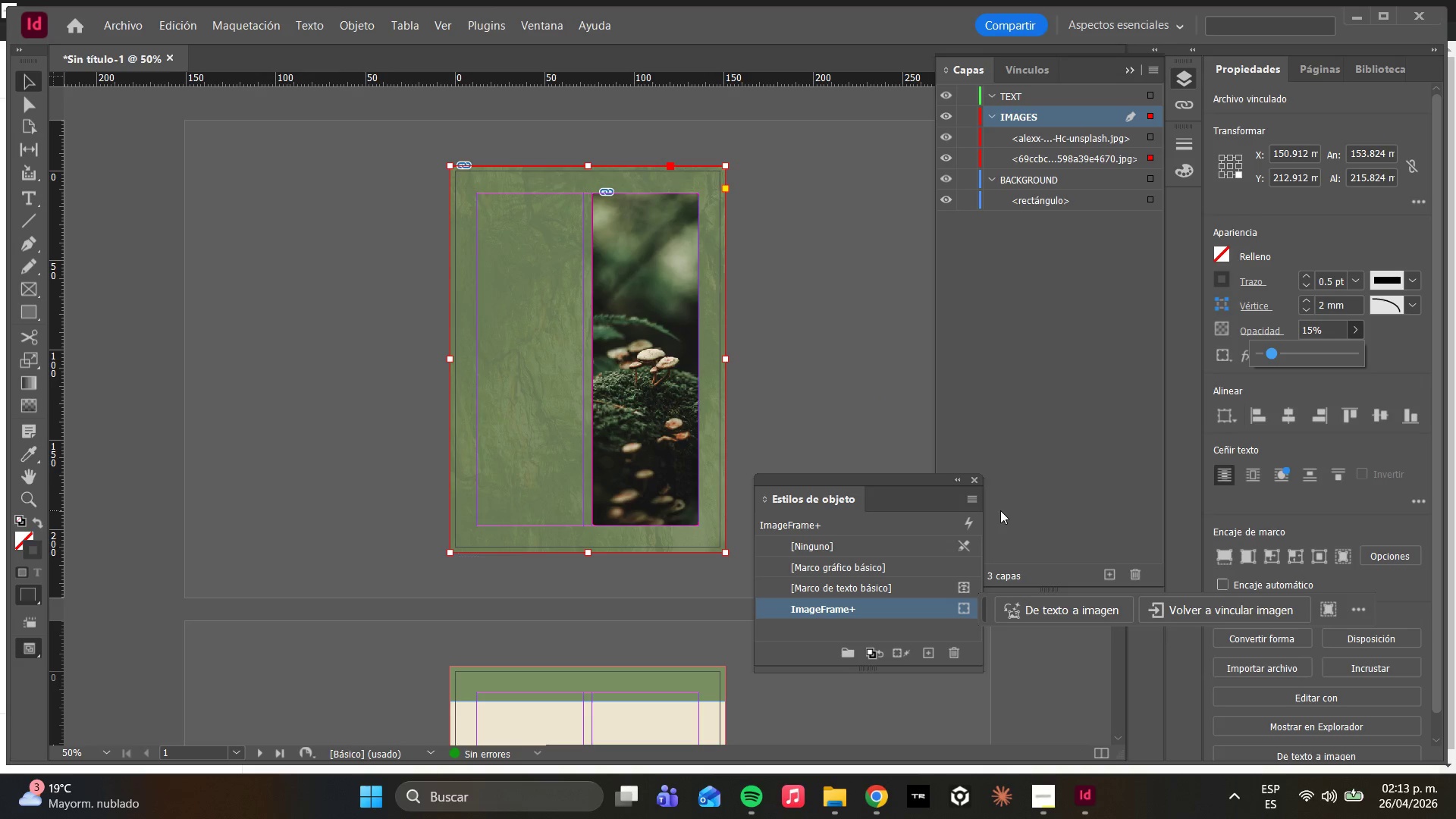 
wait(11.72)
 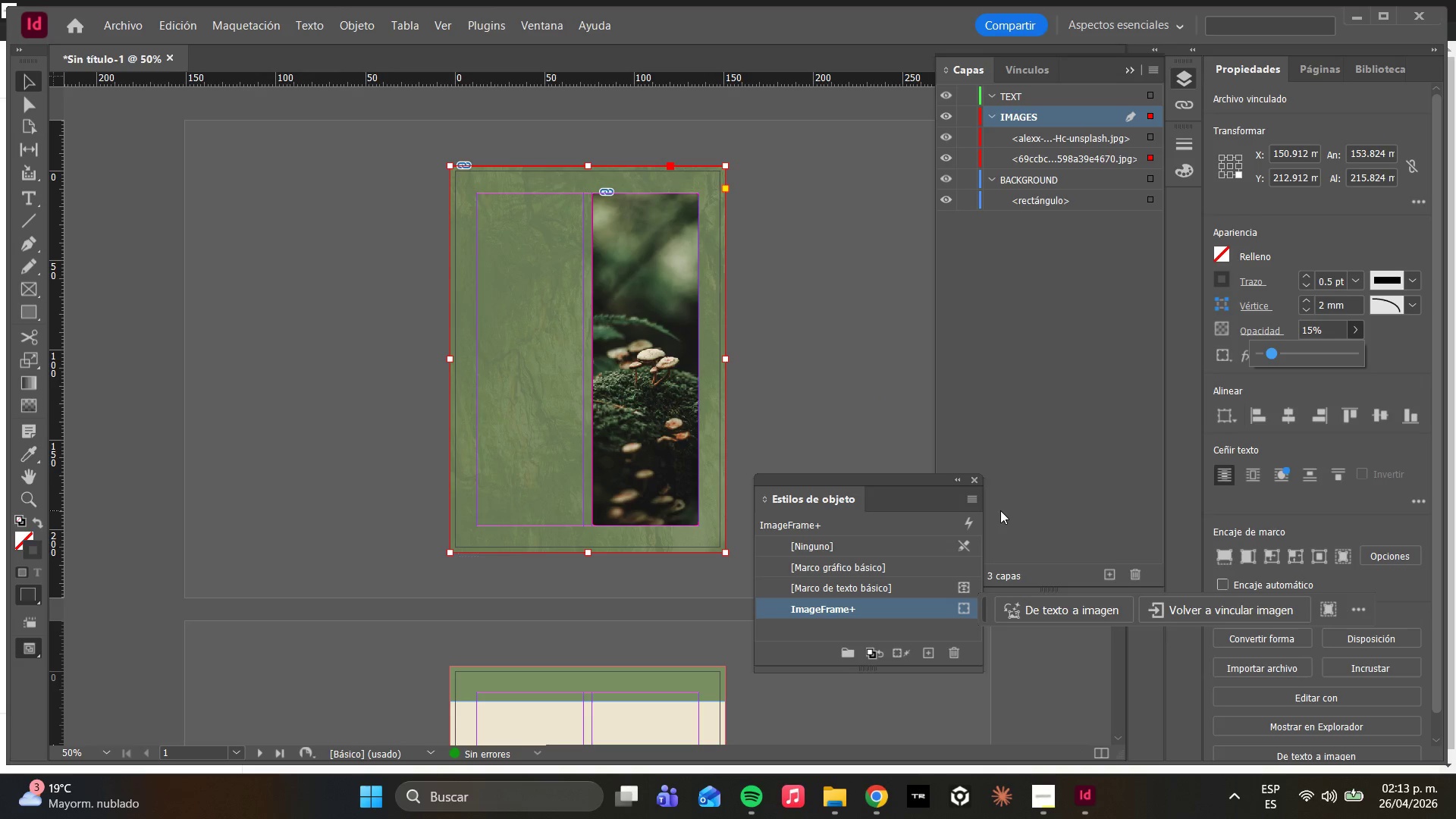 
hold_key(key=ControlLeft, duration=1.12)
 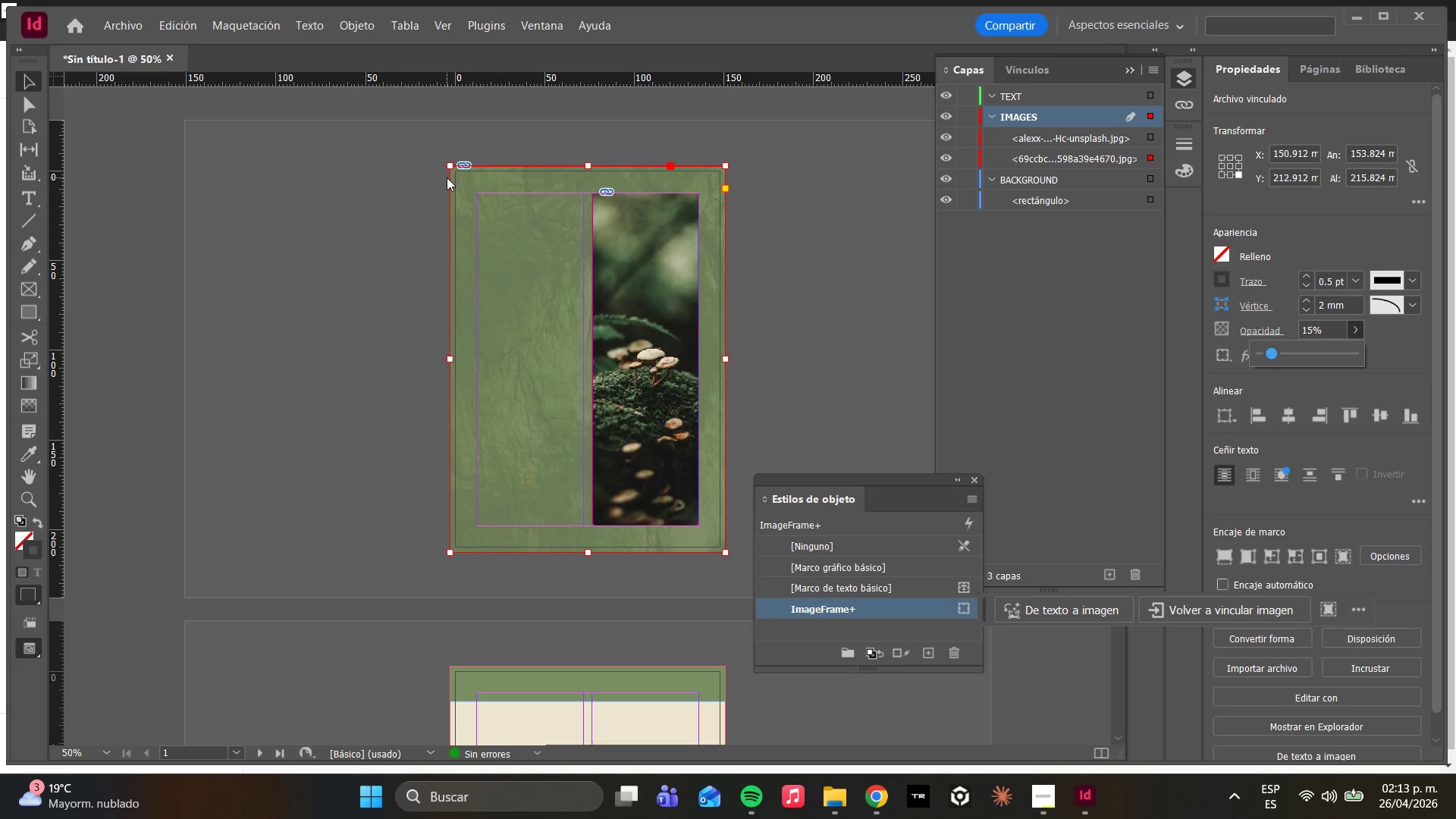 
hold_key(key=AltLeft, duration=4.25)
scroll: coordinate [466, 176], scroll_direction: up, amount: 10.0
 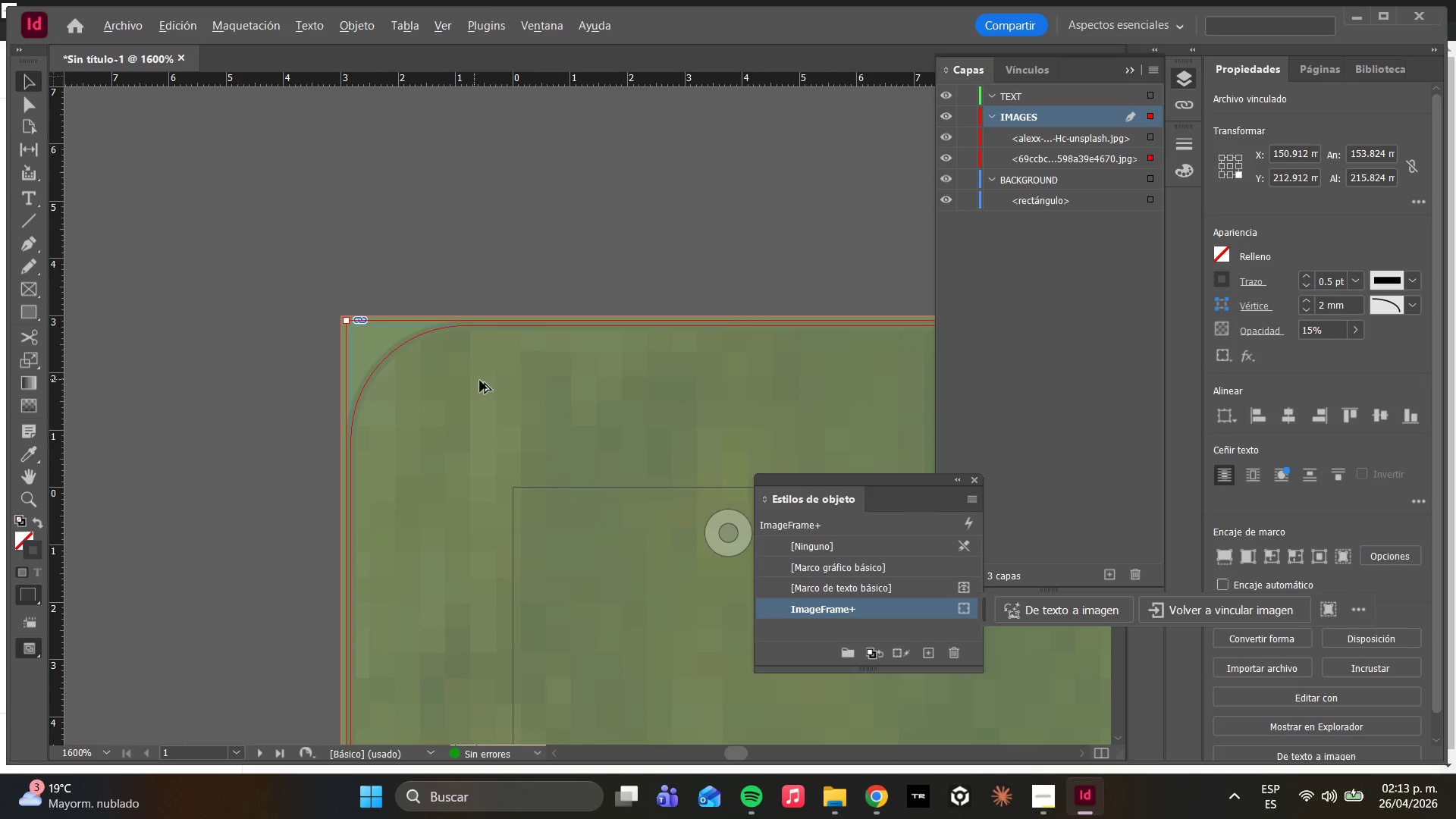 
scroll: coordinate [553, 464], scroll_direction: down, amount: 11.0
 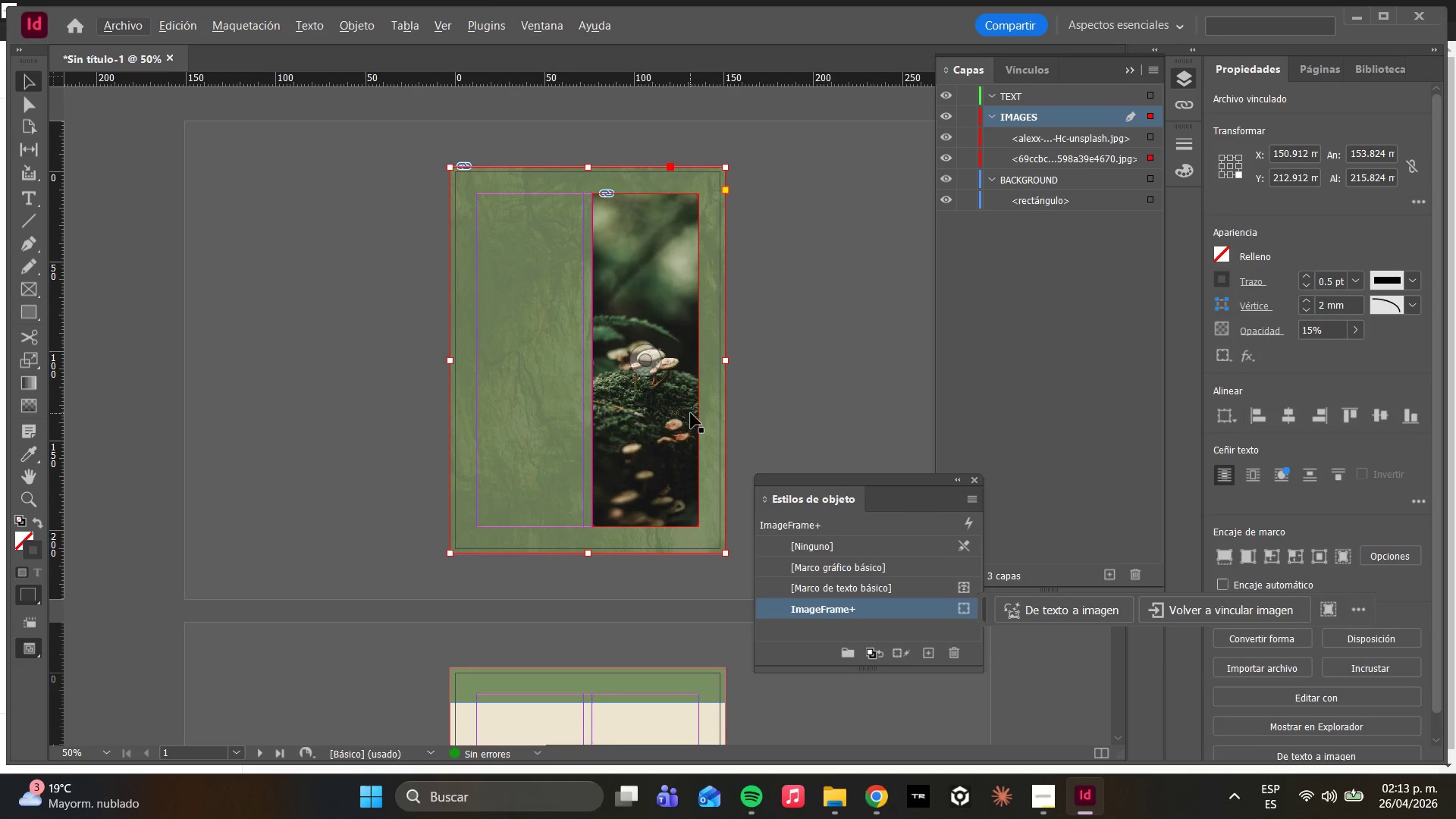 
key(W)
 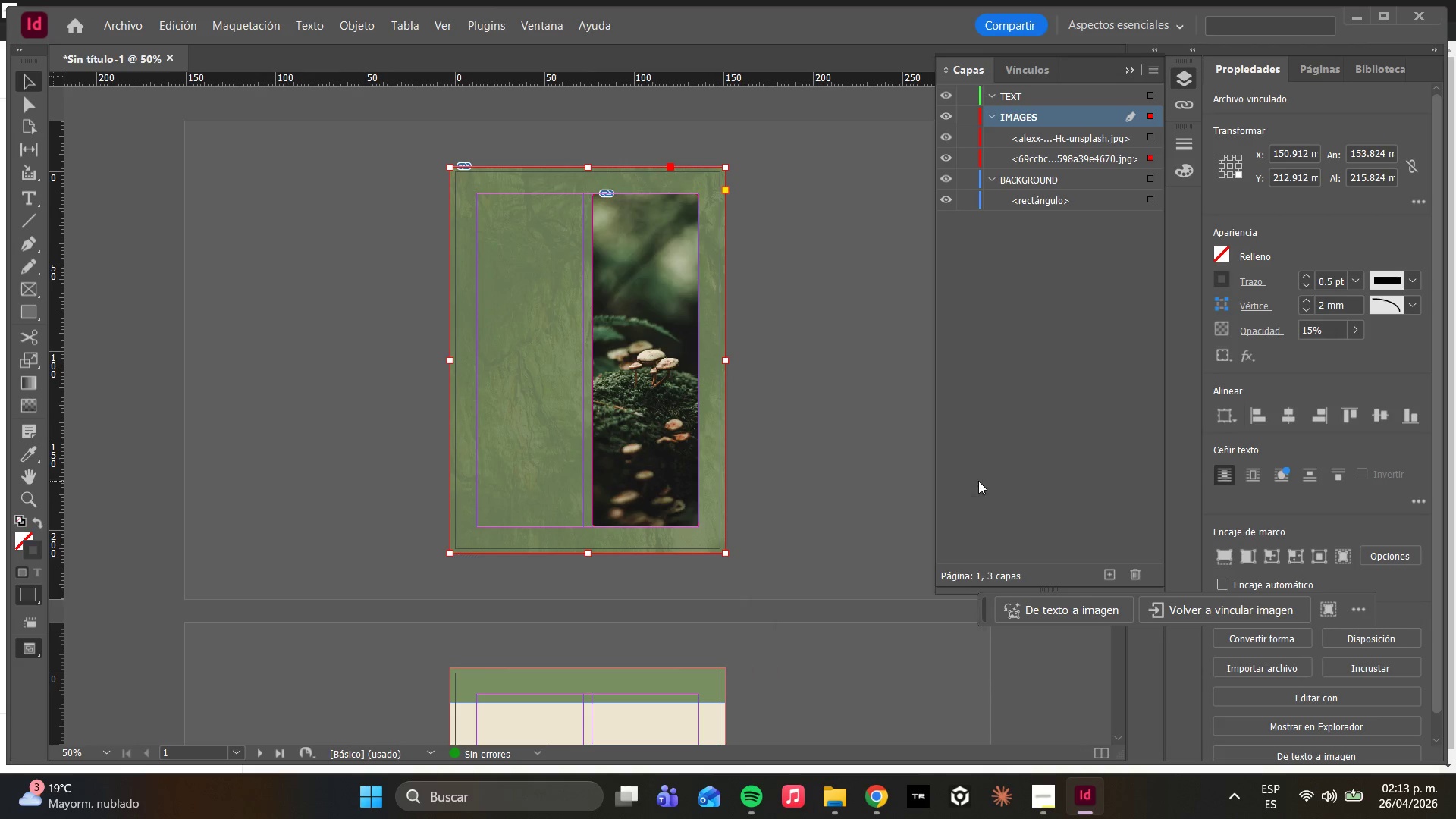 
key(W)
 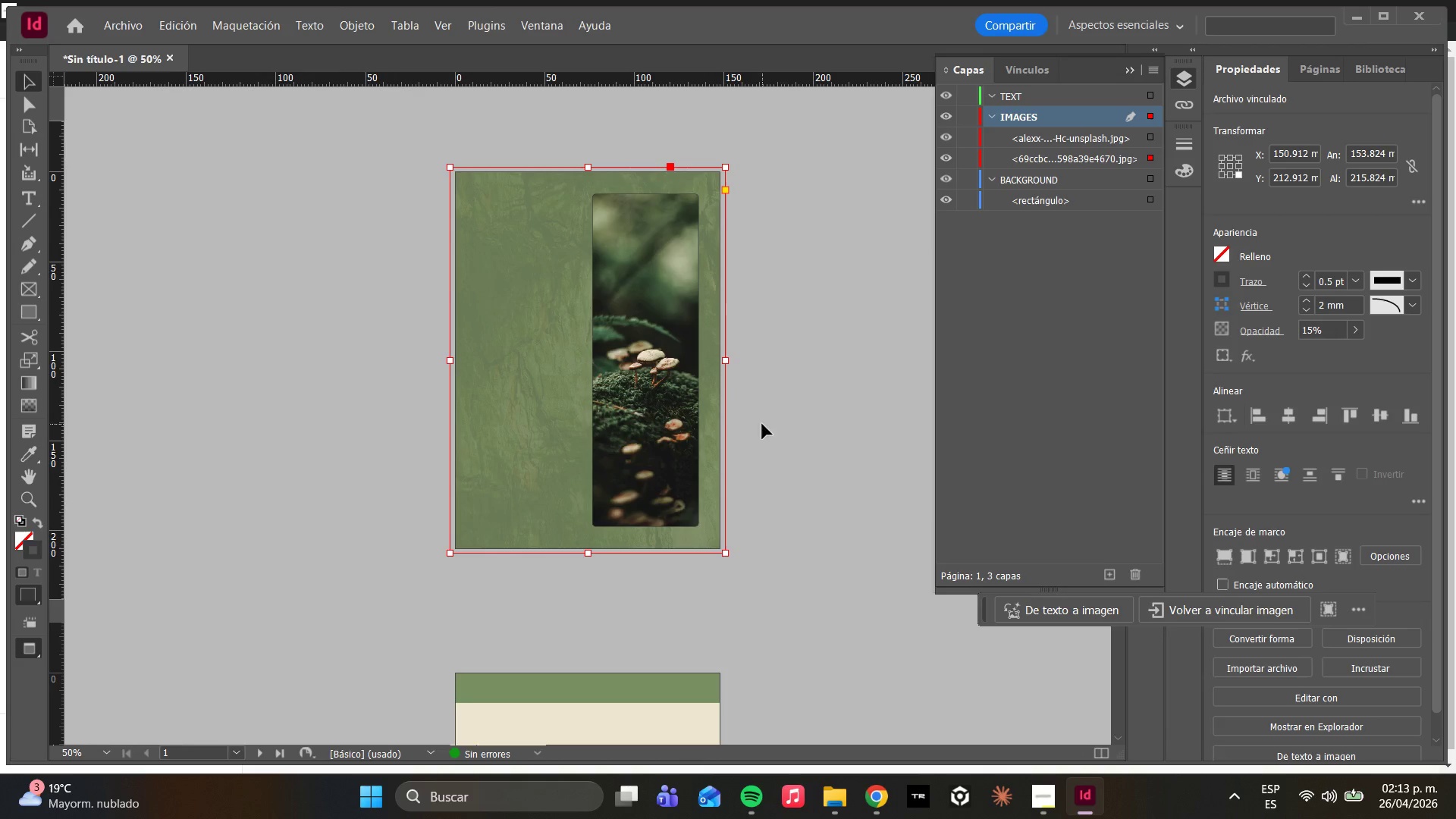 
left_click([791, 447])
 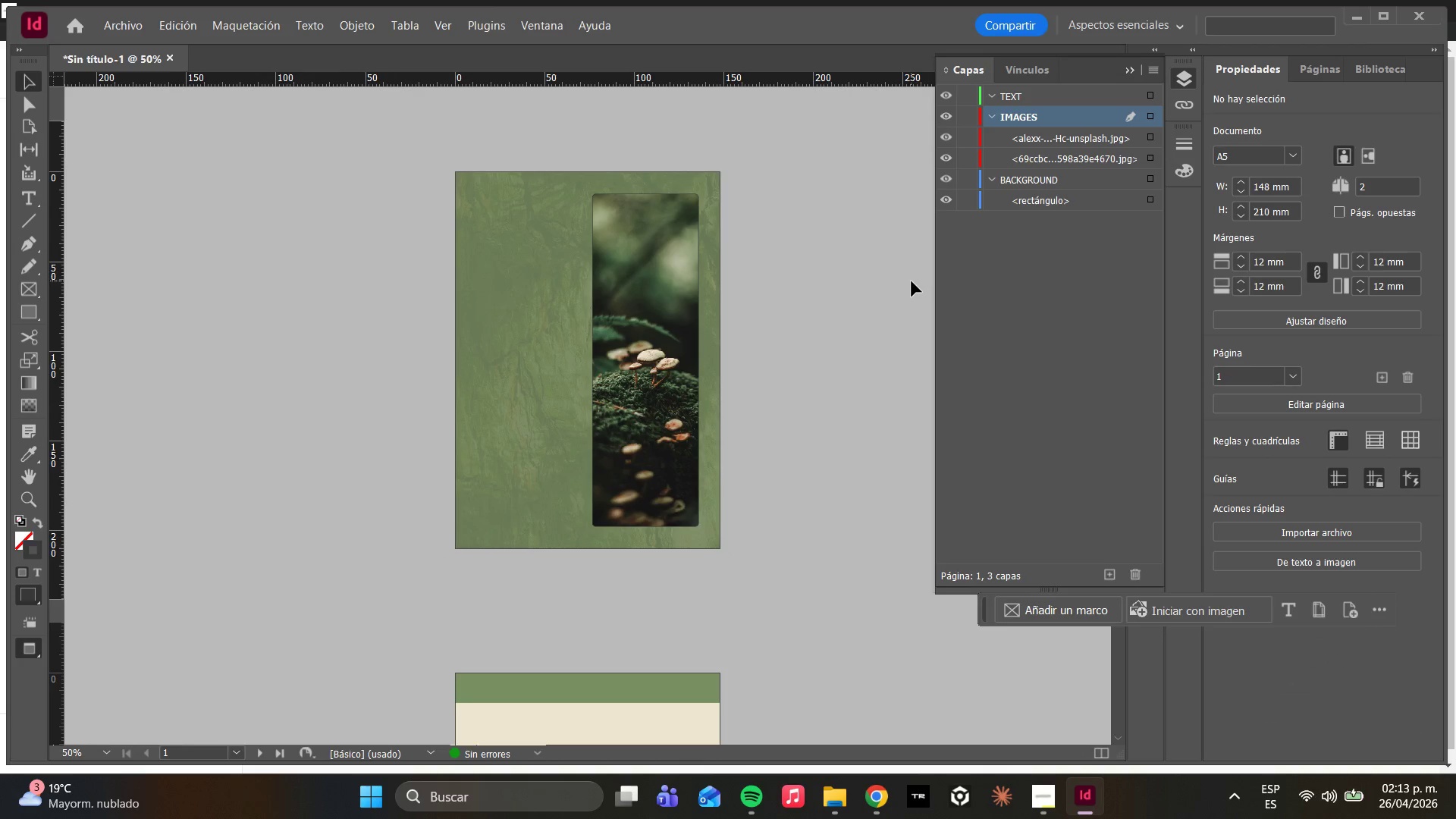 
hold_key(key=AltLeft, duration=0.61)
scroll: coordinate [761, 211], scroll_direction: up, amount: 2.0
 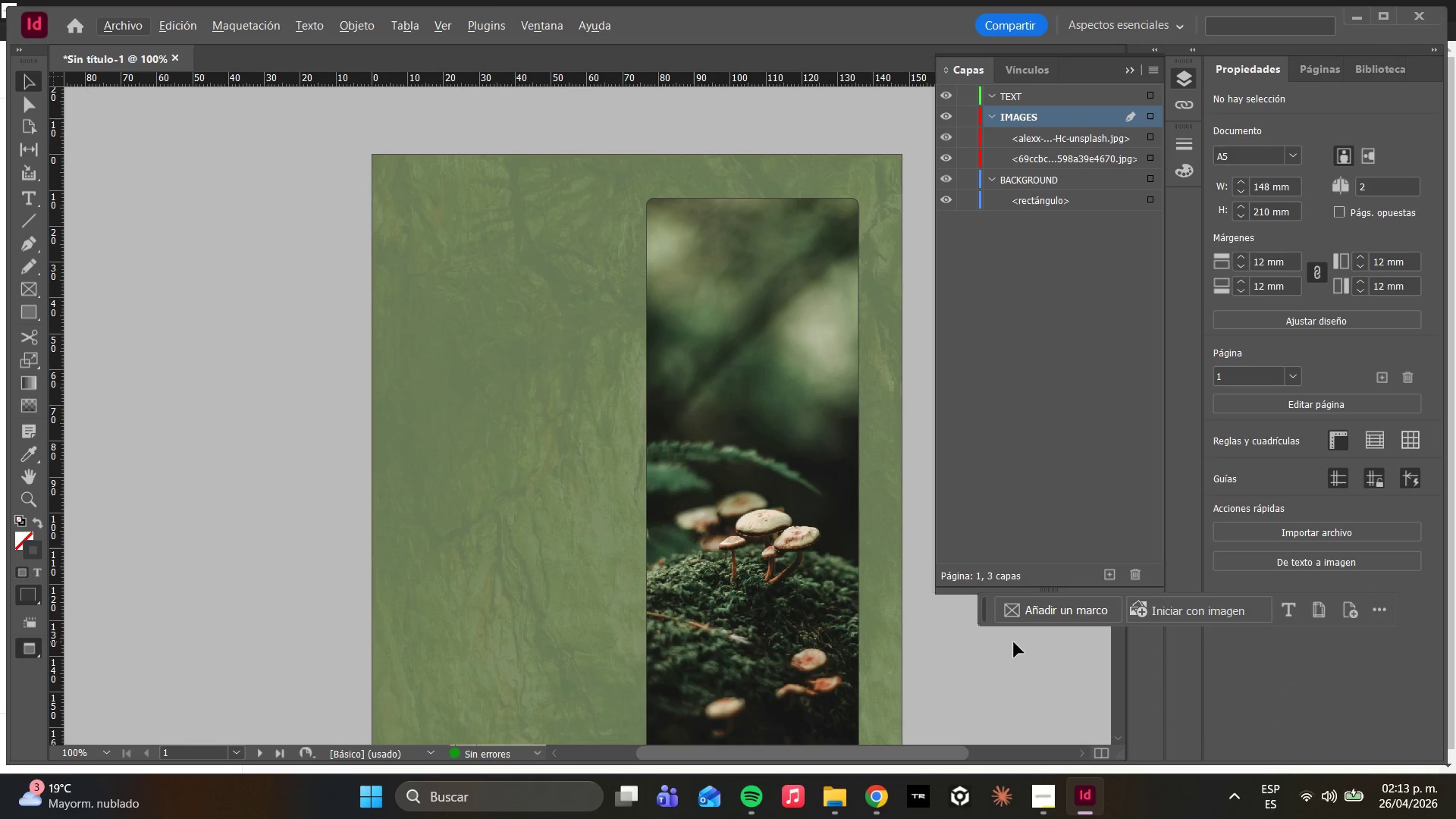 
left_click([762, 420])
 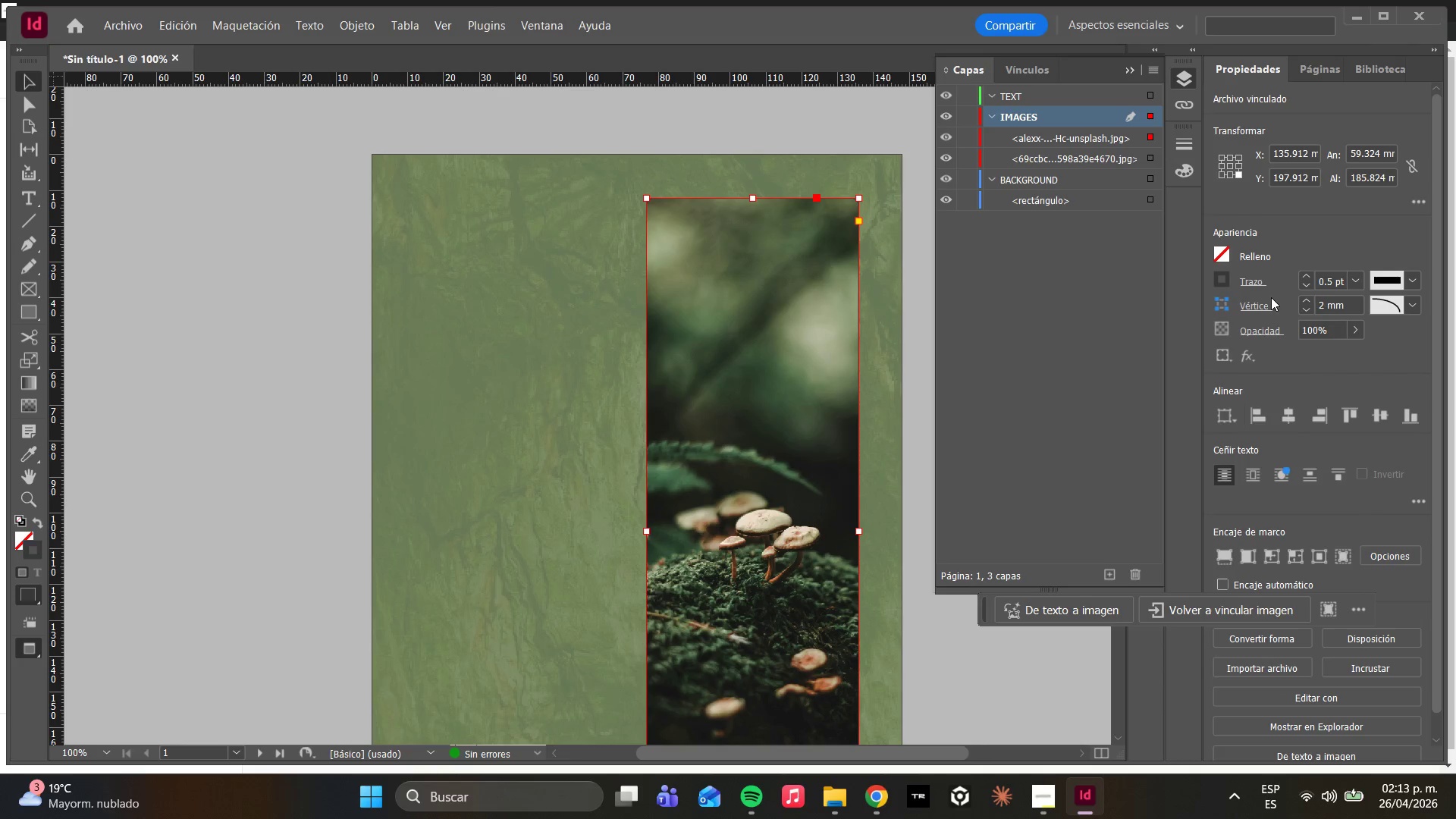 
left_click([1223, 284])
 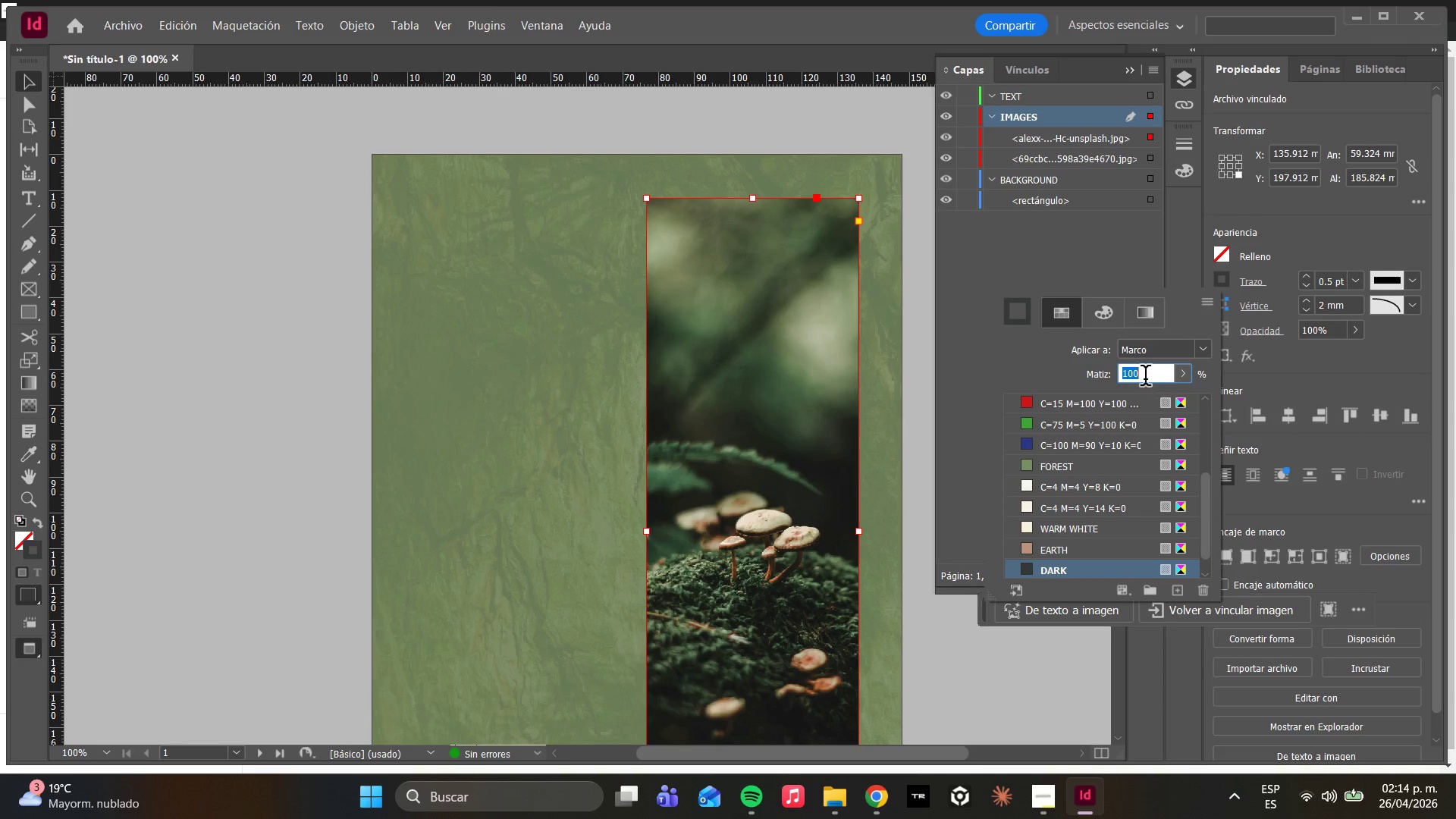 
scroll: coordinate [1150, 440], scroll_direction: up, amount: 9.0
 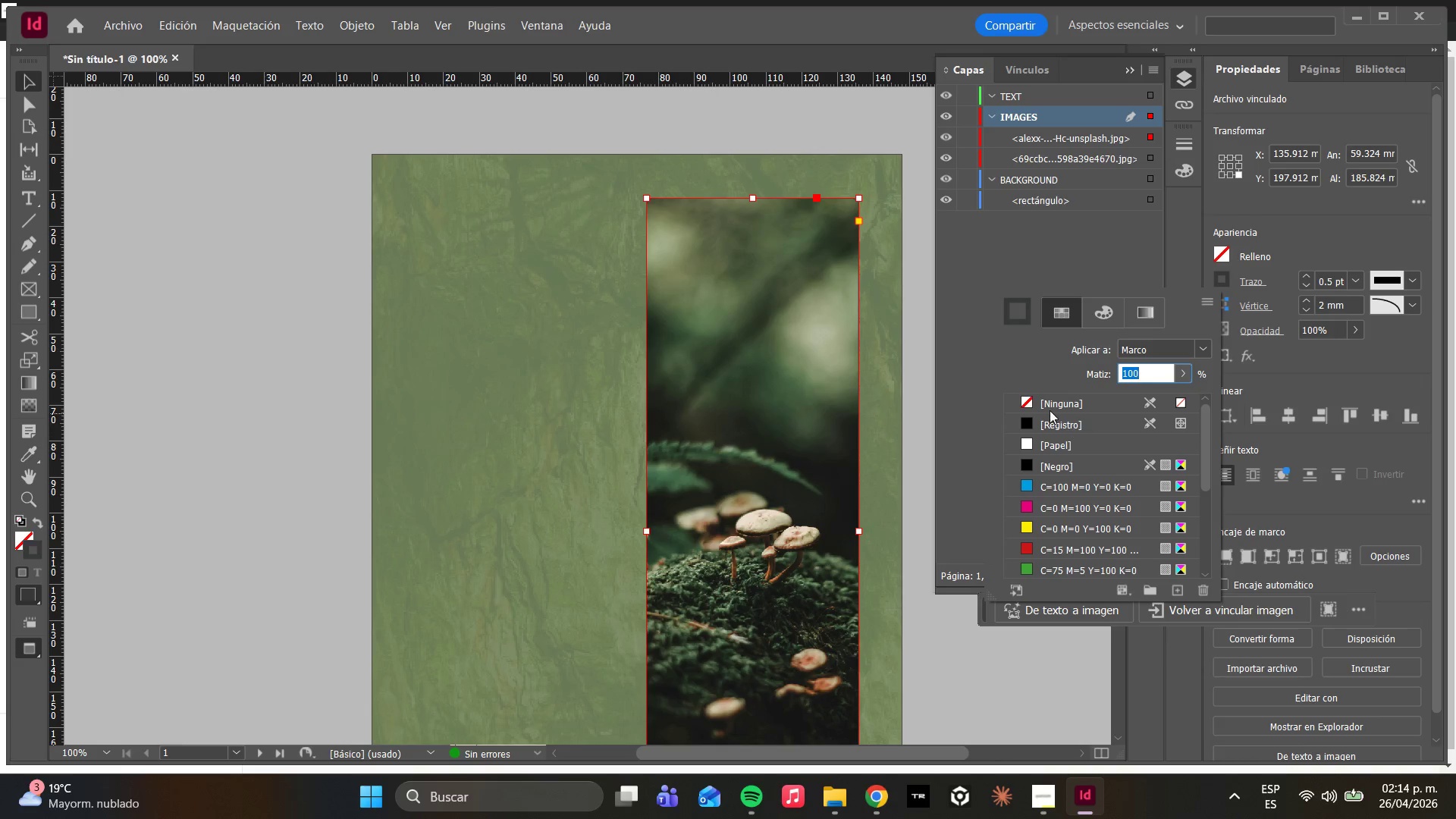 
left_click([1046, 409])
 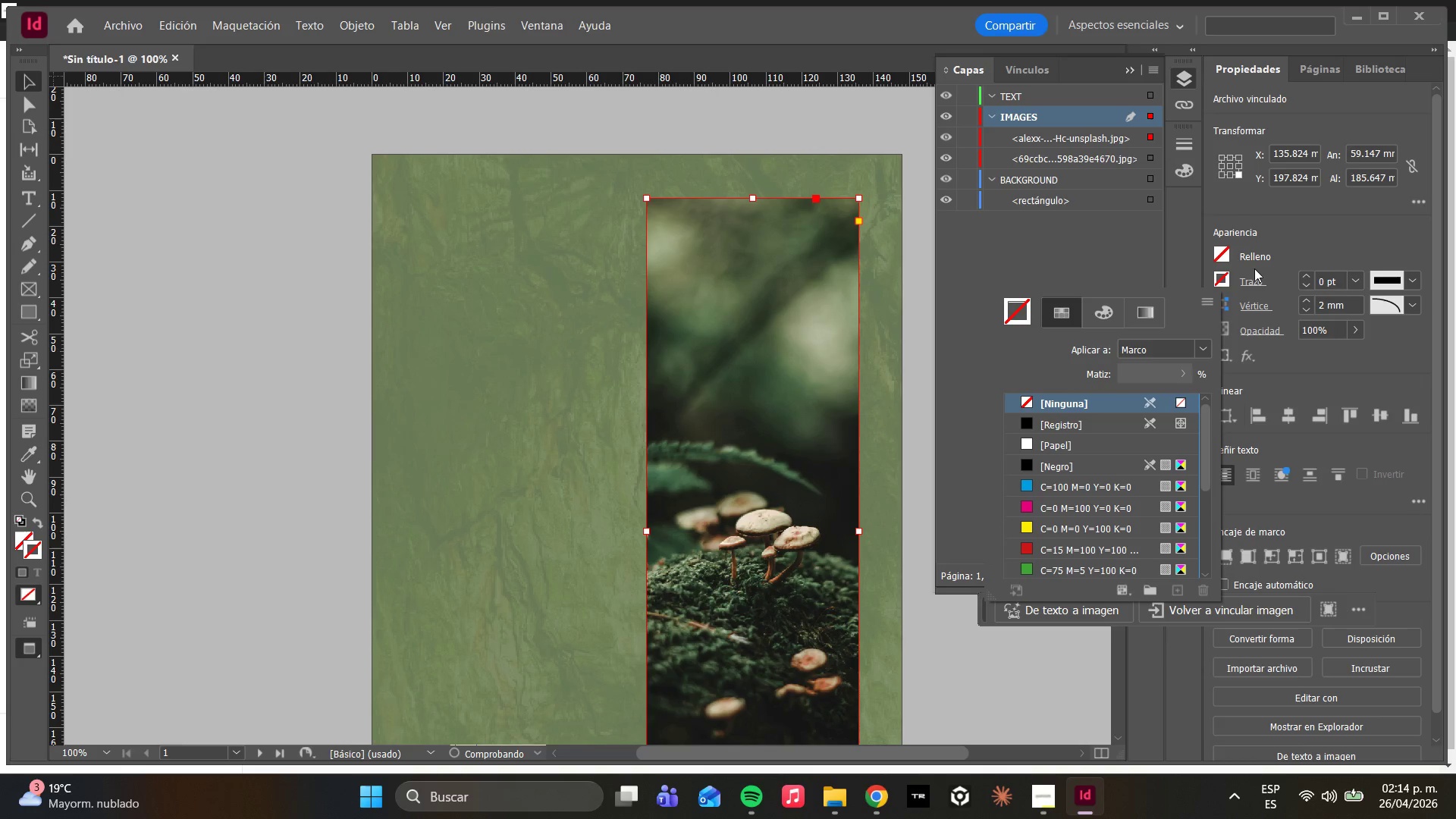 
left_click([1294, 236])
 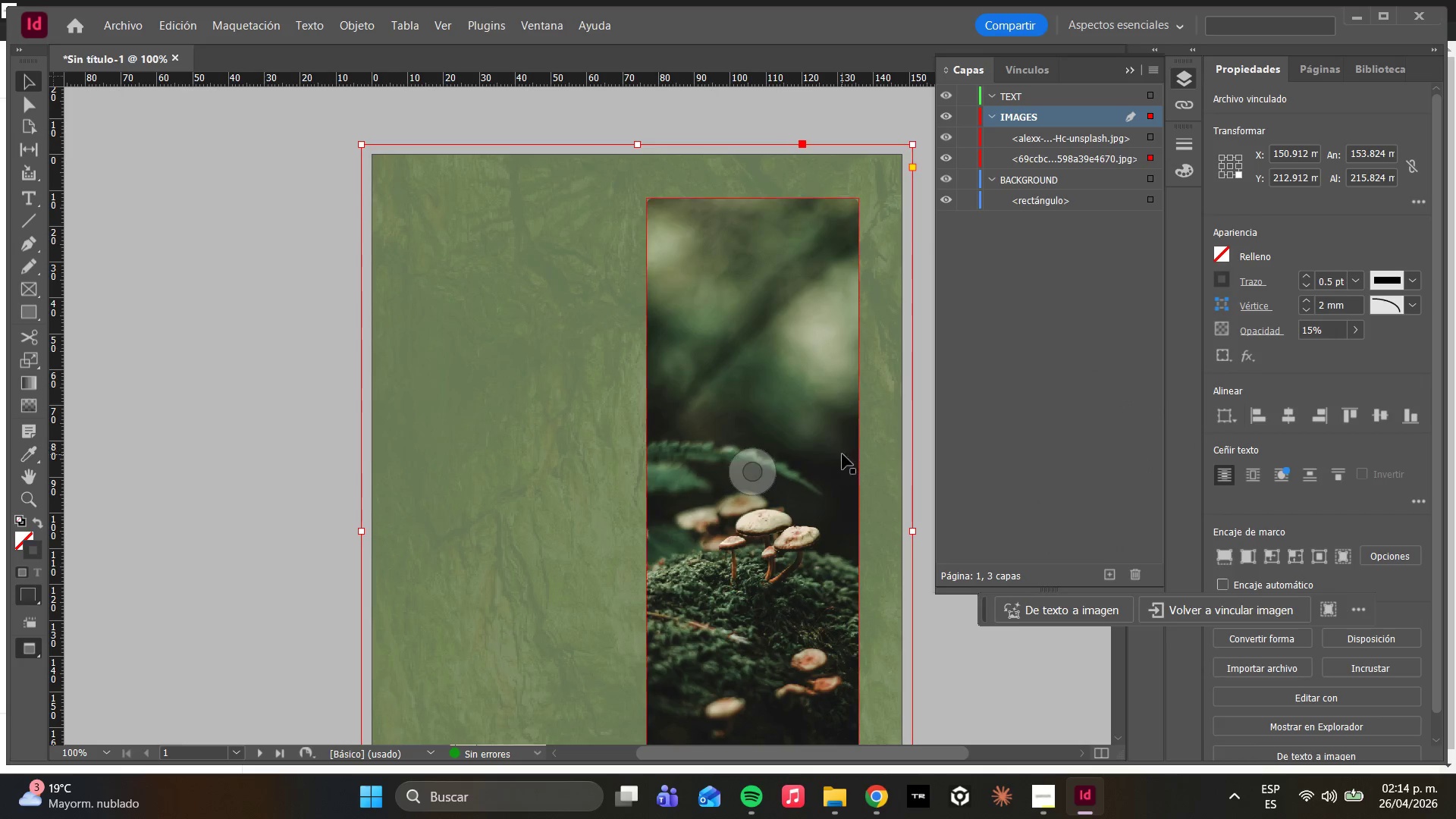 
hold_key(key=AltLeft, duration=0.86)
scroll: coordinate [657, 469], scroll_direction: down, amount: 2.0
 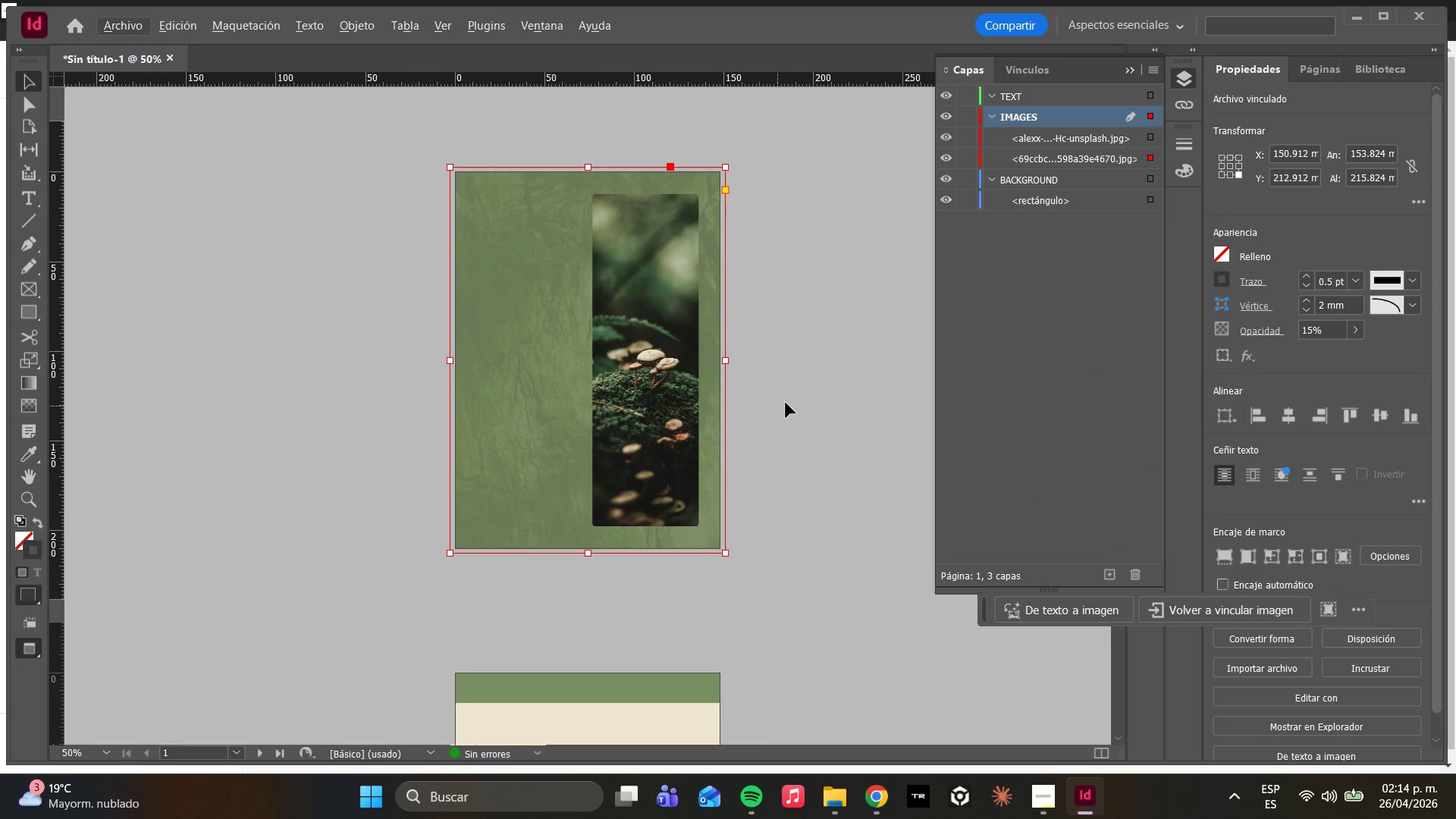 
left_click([787, 399])
 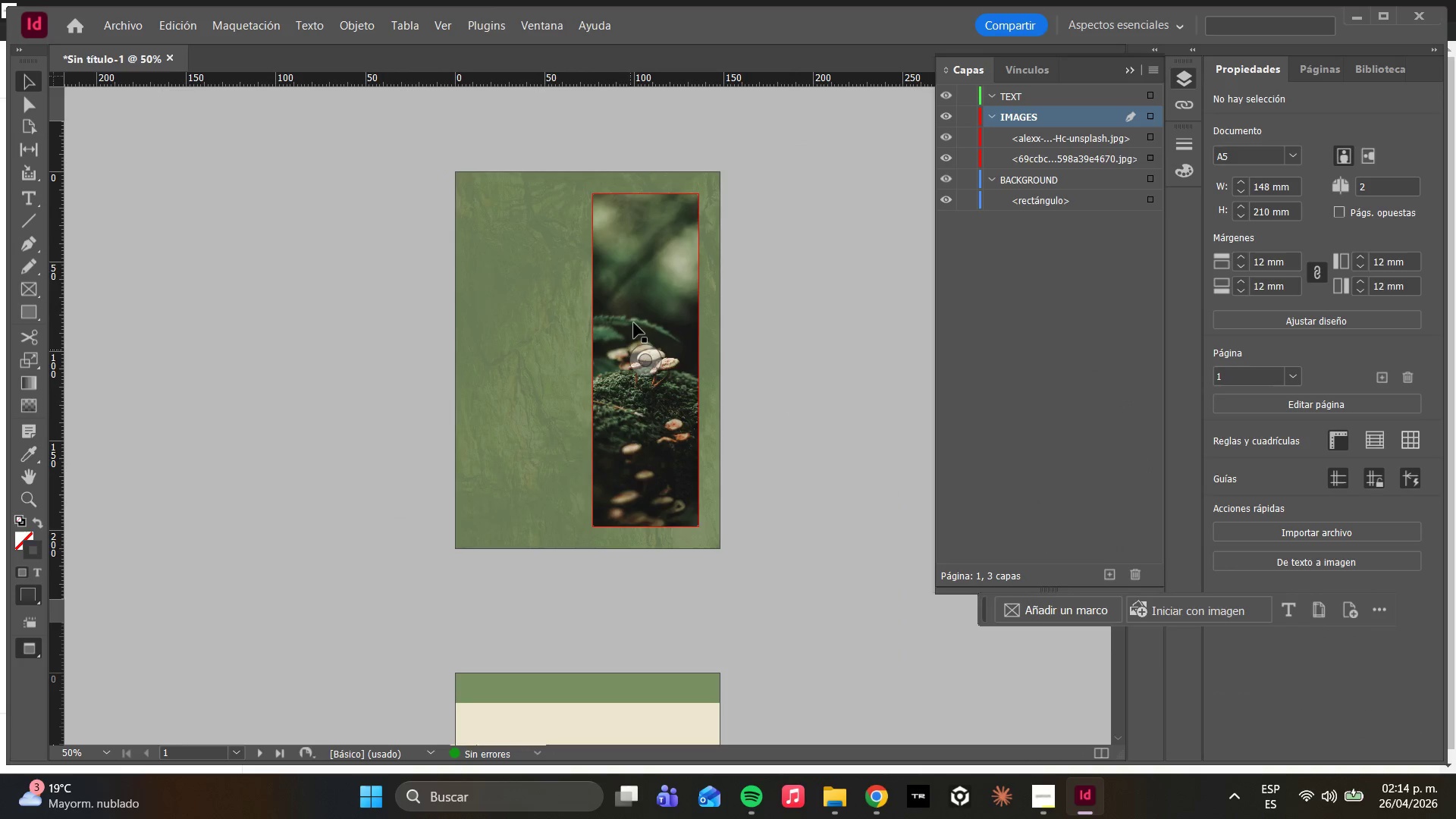 
hold_key(key=AltLeft, duration=0.72)
scroll: coordinate [735, 209], scroll_direction: up, amount: 3.0
 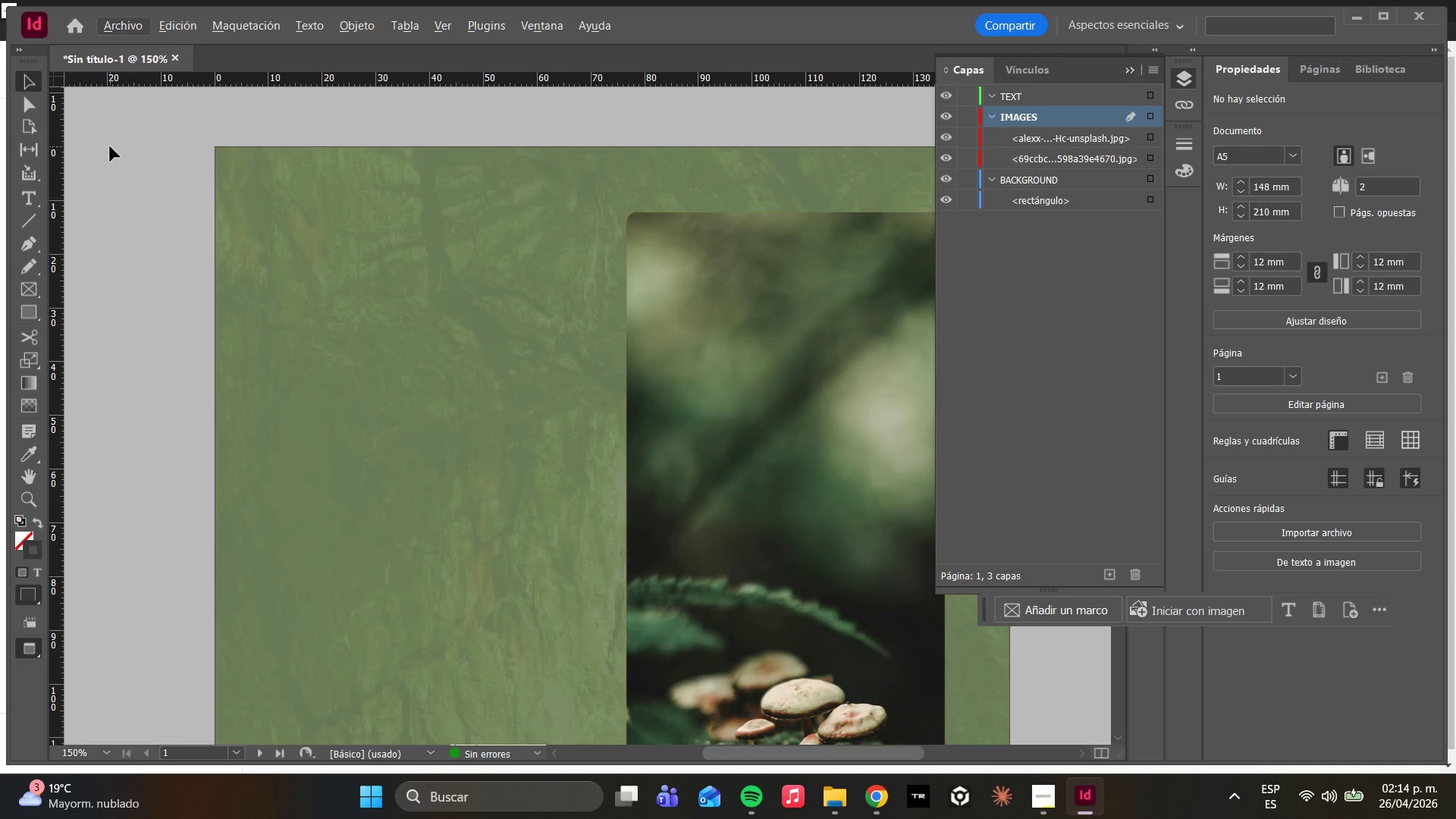 
hold_key(key=AltLeft, duration=2.16)
scroll: coordinate [481, 297], scroll_direction: up, amount: 24.0
 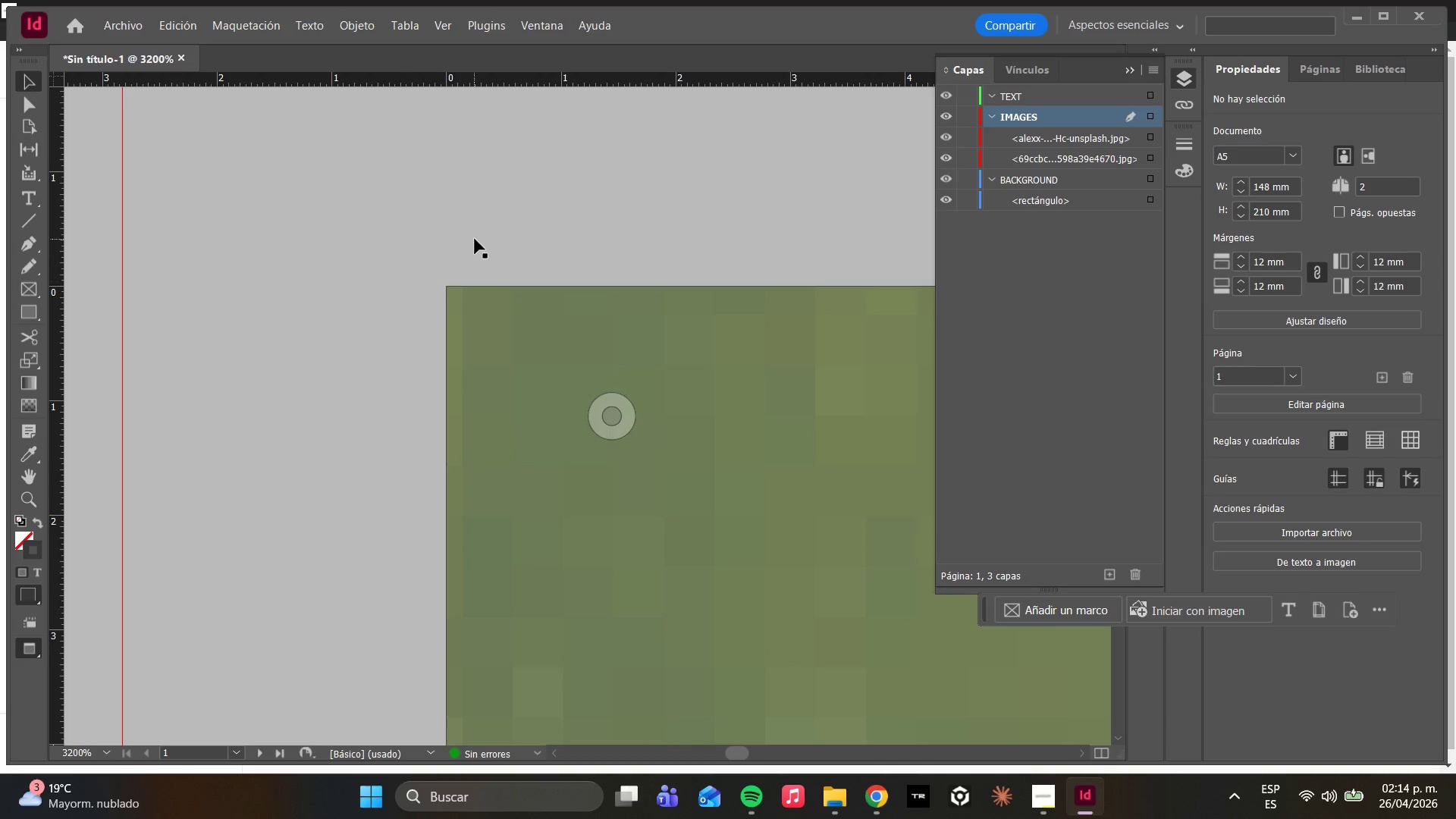 
hold_key(key=AltLeft, duration=3.02)
scroll: coordinate [769, 521], scroll_direction: down, amount: 16.0
 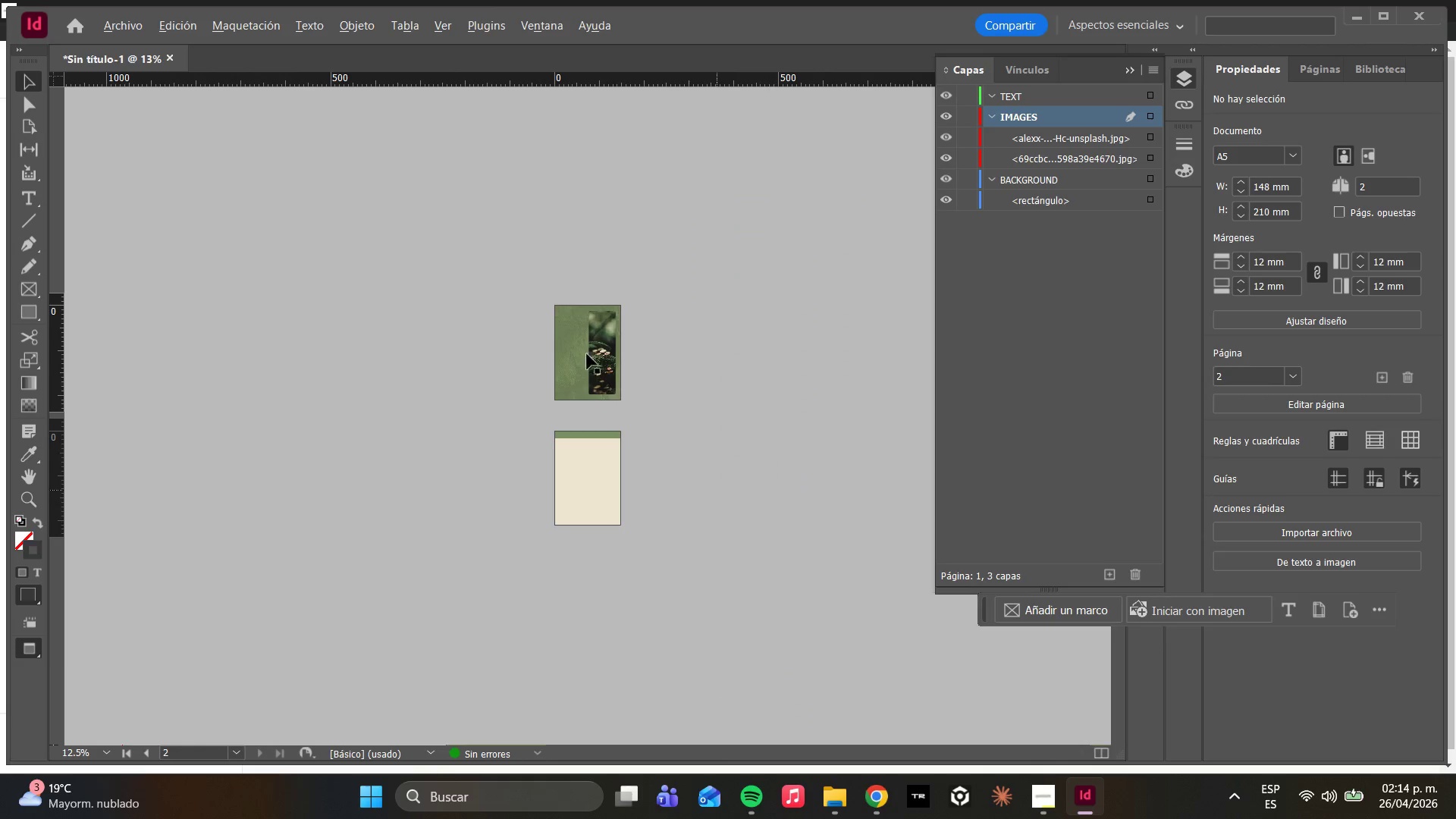 
scroll: coordinate [738, 275], scroll_direction: up, amount: 6.0
 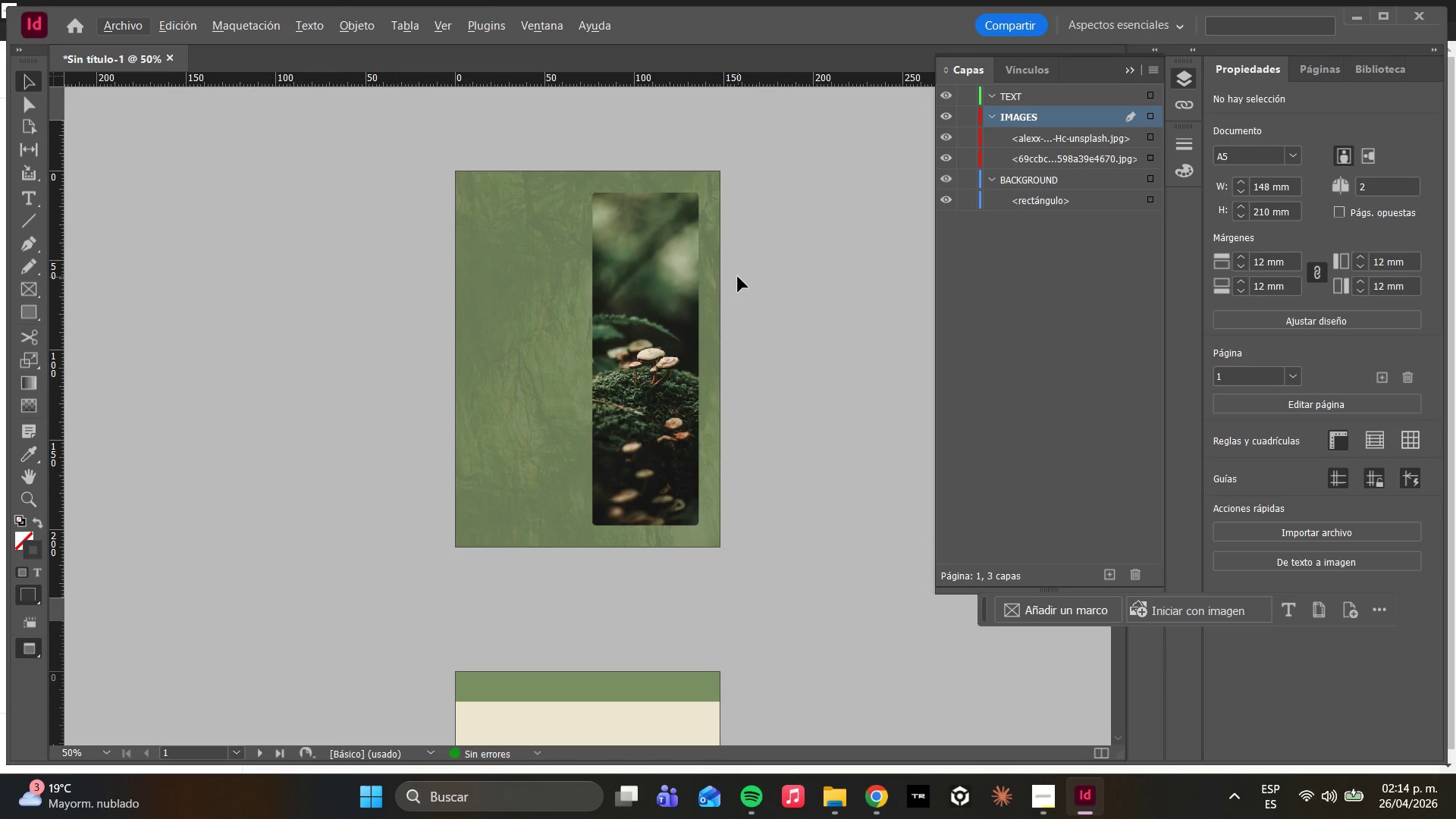 
wait(20.91)
 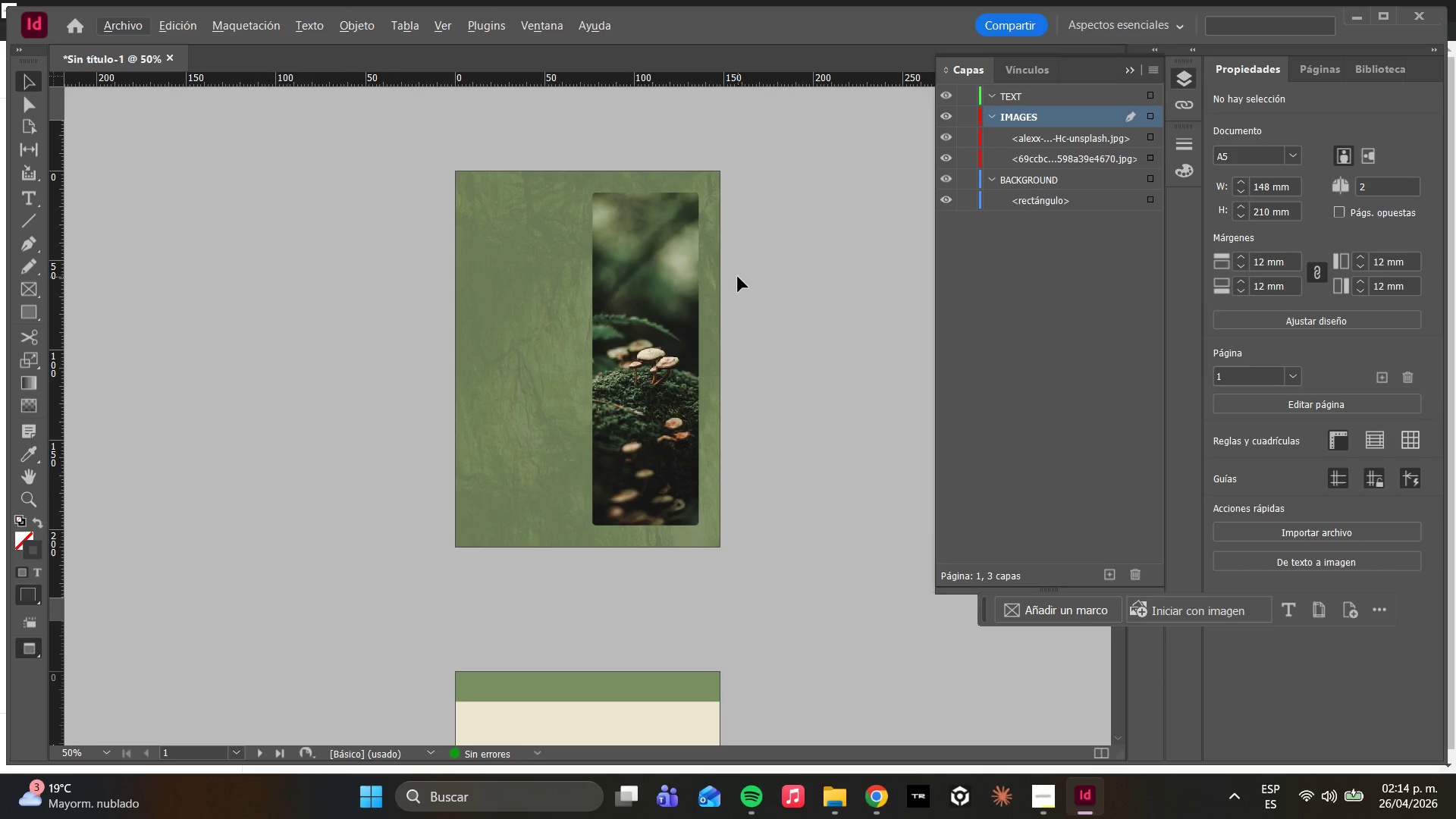 
left_click([670, 276])
 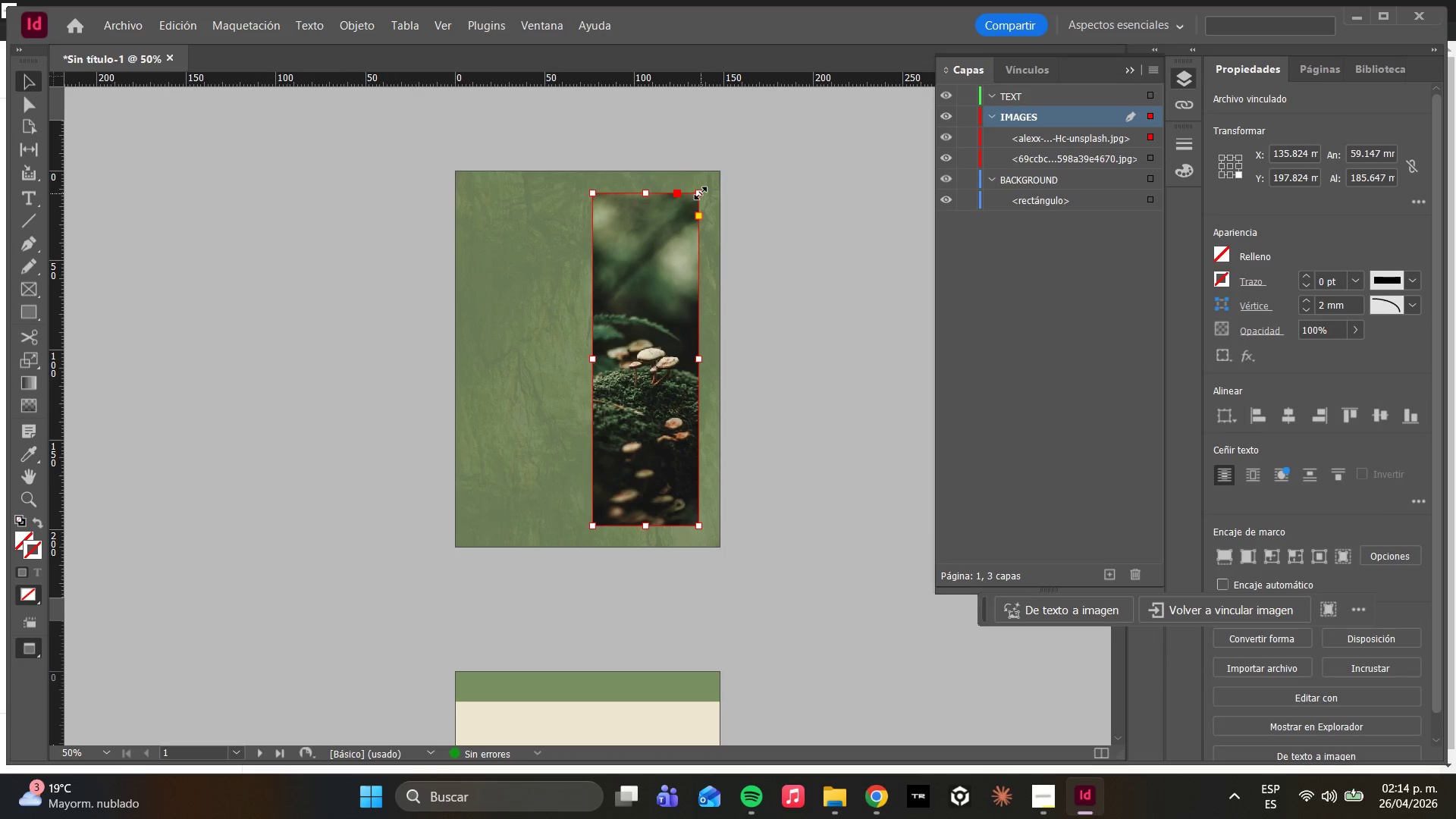 
left_click_drag(start_coordinate=[701, 193], to_coordinate=[720, 169])
 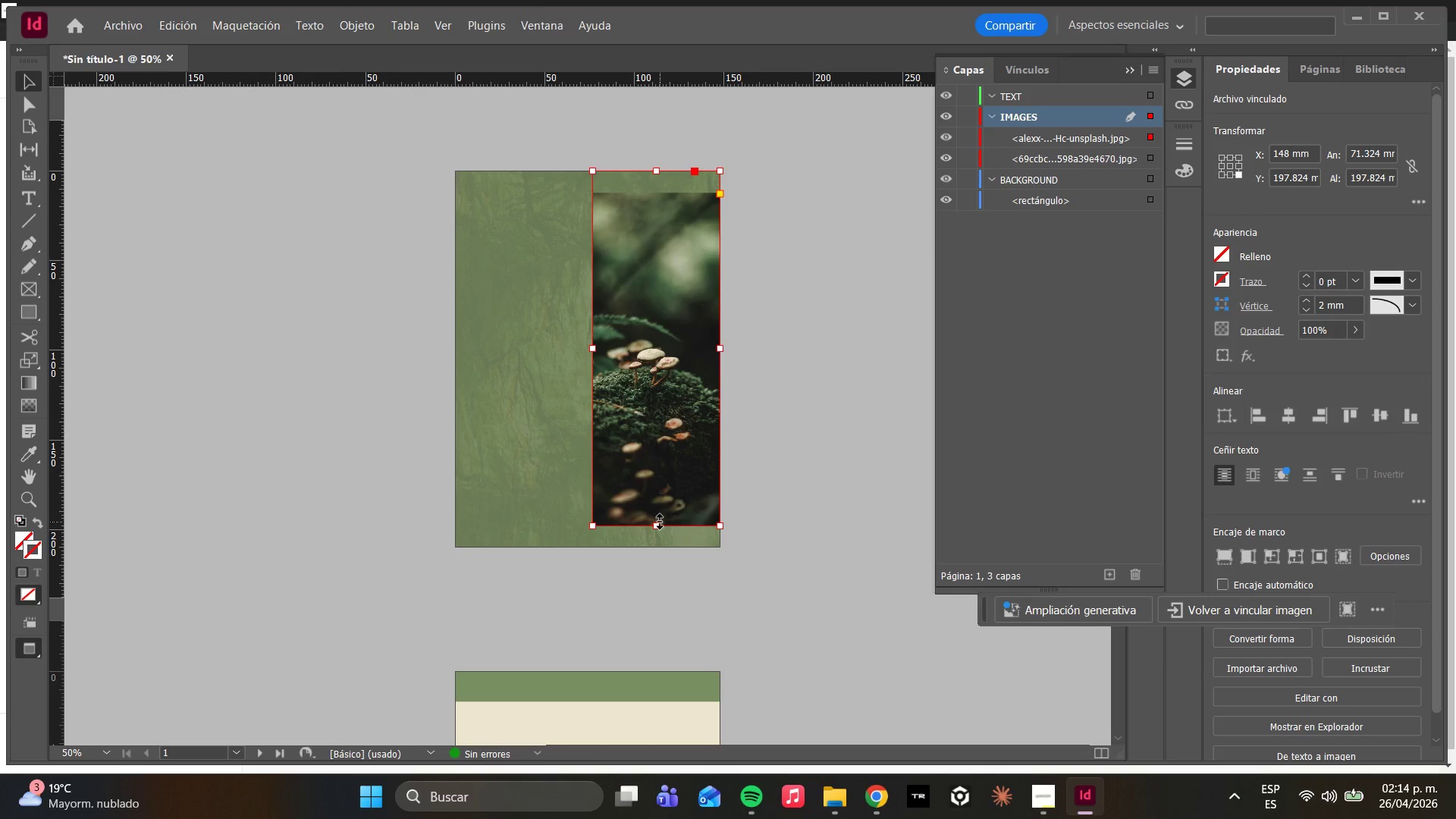 
left_click_drag(start_coordinate=[656, 524], to_coordinate=[655, 551])
 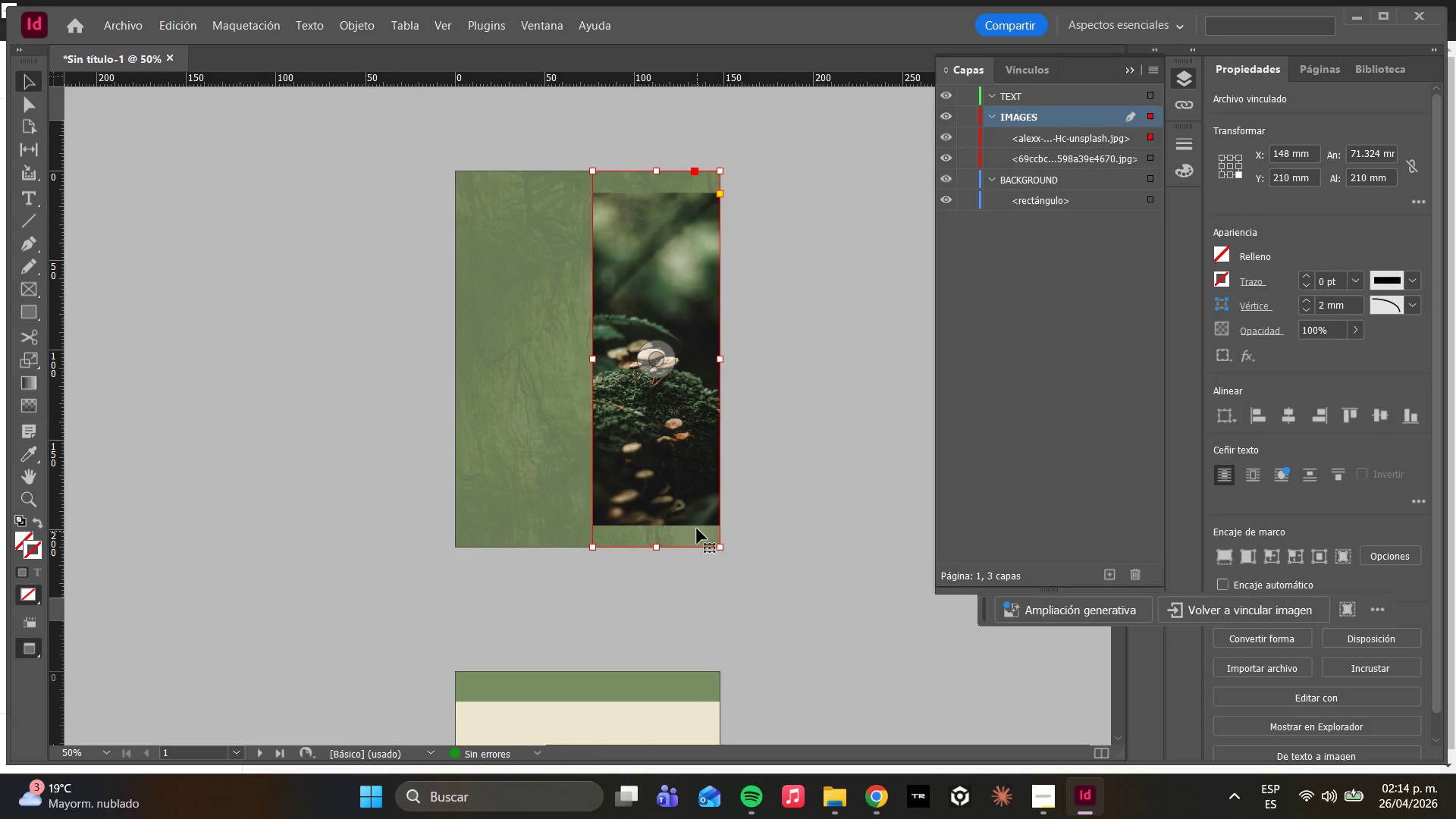 
key(Control+Z)
 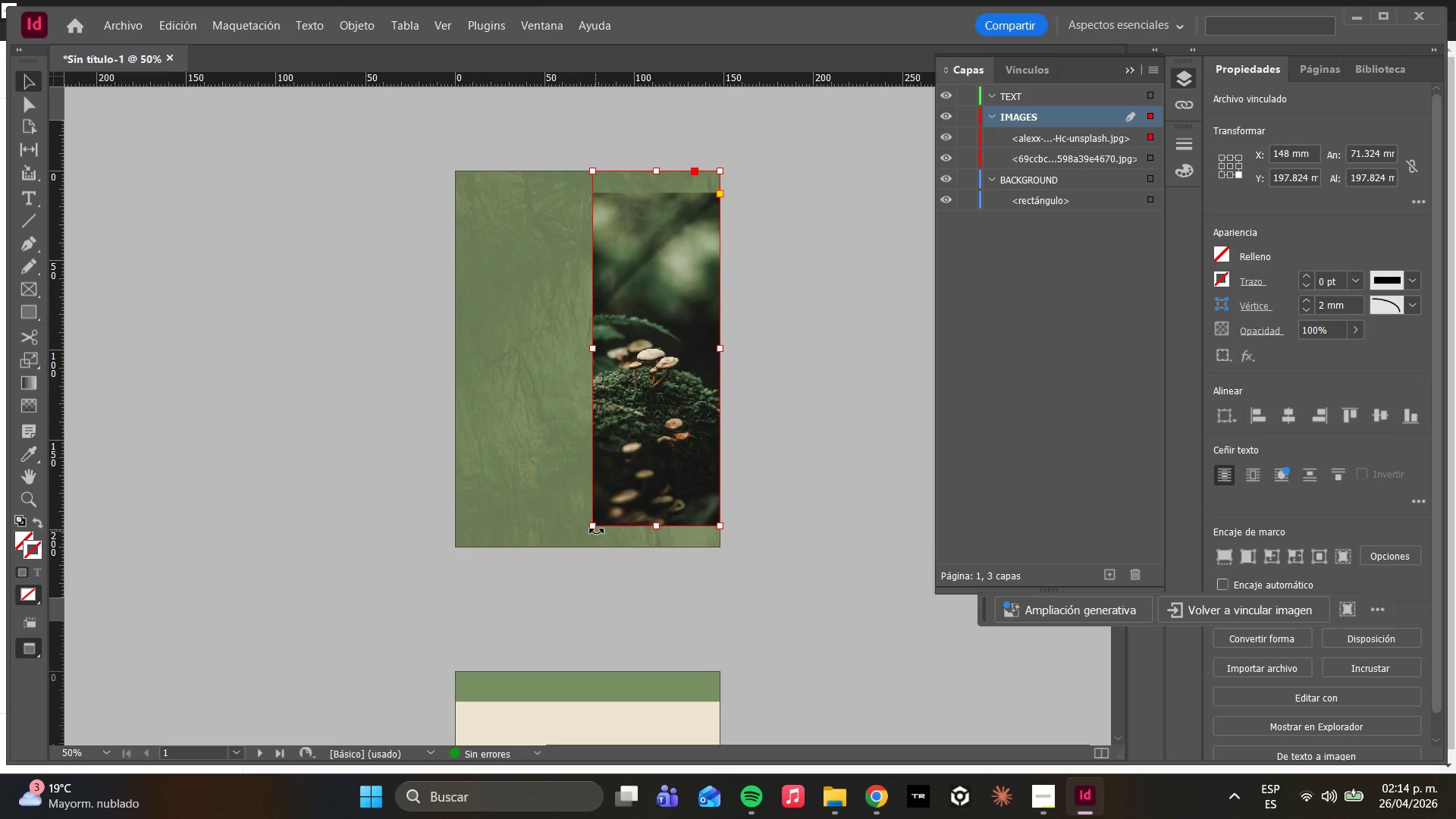 
hold_key(key=ShiftLeft, duration=4.3)
left_click([595, 529])
 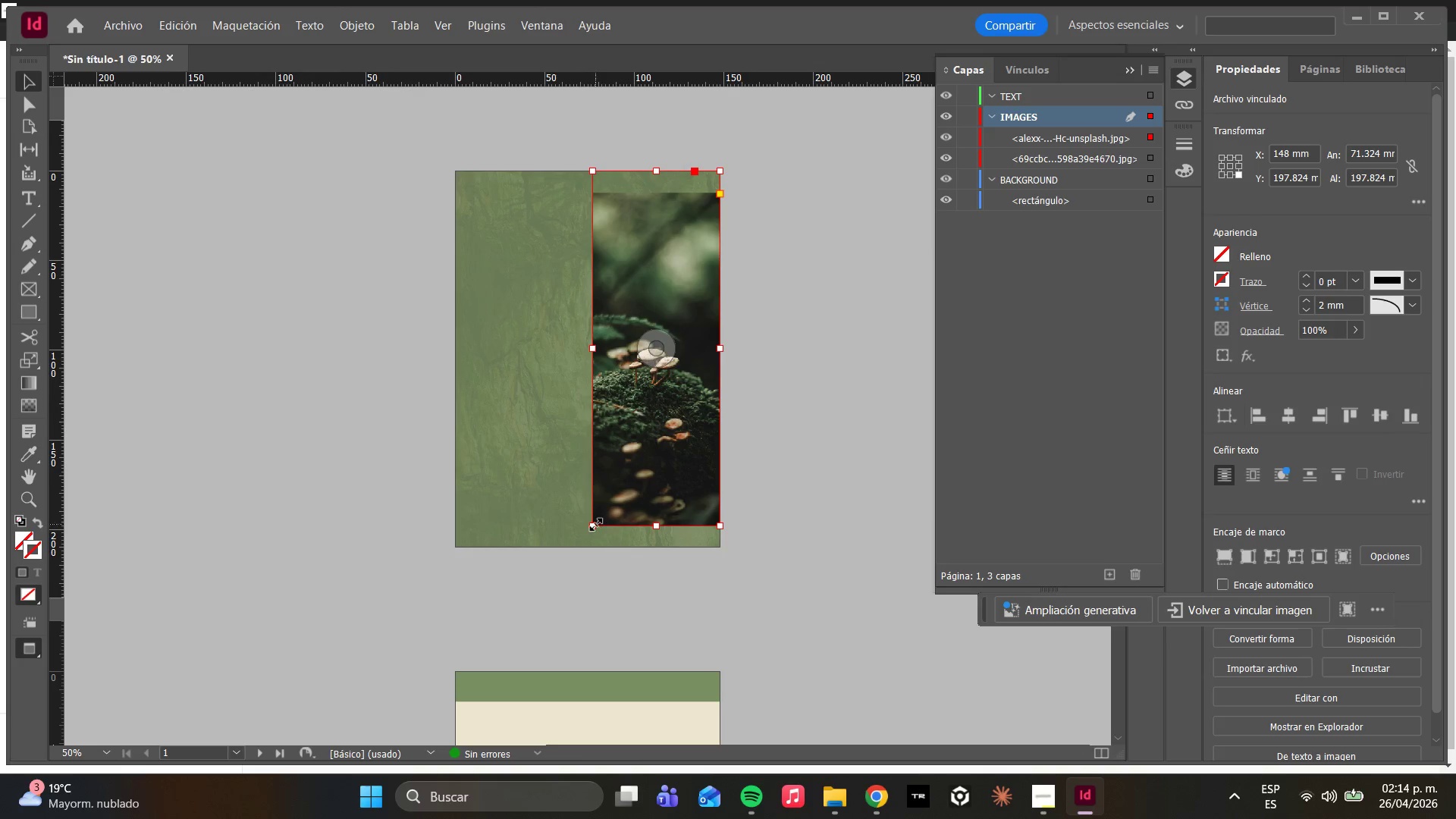 
left_click([594, 523])
 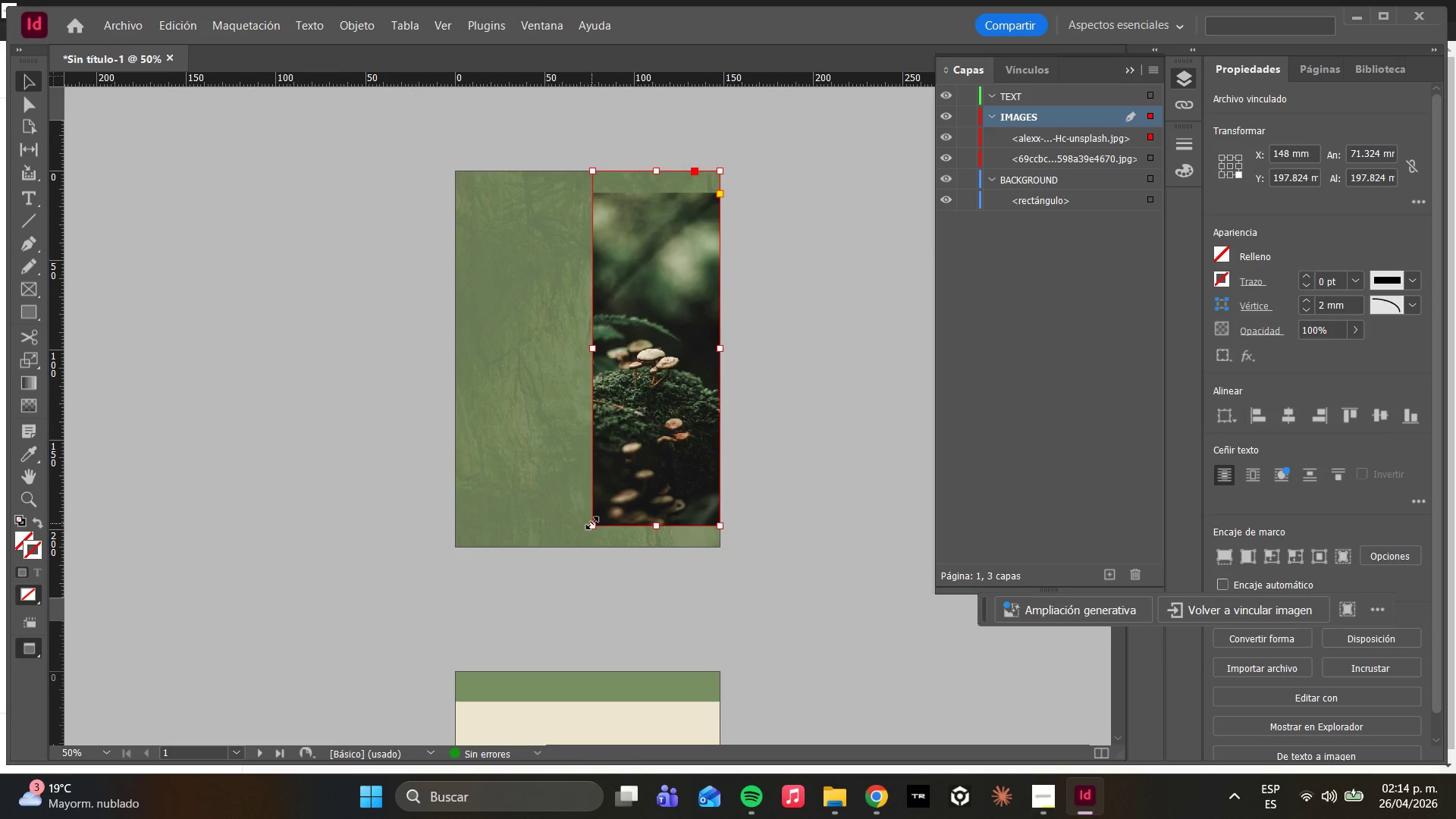 
left_click([590, 525])
 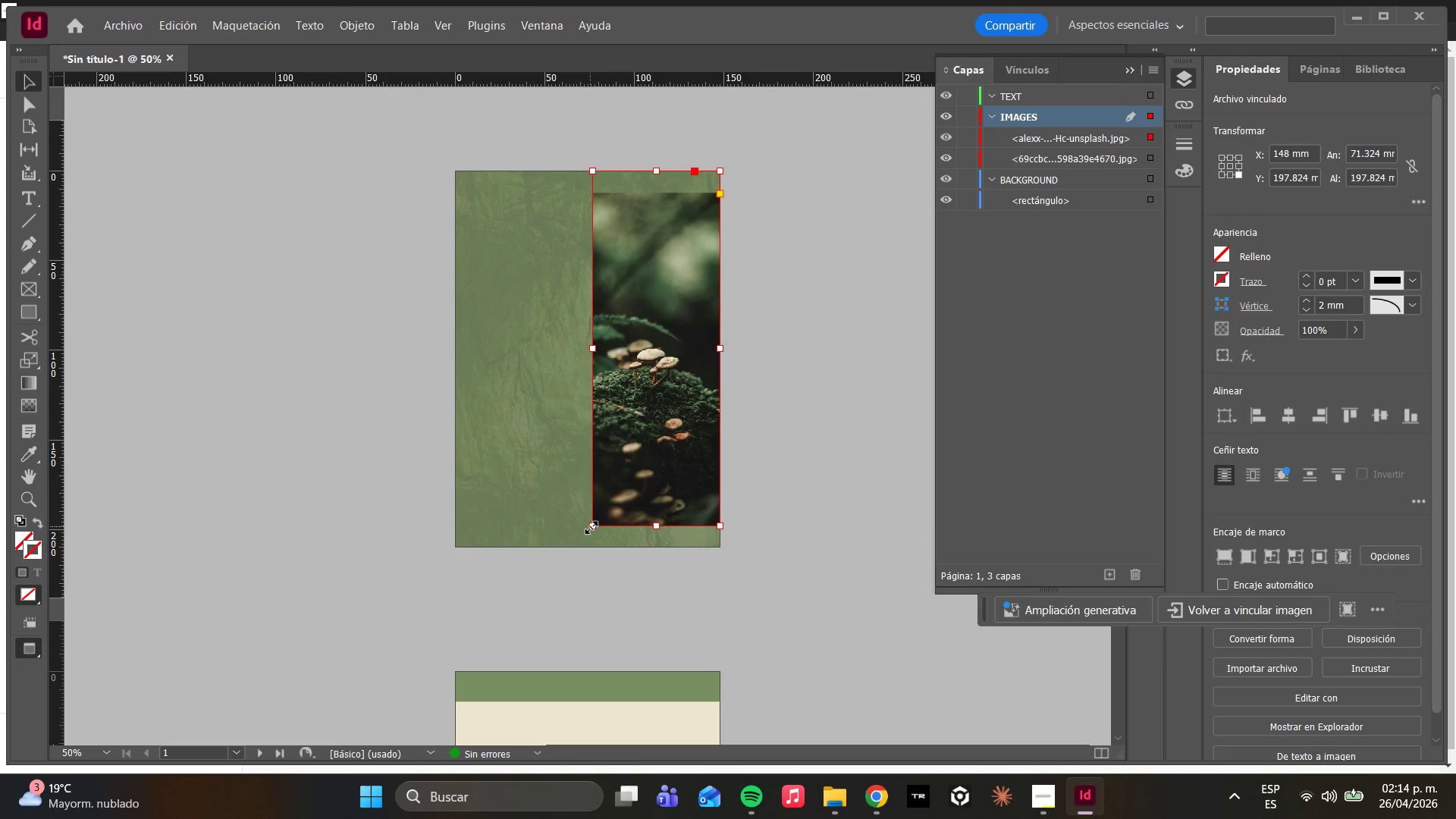 
left_click_drag(start_coordinate=[592, 528], to_coordinate=[591, 554])
 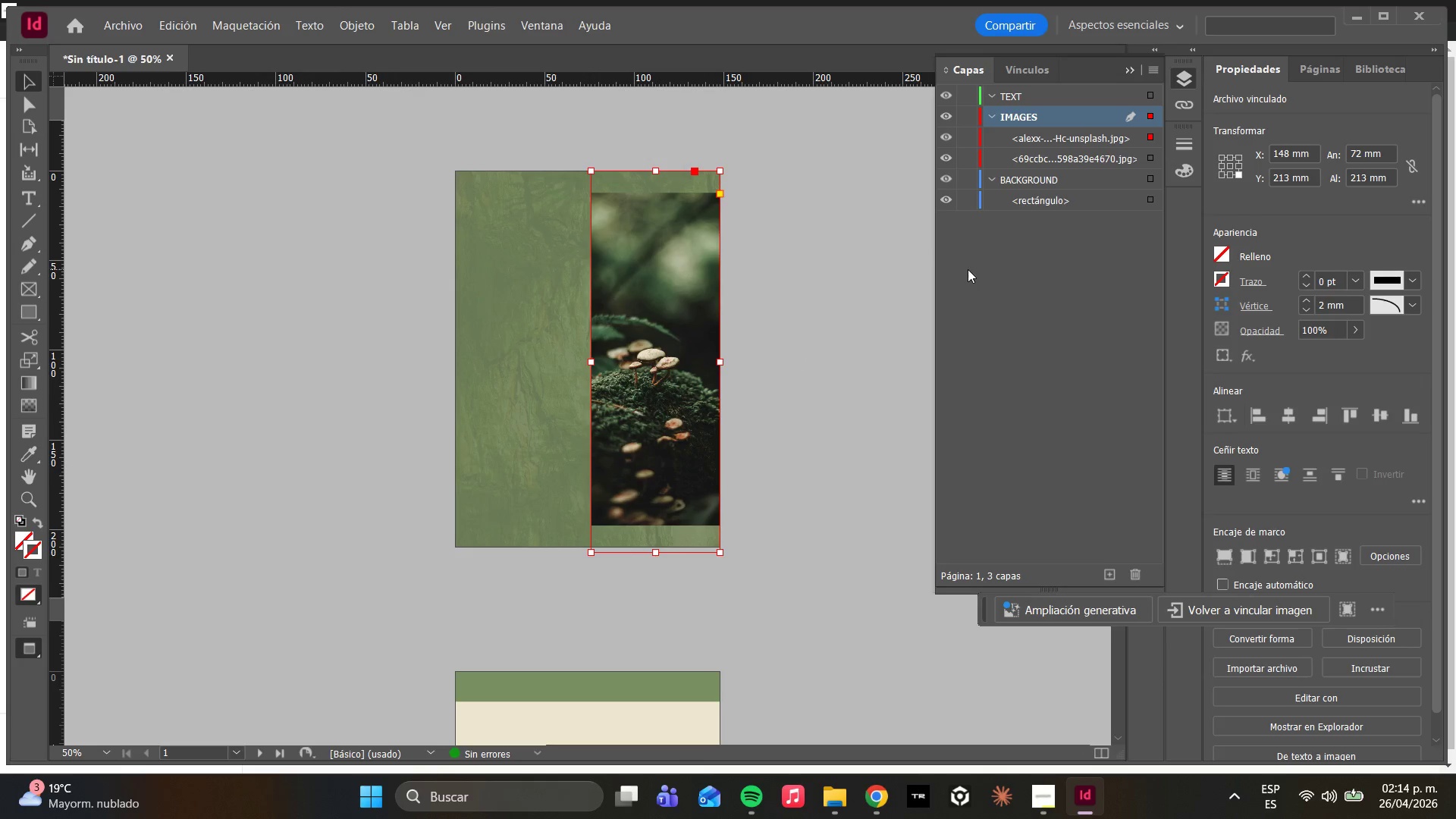 
key(Control+ControlLeft)
 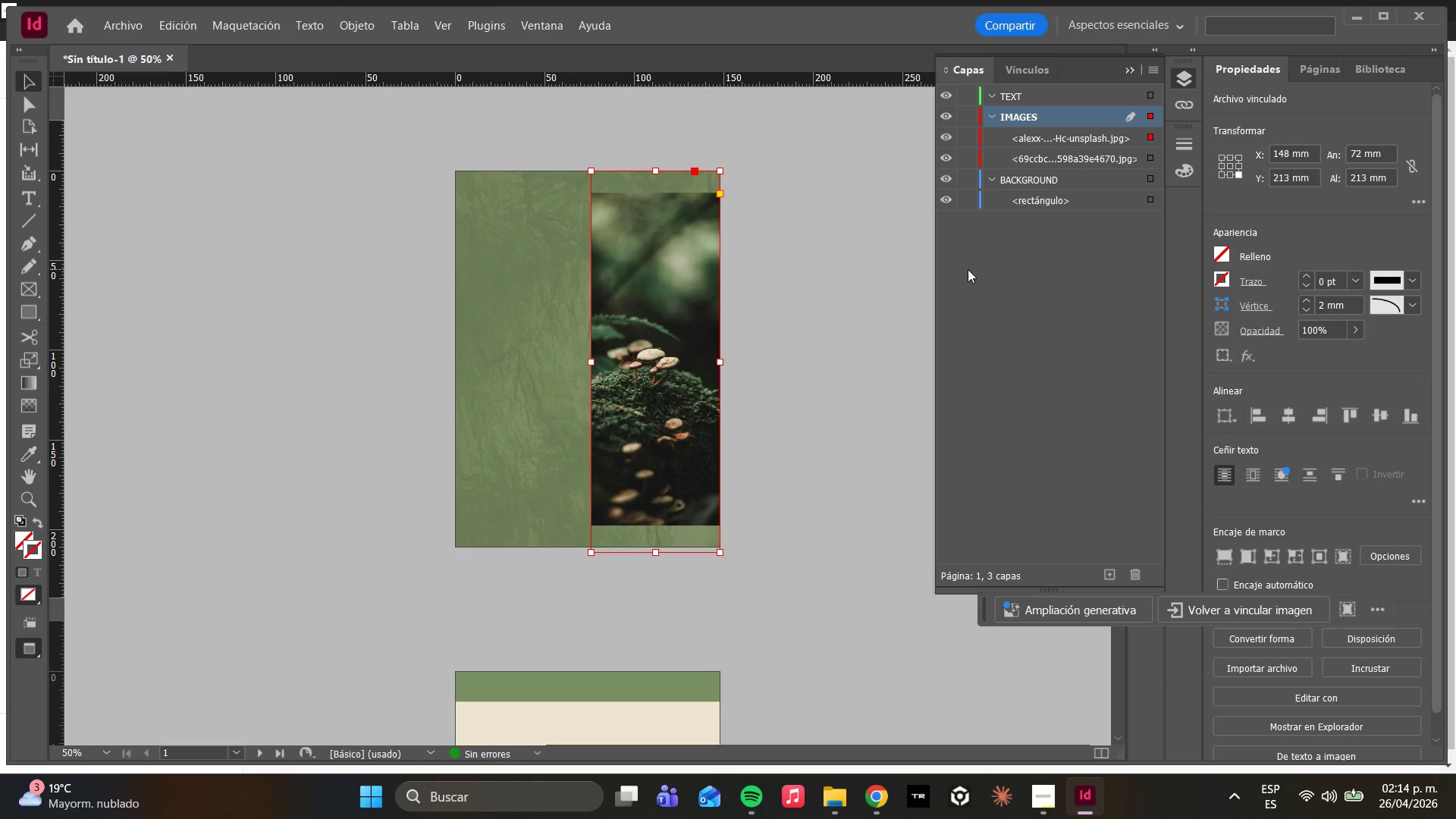 
key(Control+Z)
 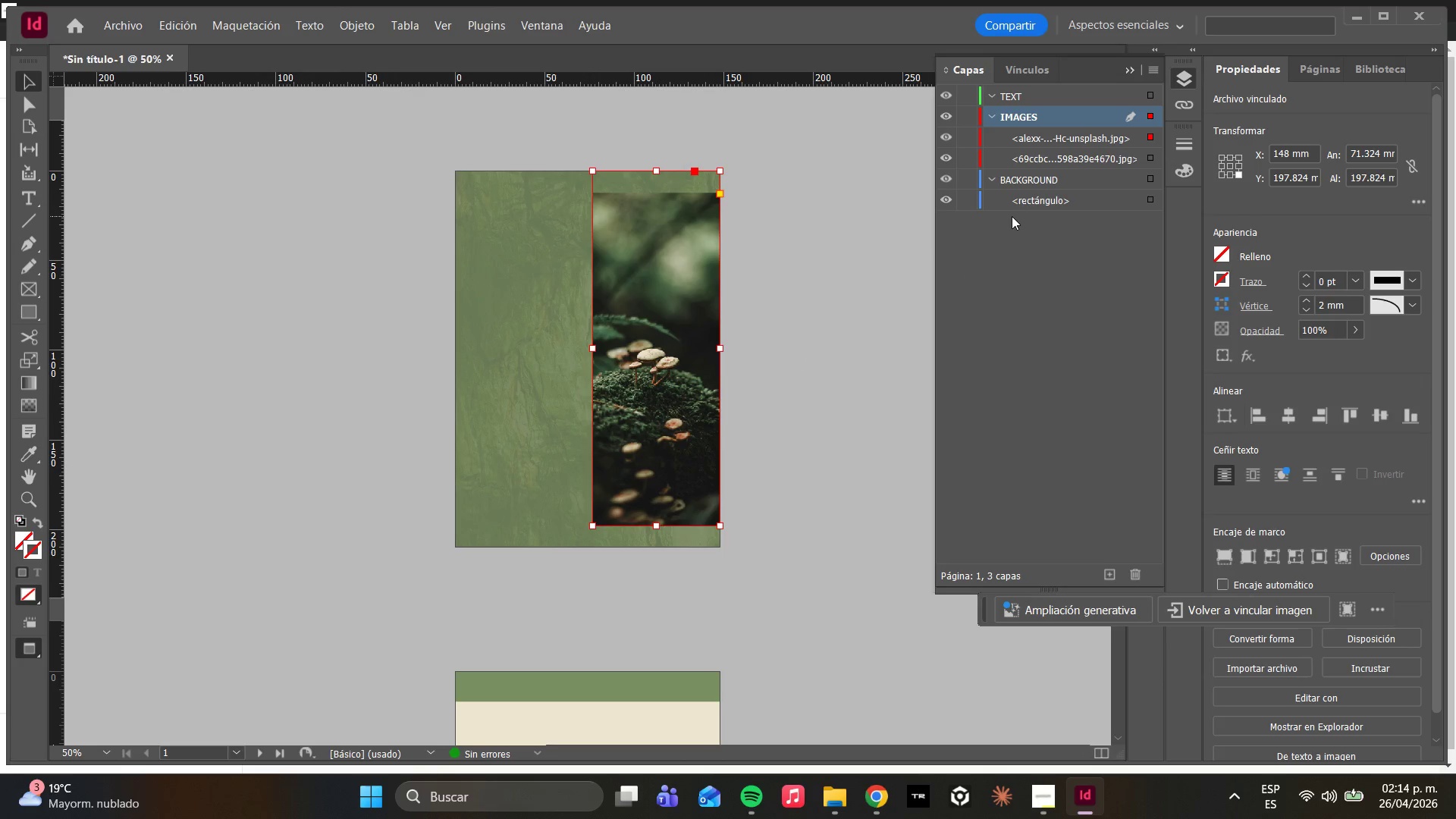 
key(Control+ControlLeft)
 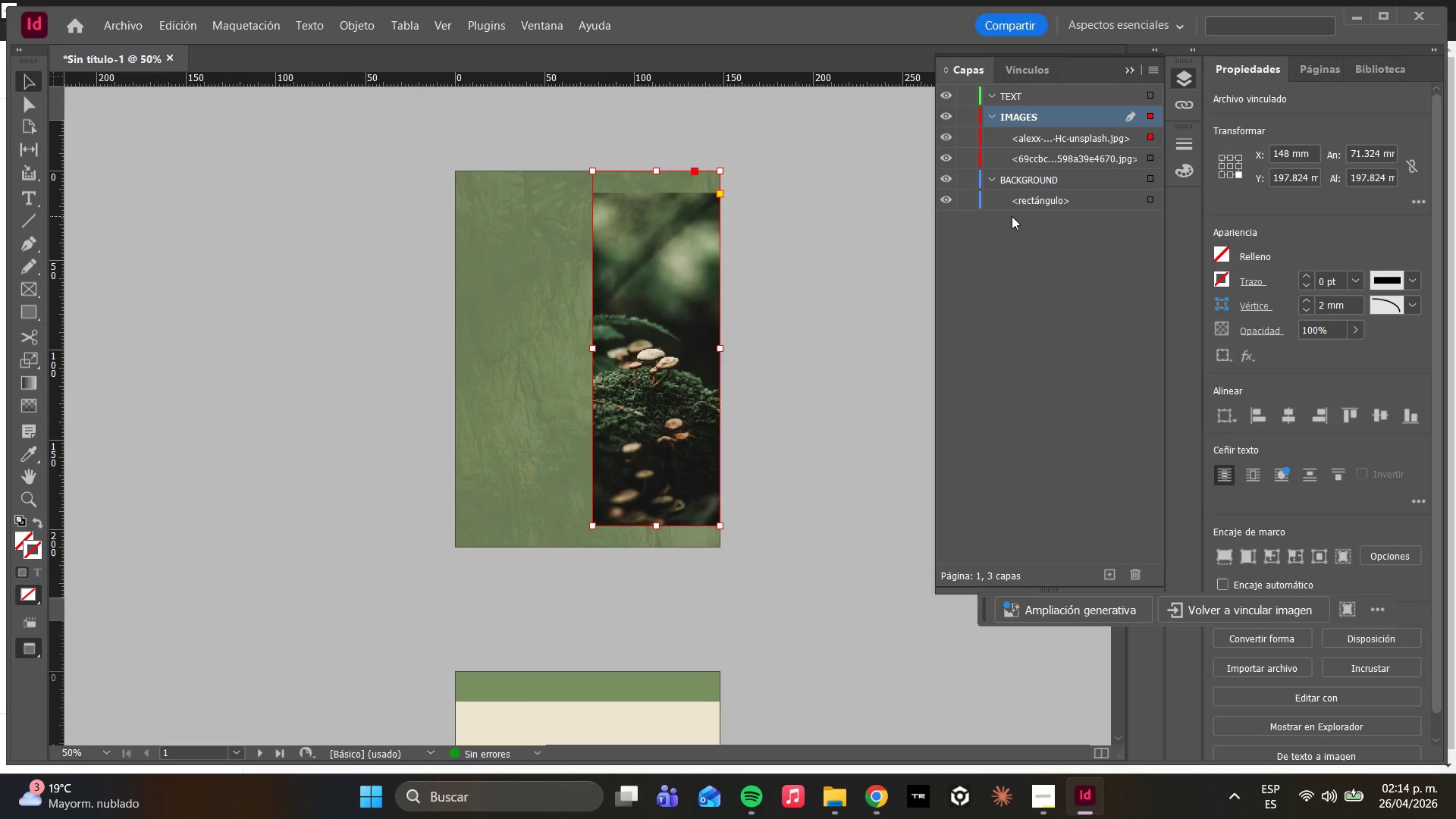 
key(Control+Z)
 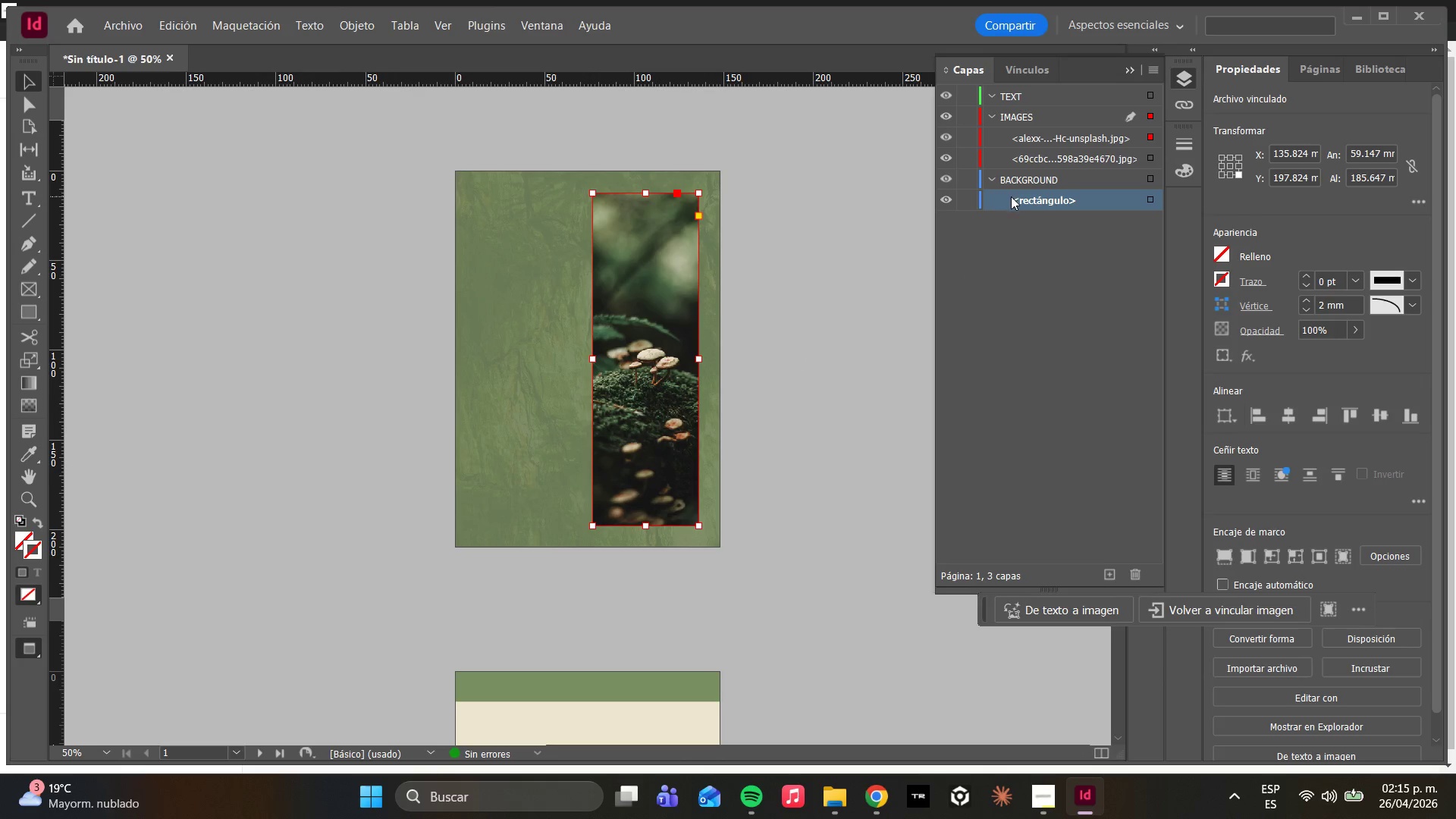 
wait(5.12)
 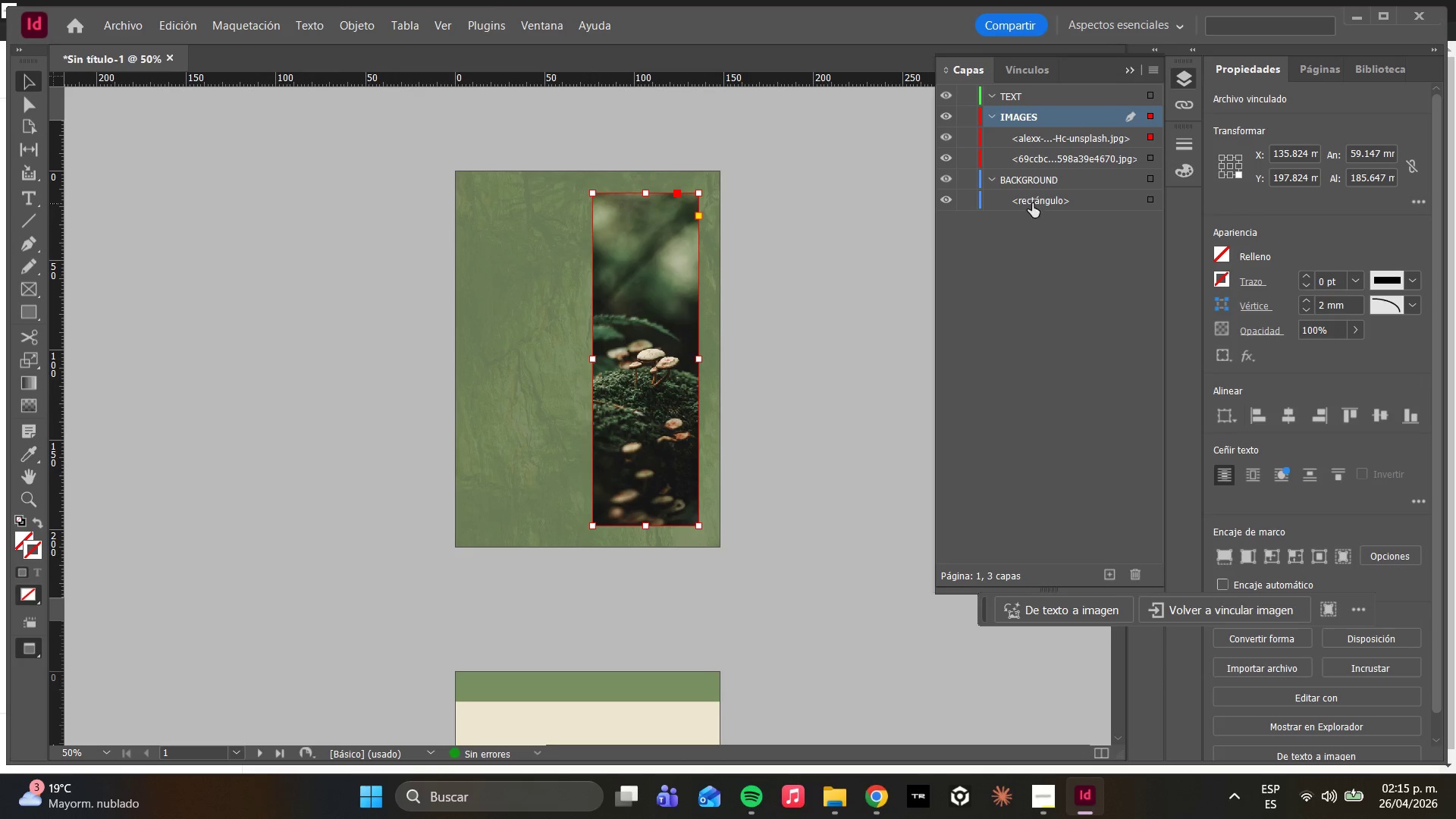 
left_click([525, 349])
 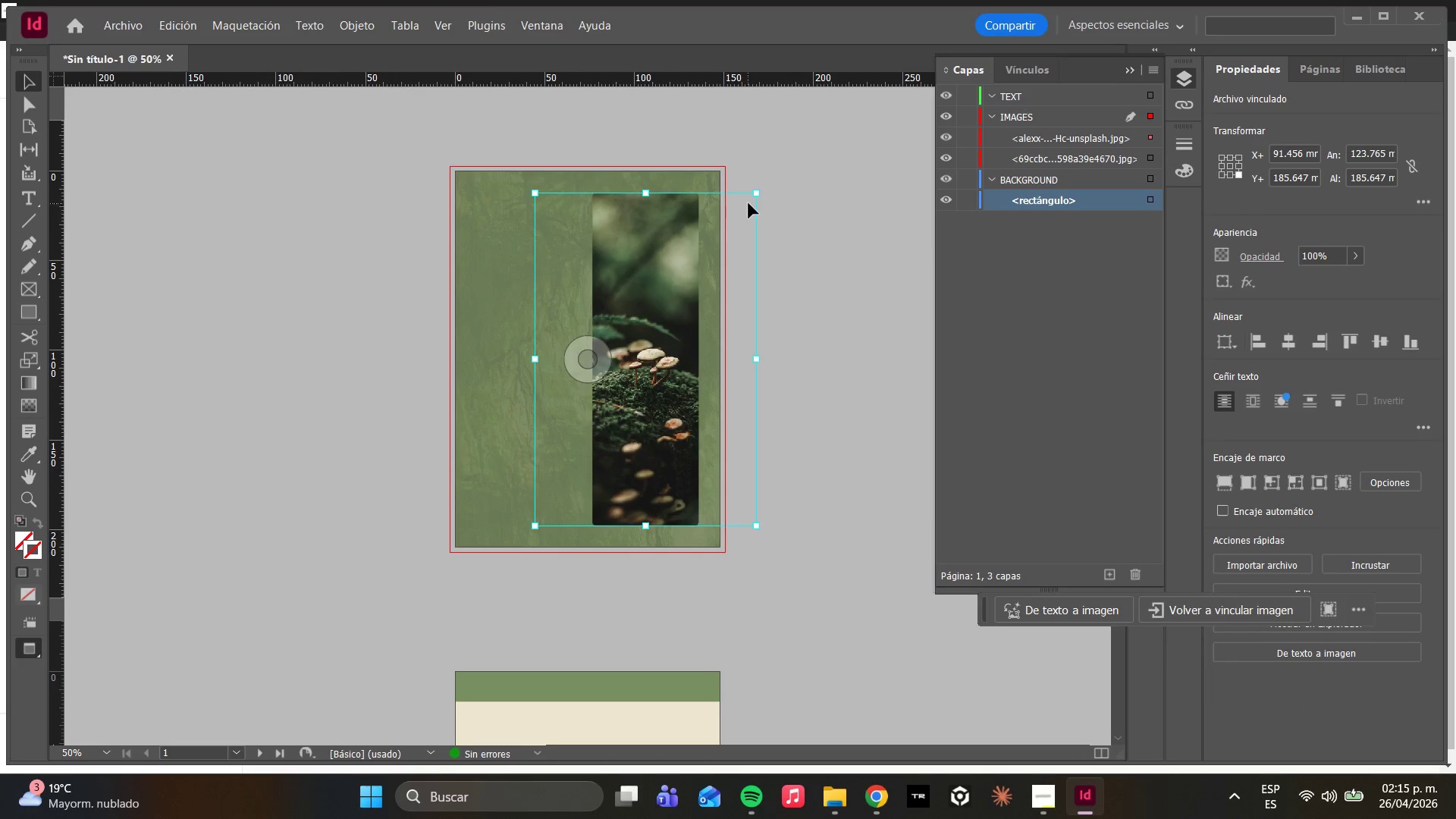 
left_click_drag(start_coordinate=[754, 193], to_coordinate=[785, 162])
 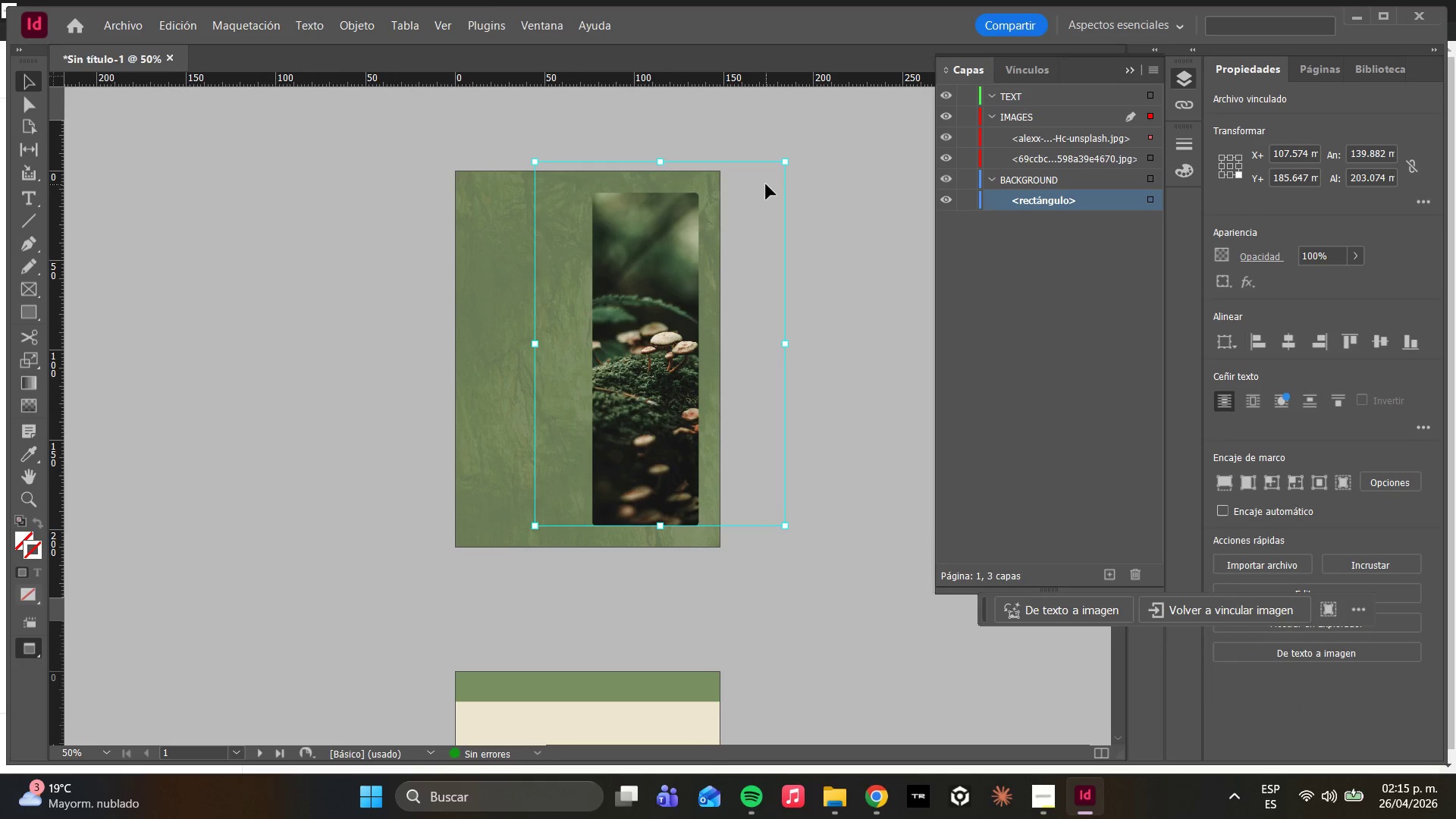 
key(Control+Z)
 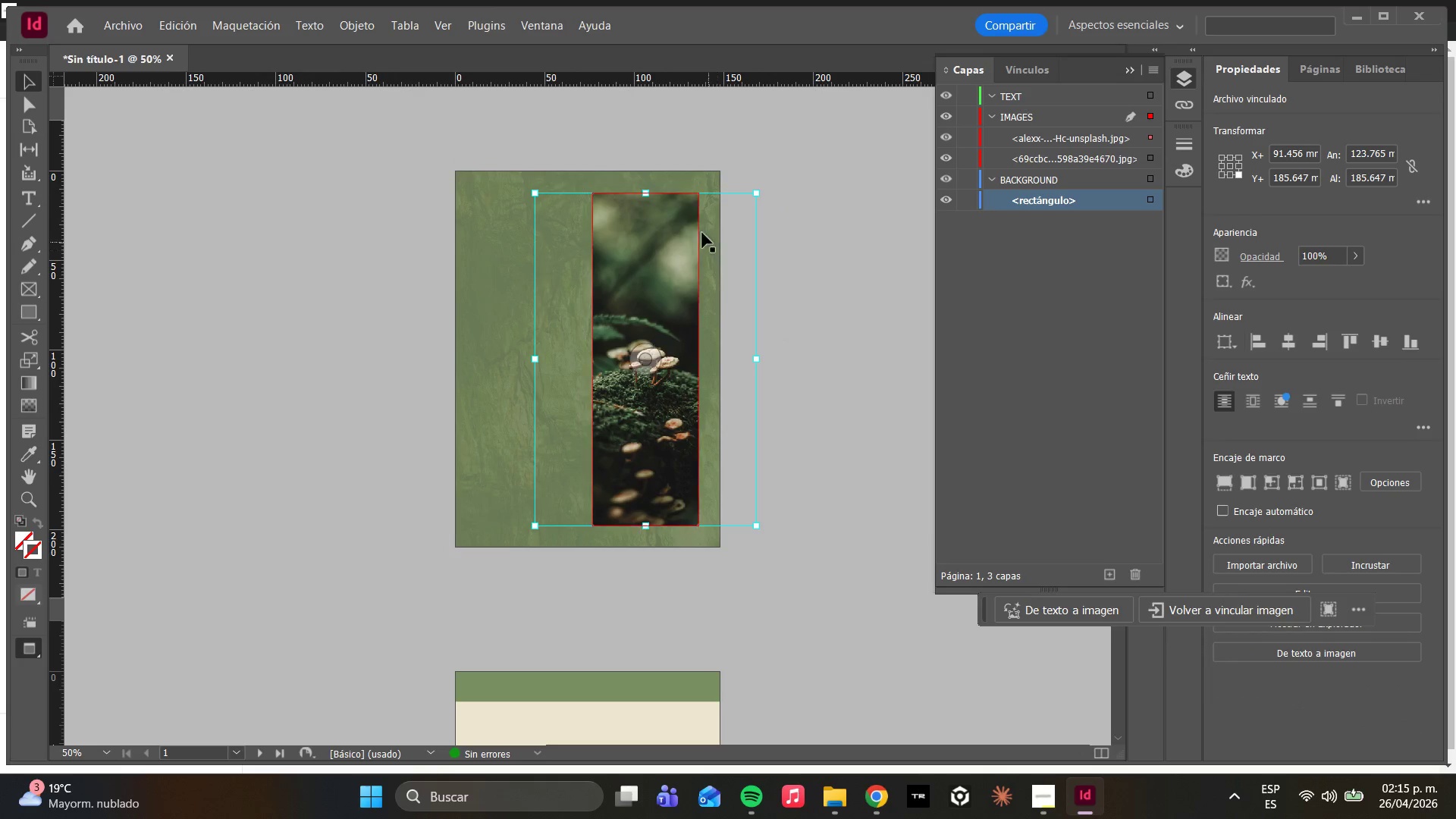 
left_click([653, 238])
 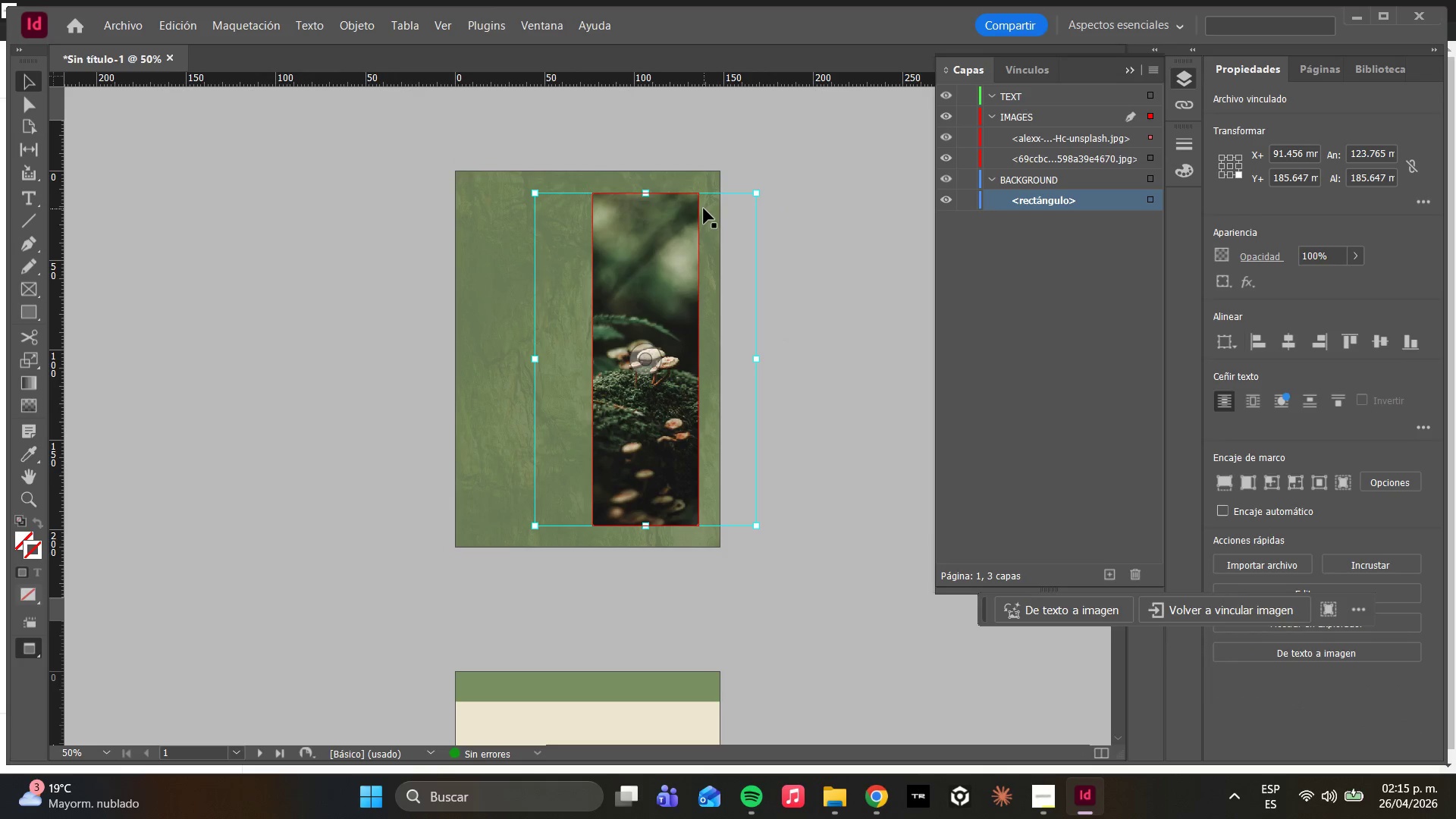 
left_click([695, 218])
 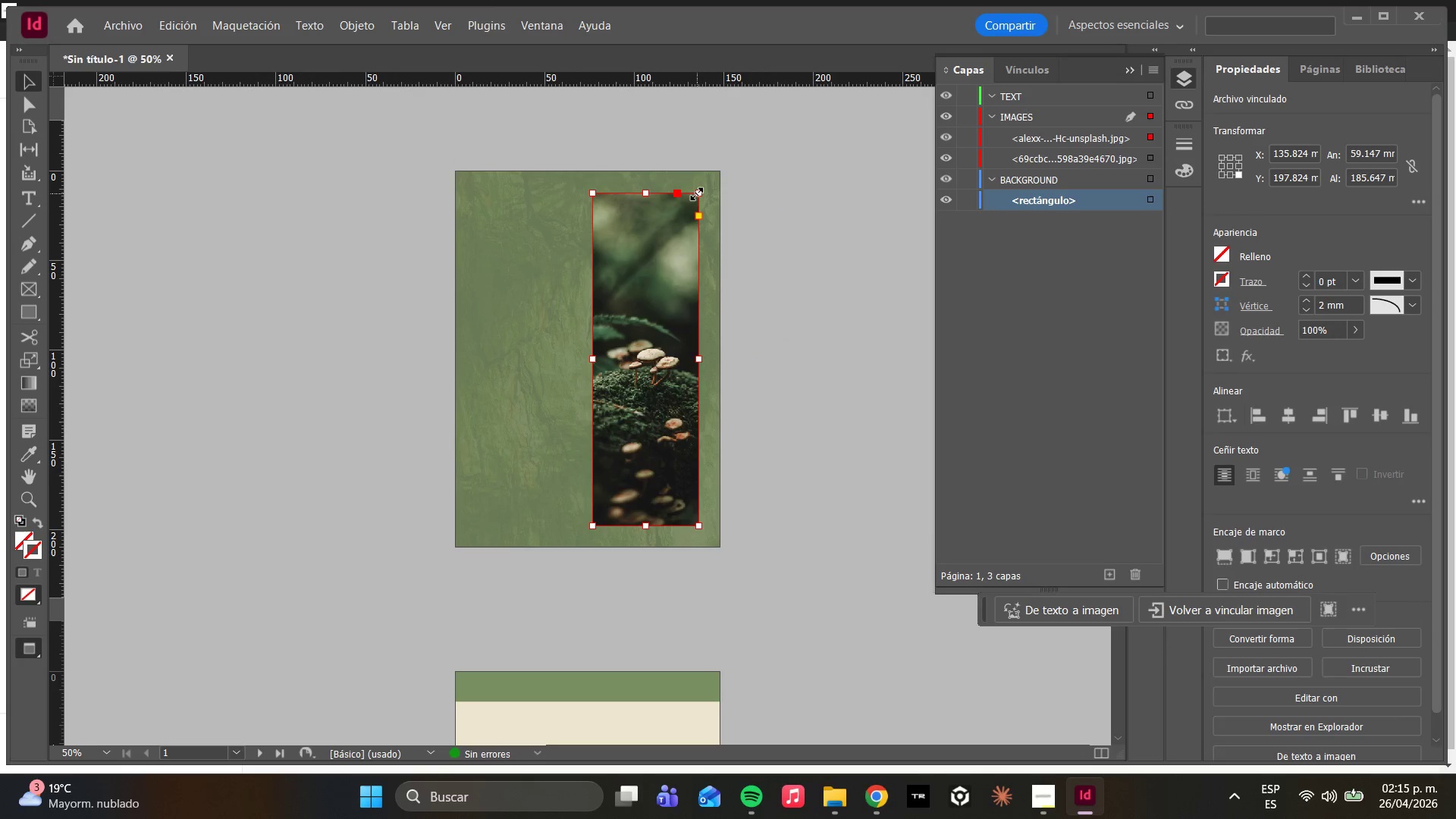 
left_click_drag(start_coordinate=[697, 194], to_coordinate=[721, 173])
 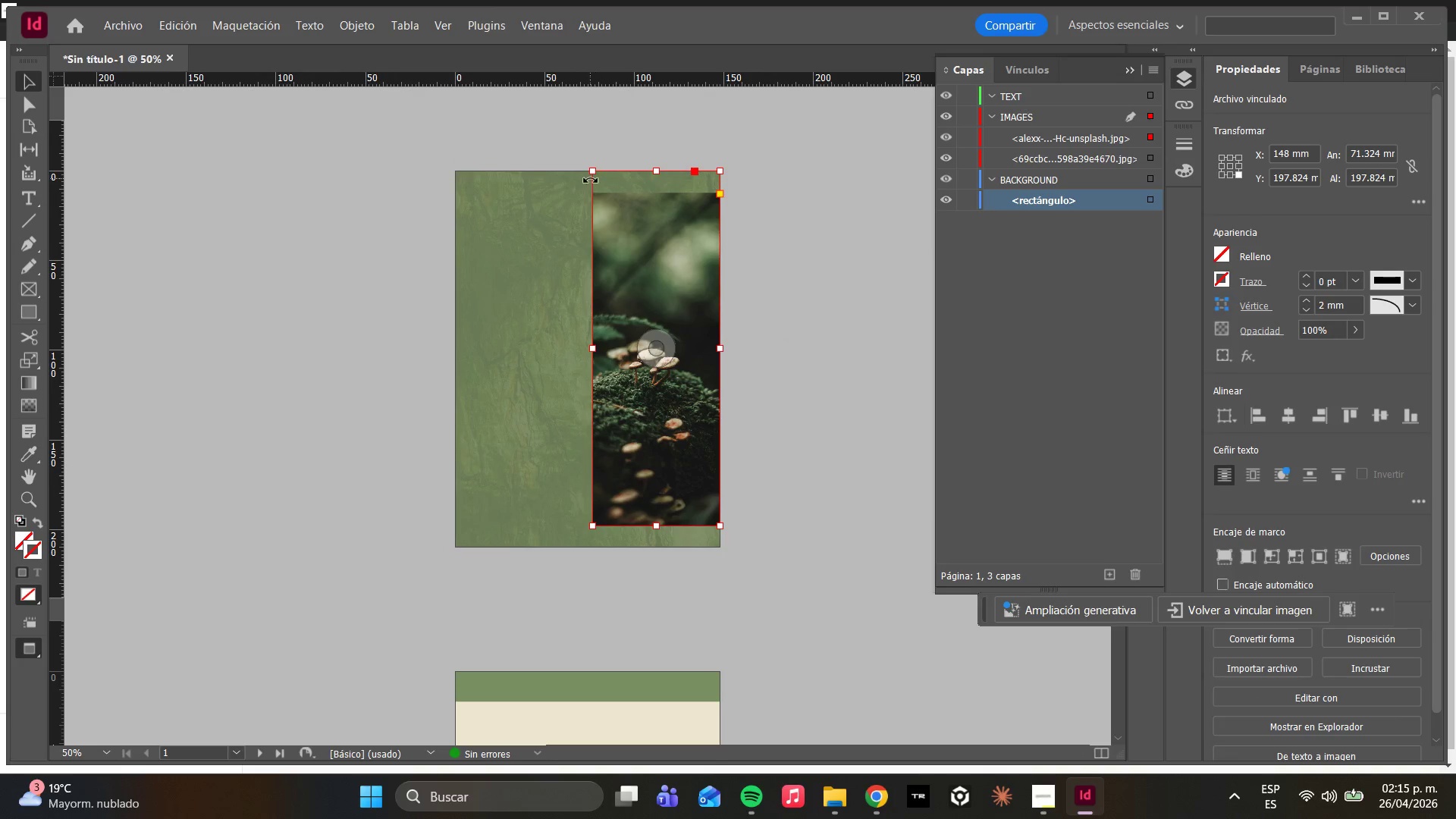 
left_click([591, 166])
 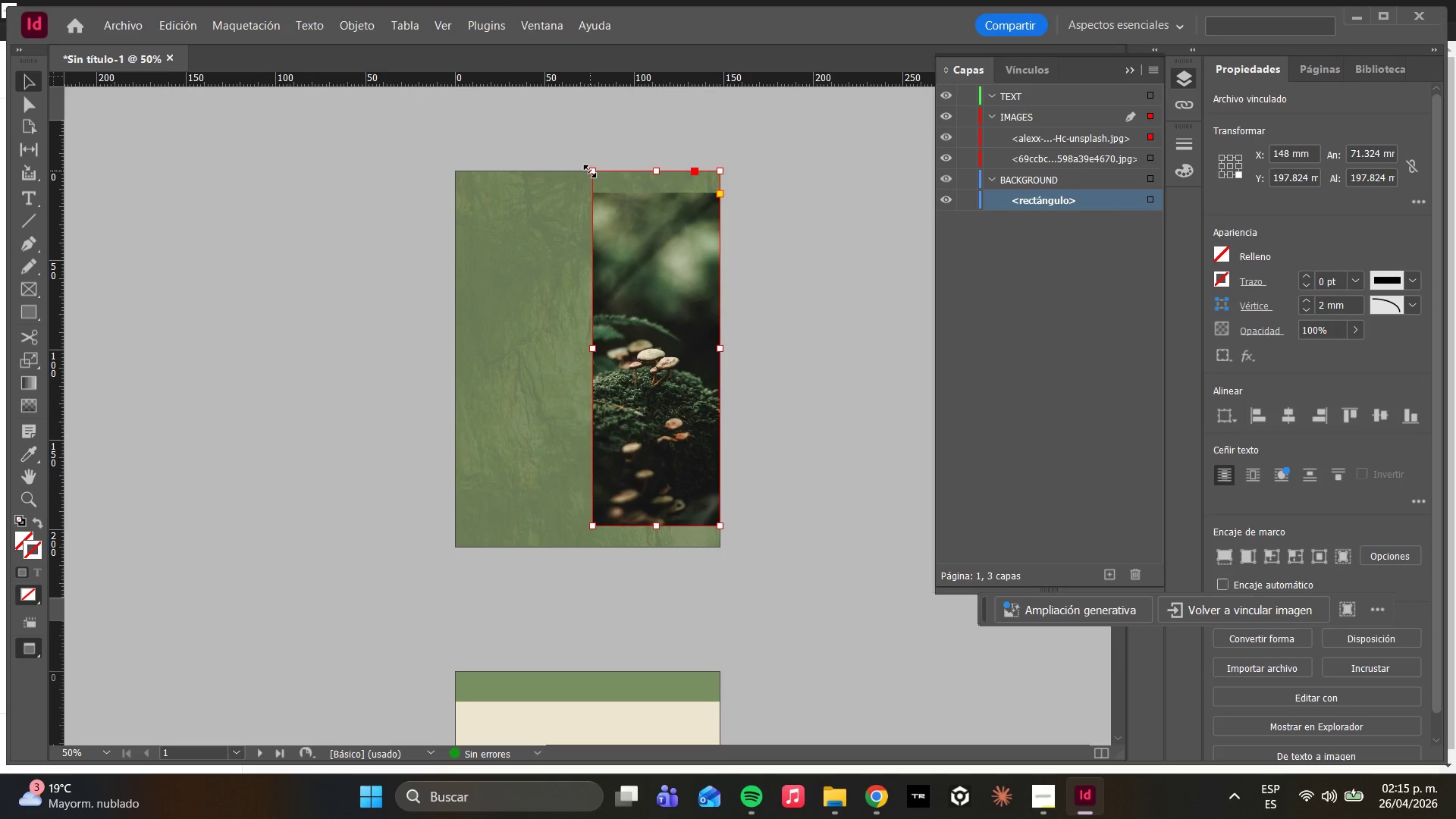 
left_click_drag(start_coordinate=[590, 171], to_coordinate=[592, 125])
 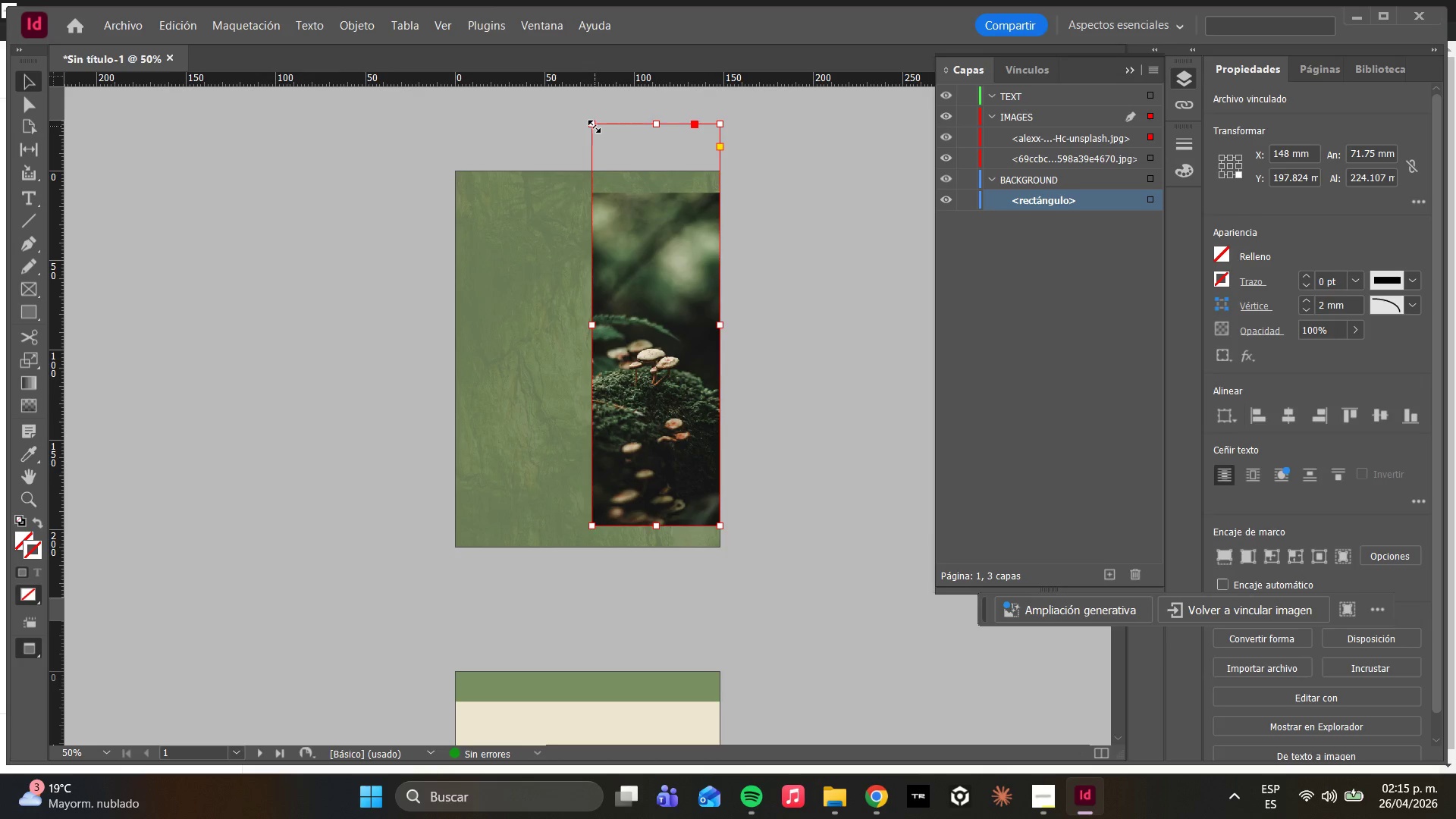 
key(Control+Z)
 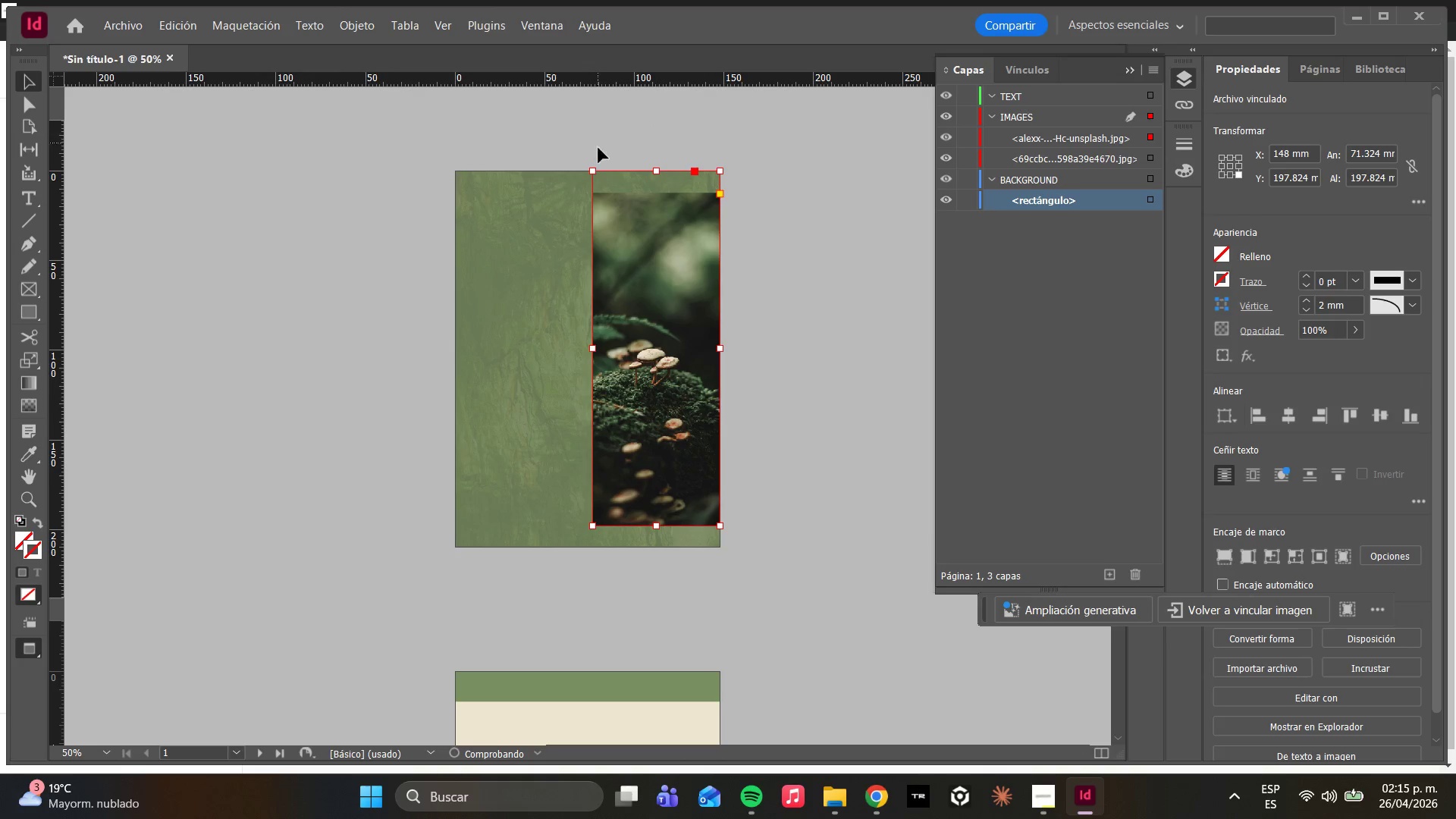 
key(Control+Z)
 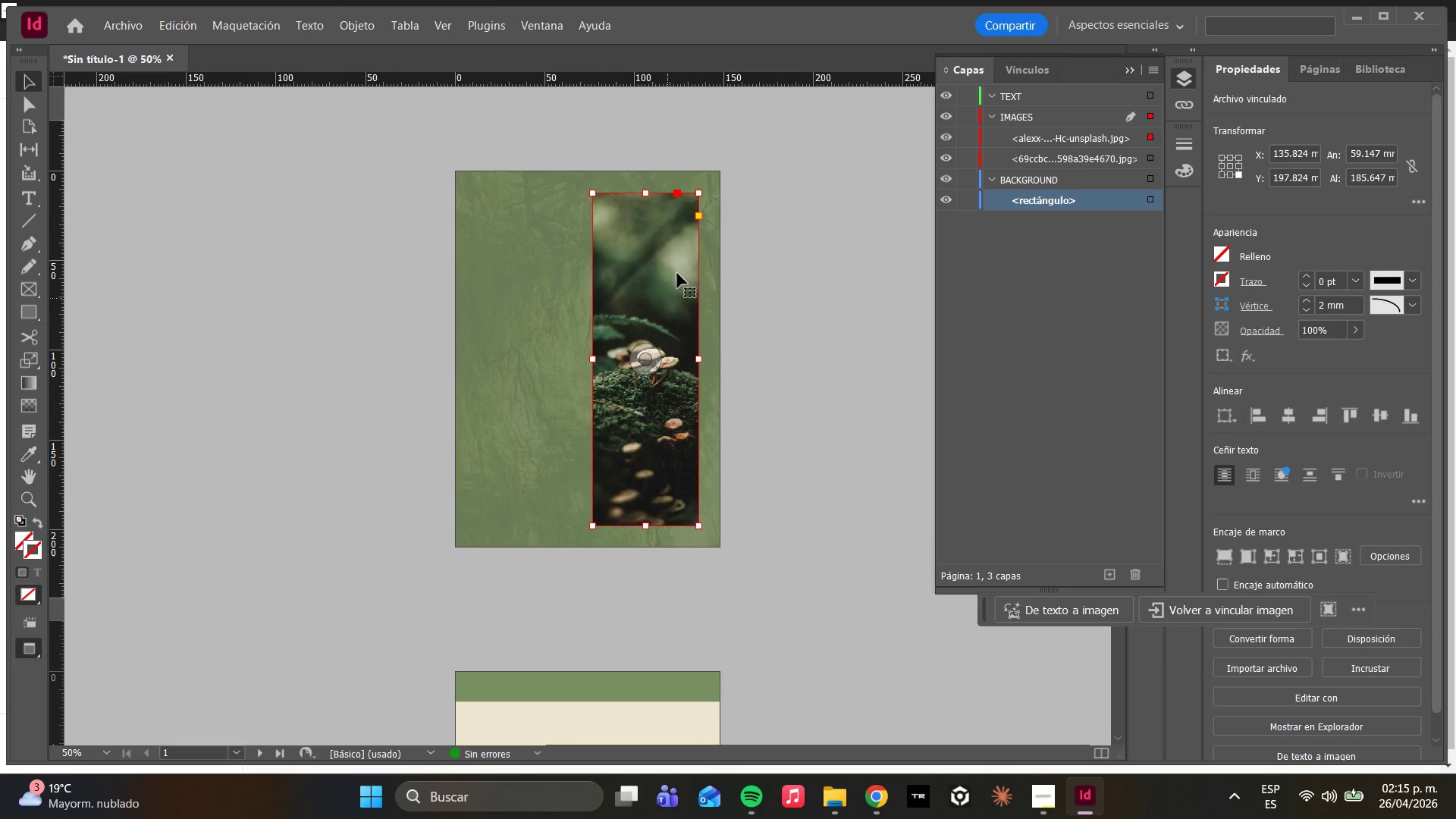 
type([Delete]mw)
 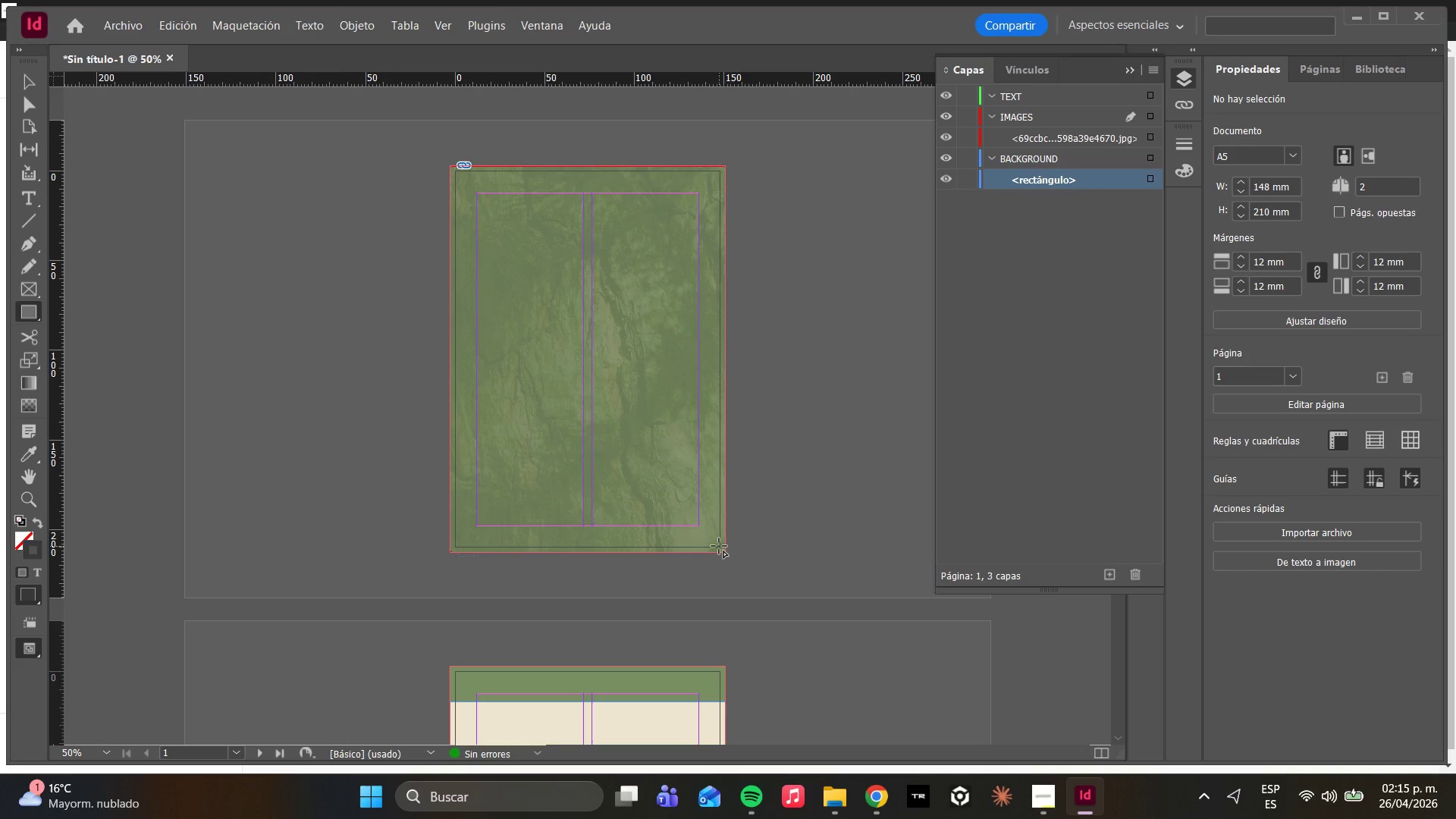 
hold_key(key=AltLeft, duration=0.47)
scroll: coordinate [711, 573], scroll_direction: up, amount: 2.0
 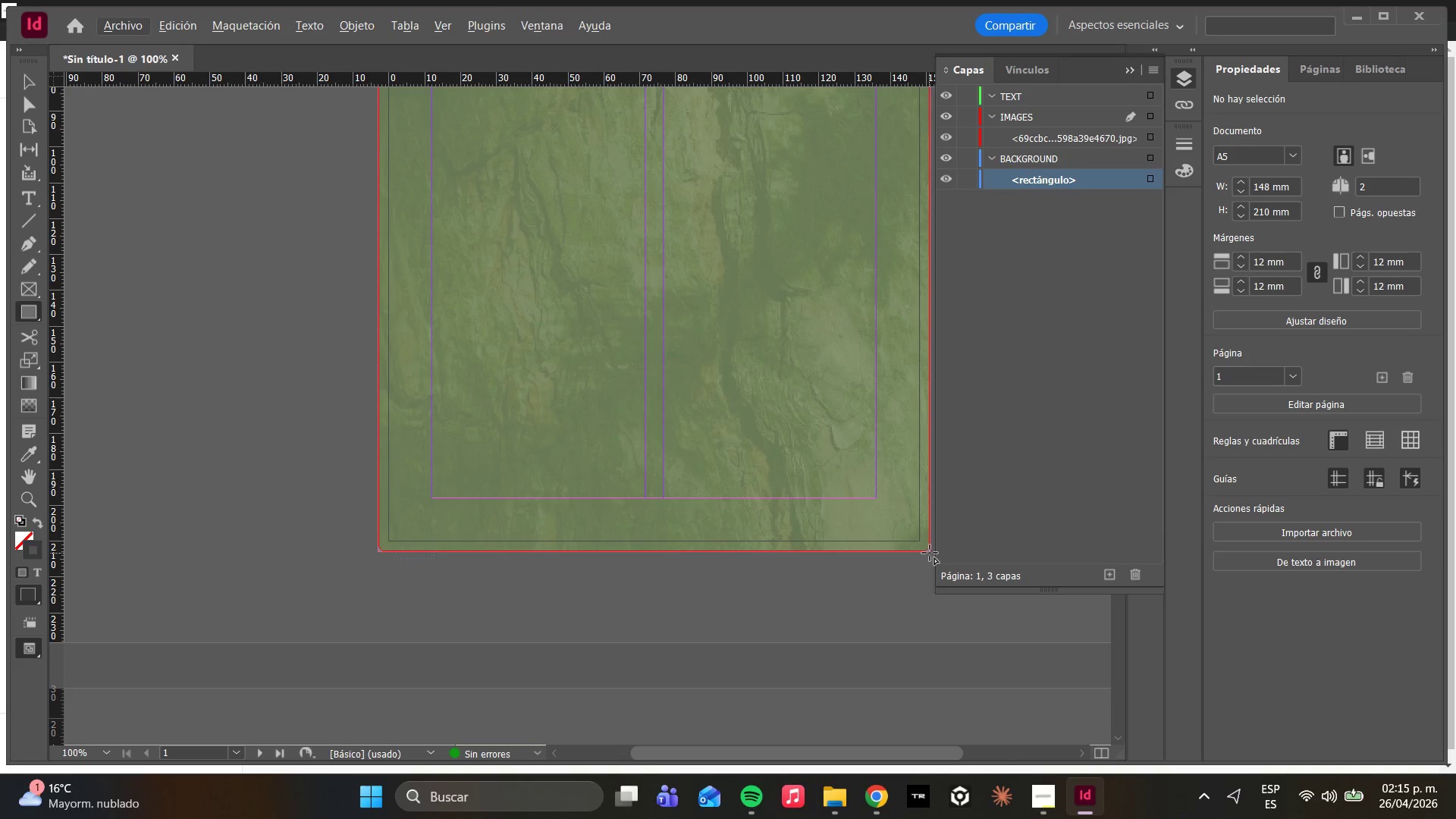 
left_click_drag(start_coordinate=[928, 553], to_coordinate=[665, 215])
 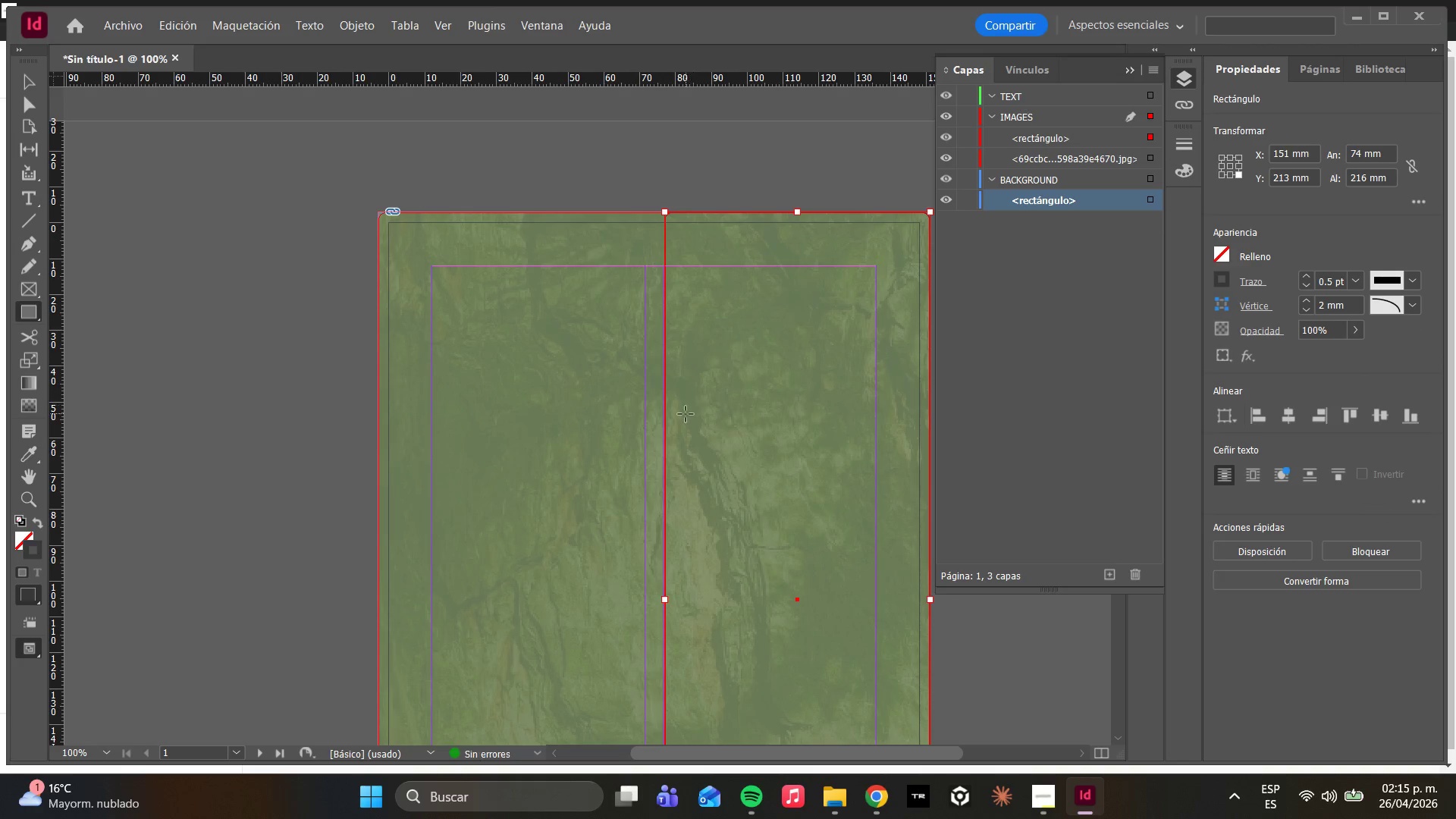 
hold_key(key=AltLeft, duration=0.98)
scroll: coordinate [686, 425], scroll_direction: up, amount: 6.0
 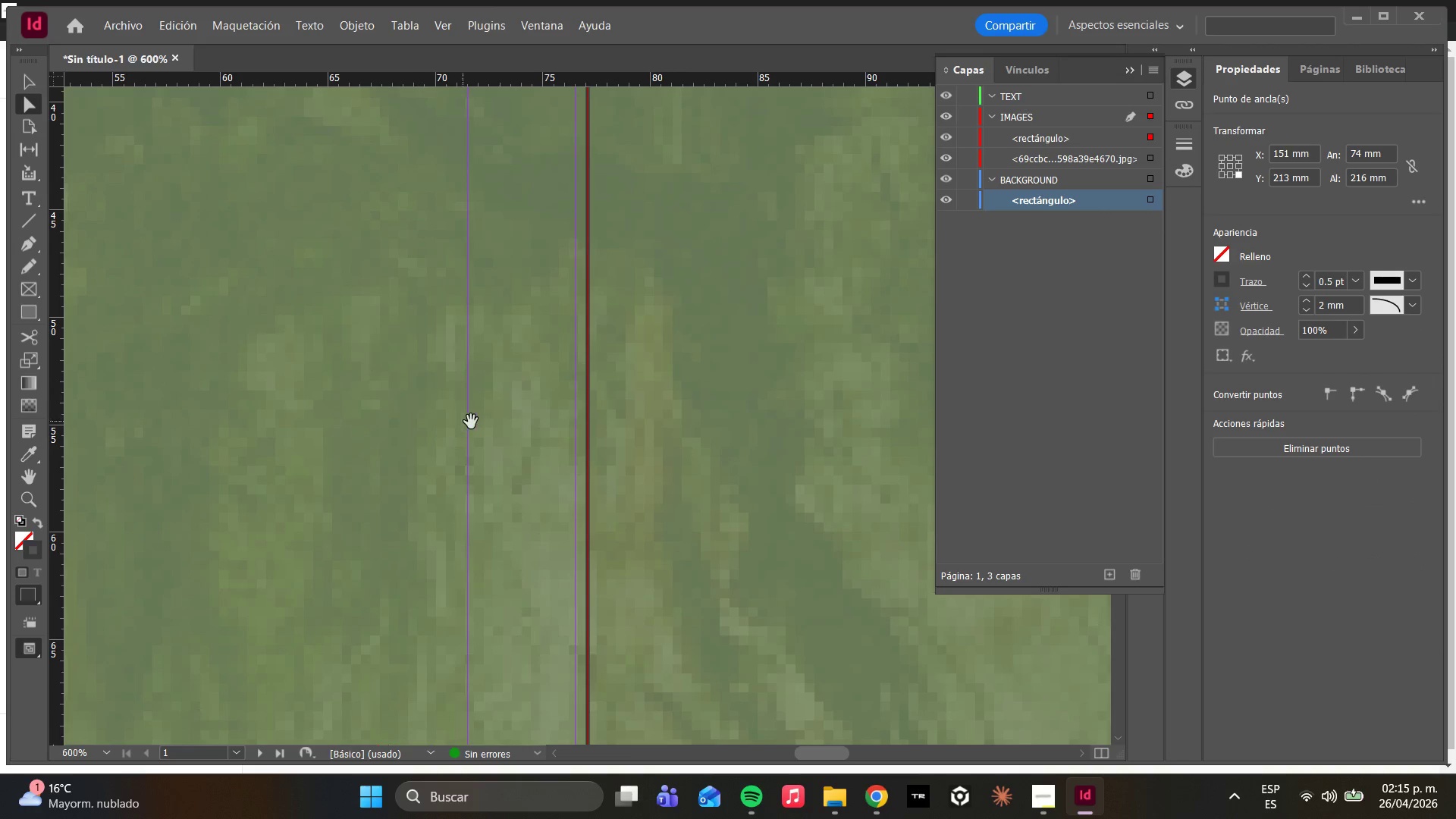 
left_click_drag(start_coordinate=[588, 469], to_coordinate=[575, 468])
 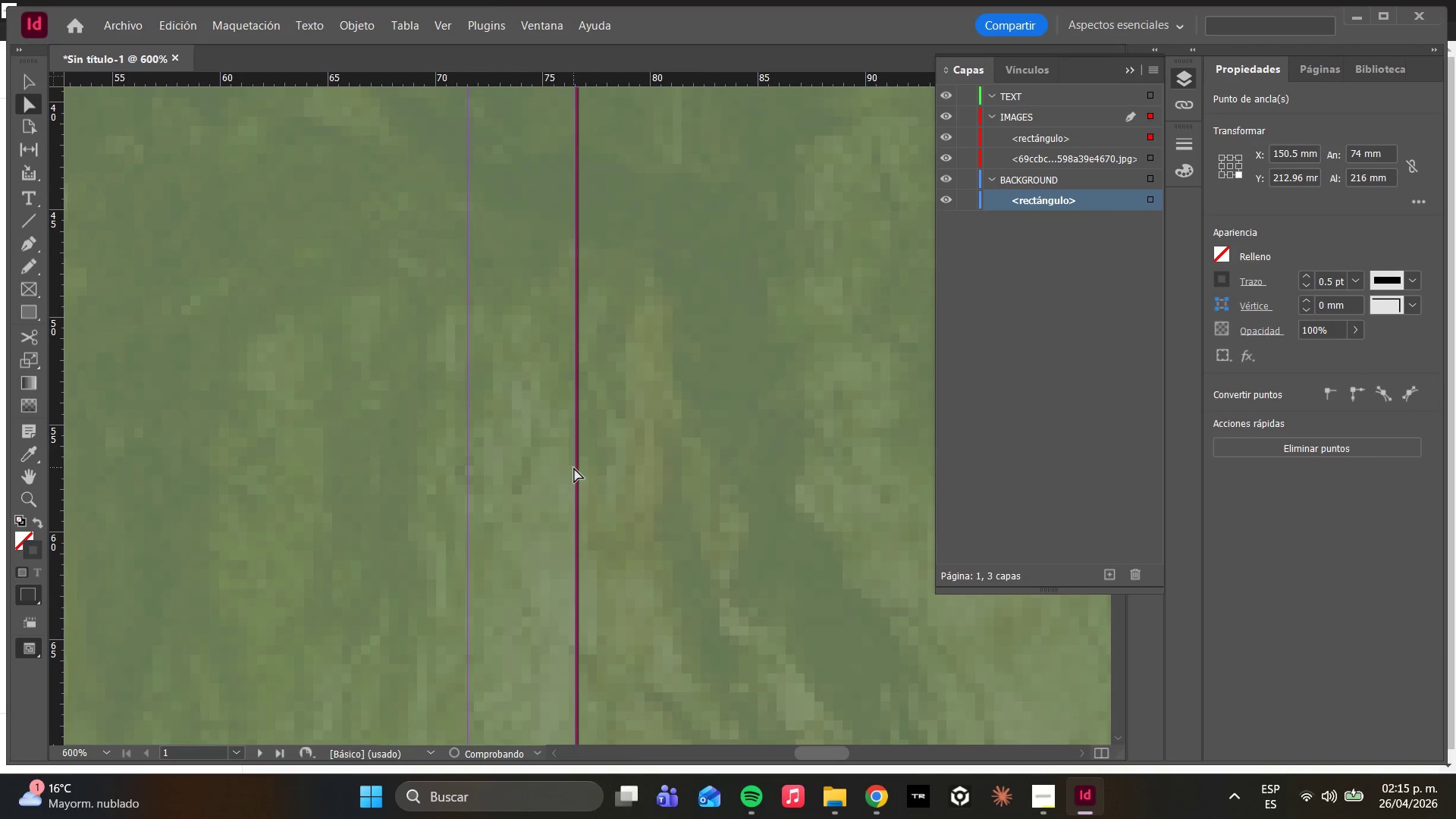 
hold_key(key=AltLeft, duration=1.17)
scroll: coordinate [574, 468], scroll_direction: down, amount: 7.0
 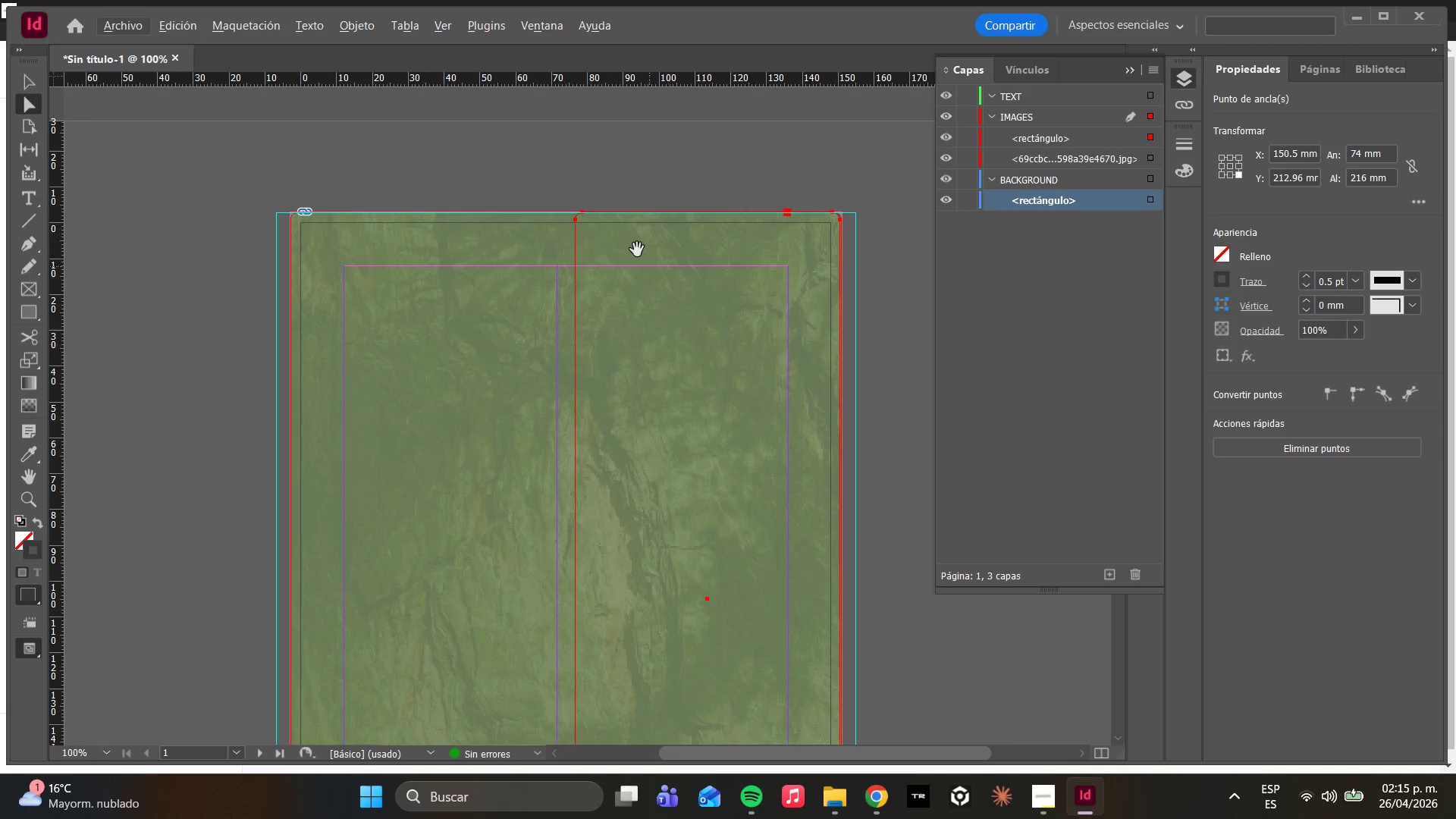 
hold_key(key=AltLeft, duration=2.0)
scroll: coordinate [566, 194], scroll_direction: down, amount: 2.0
 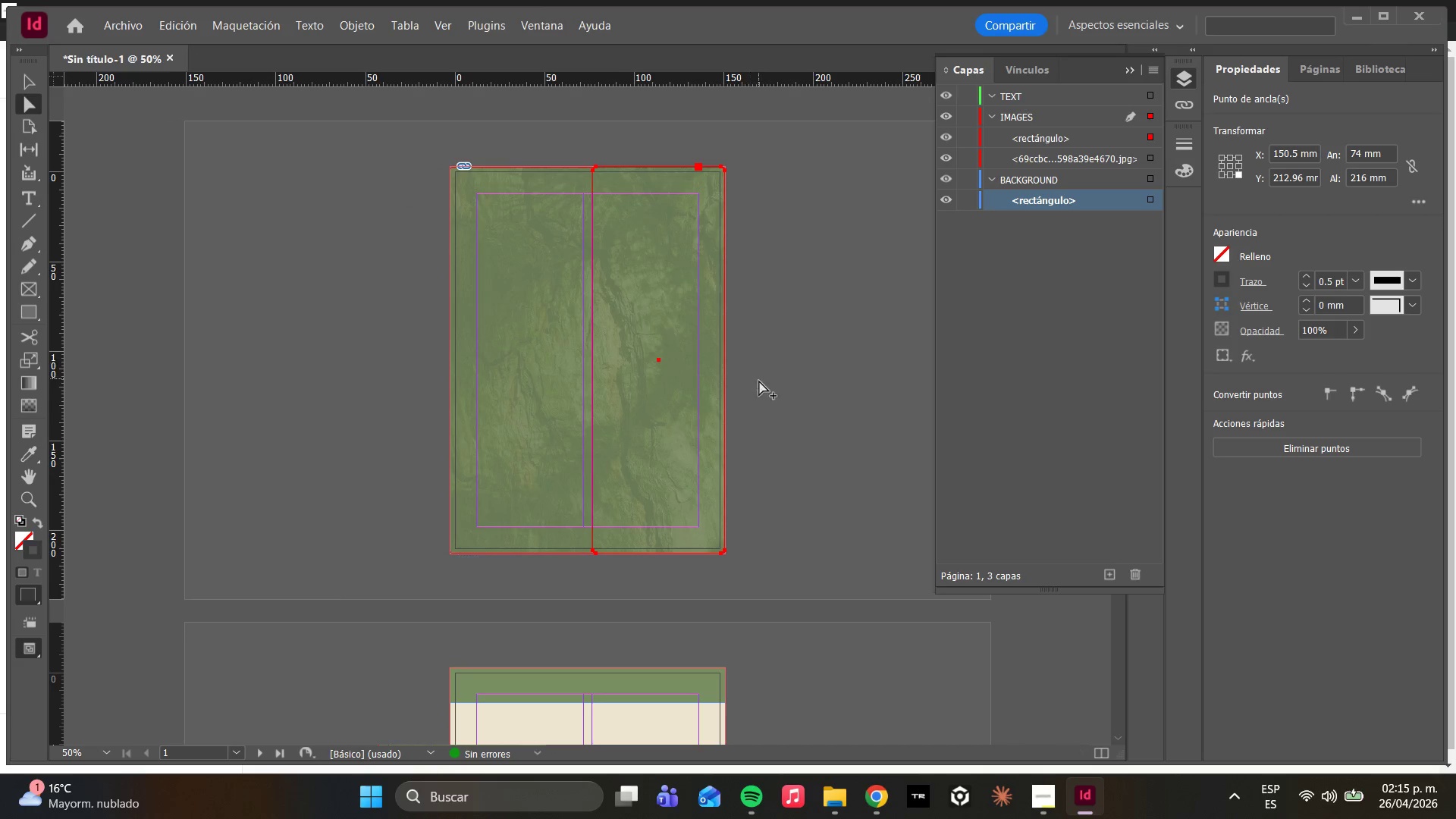 
scroll: coordinate [1106, 450], scroll_direction: up, amount: 14.0
 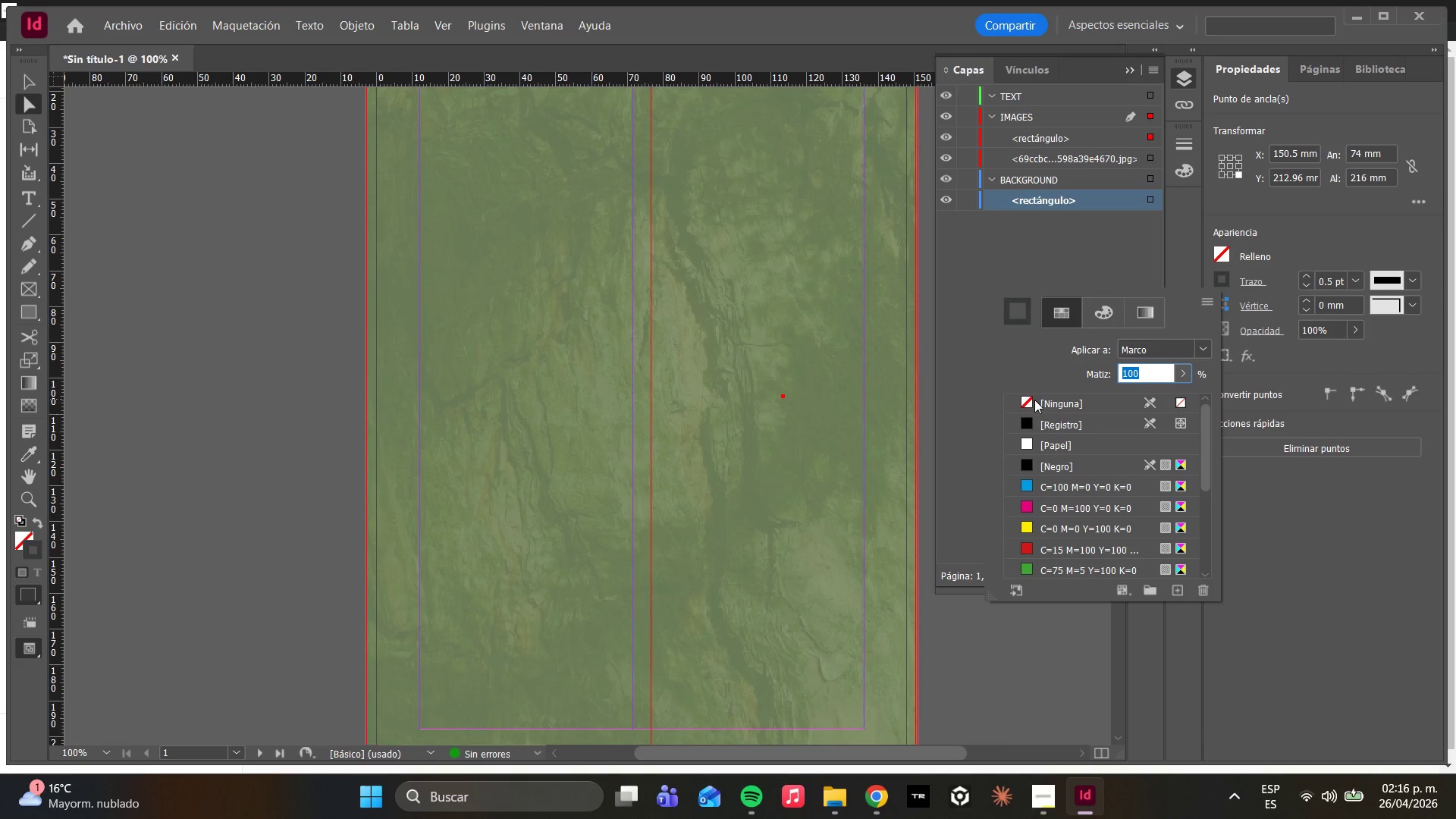 
left_click([1034, 399])
 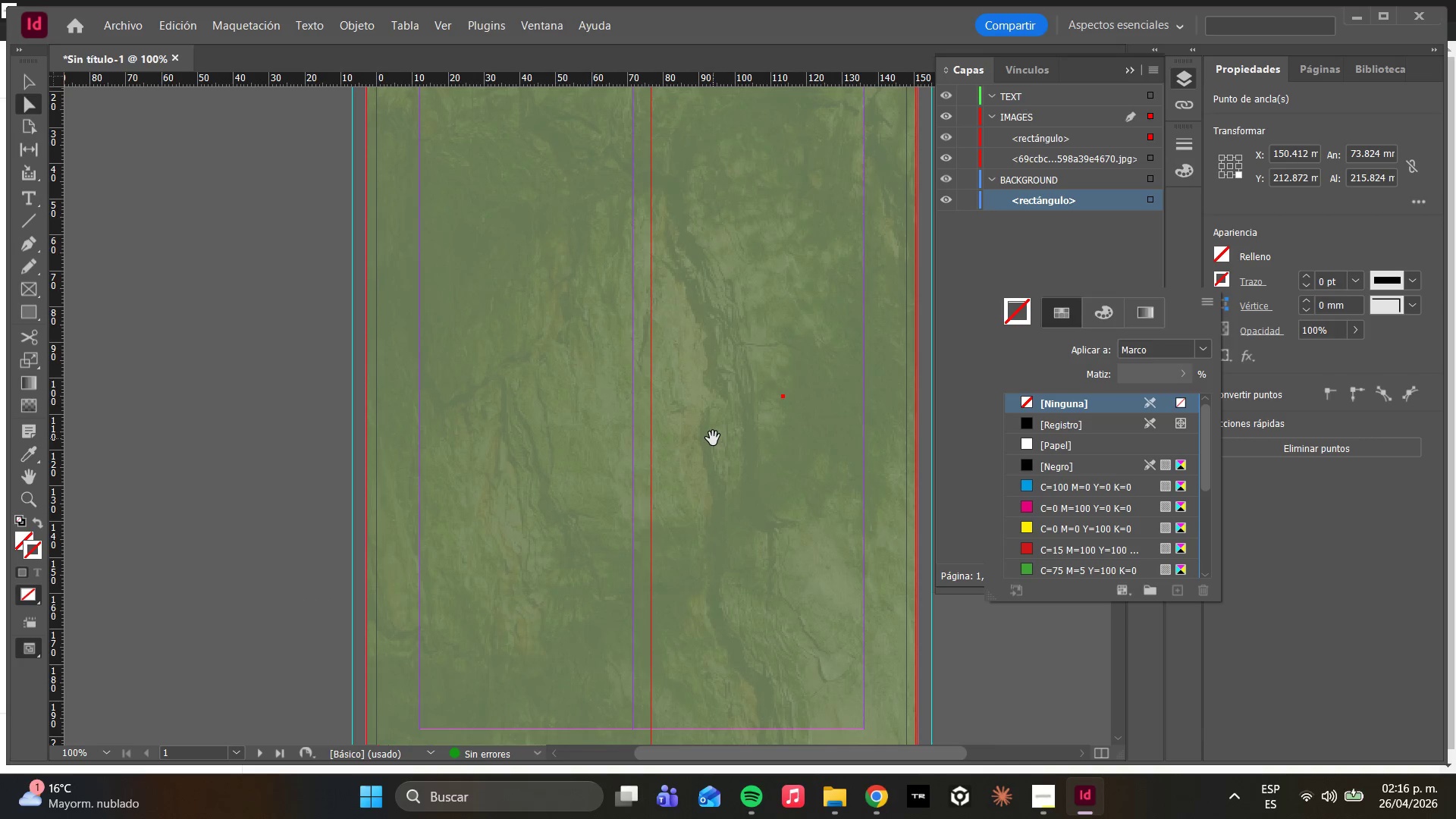 
key(Control+D)
 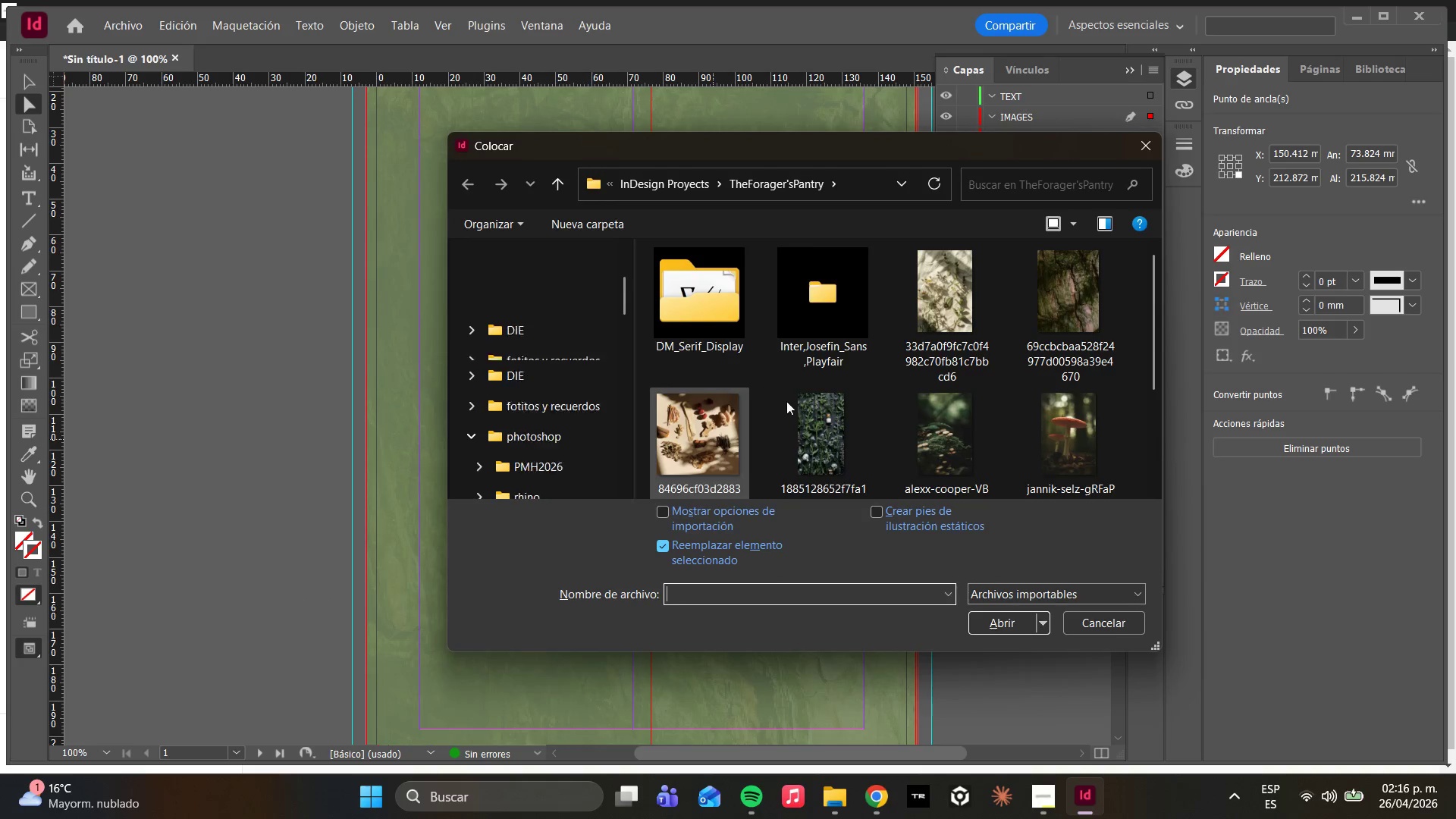 
scroll: coordinate [804, 418], scroll_direction: down, amount: 3.0
 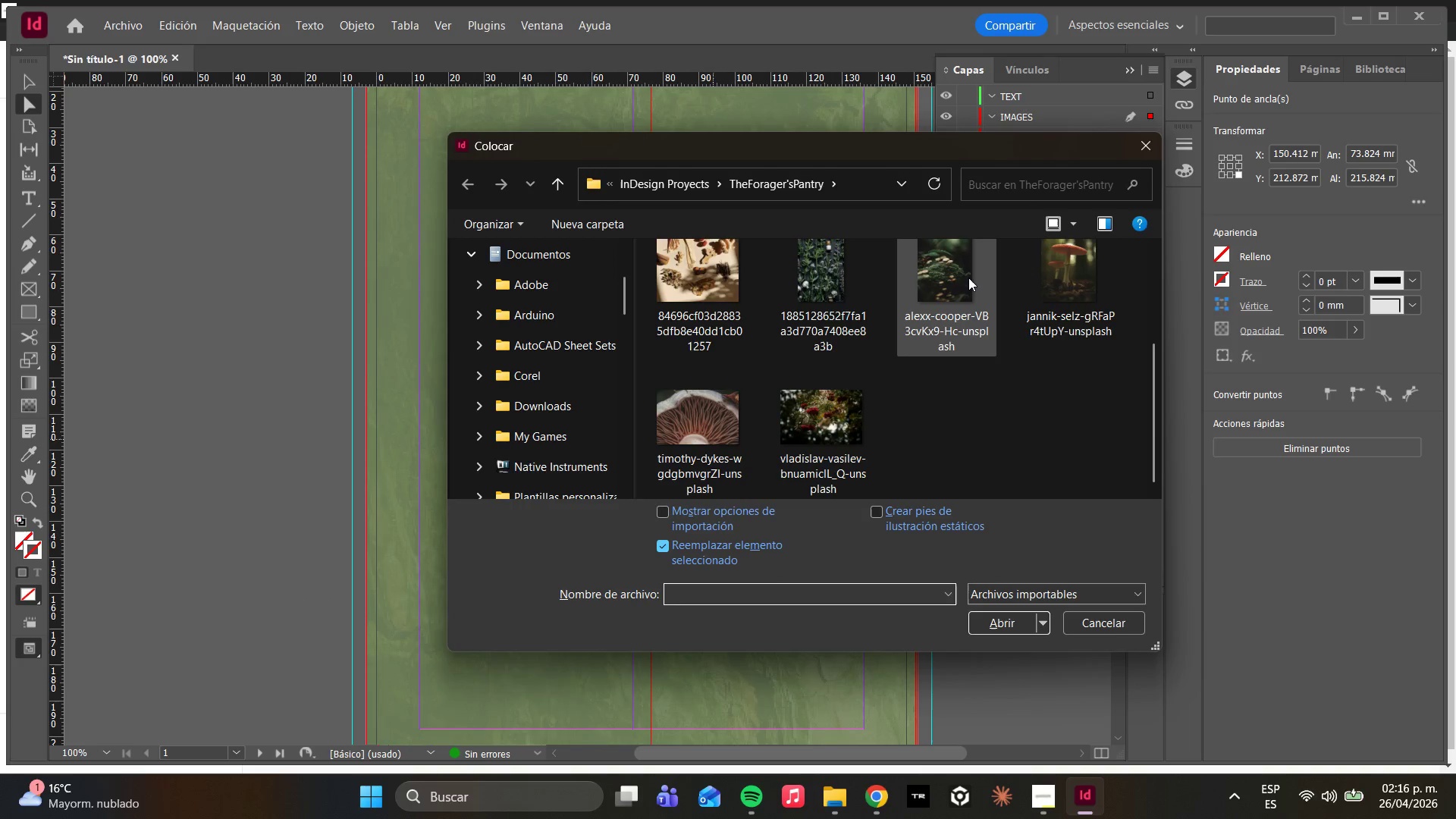 
left_click([965, 277])
 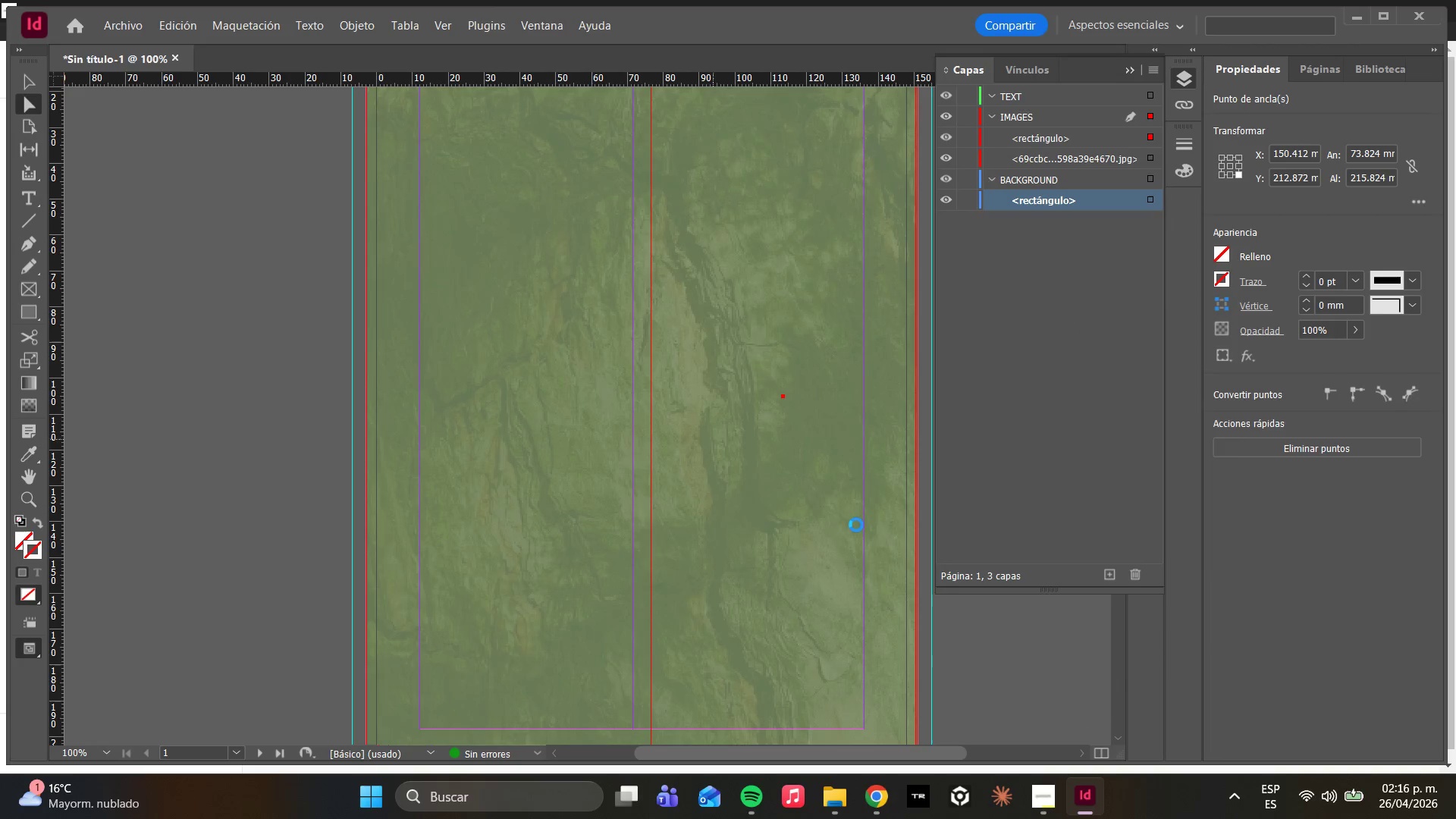 
right_click([780, 478])
 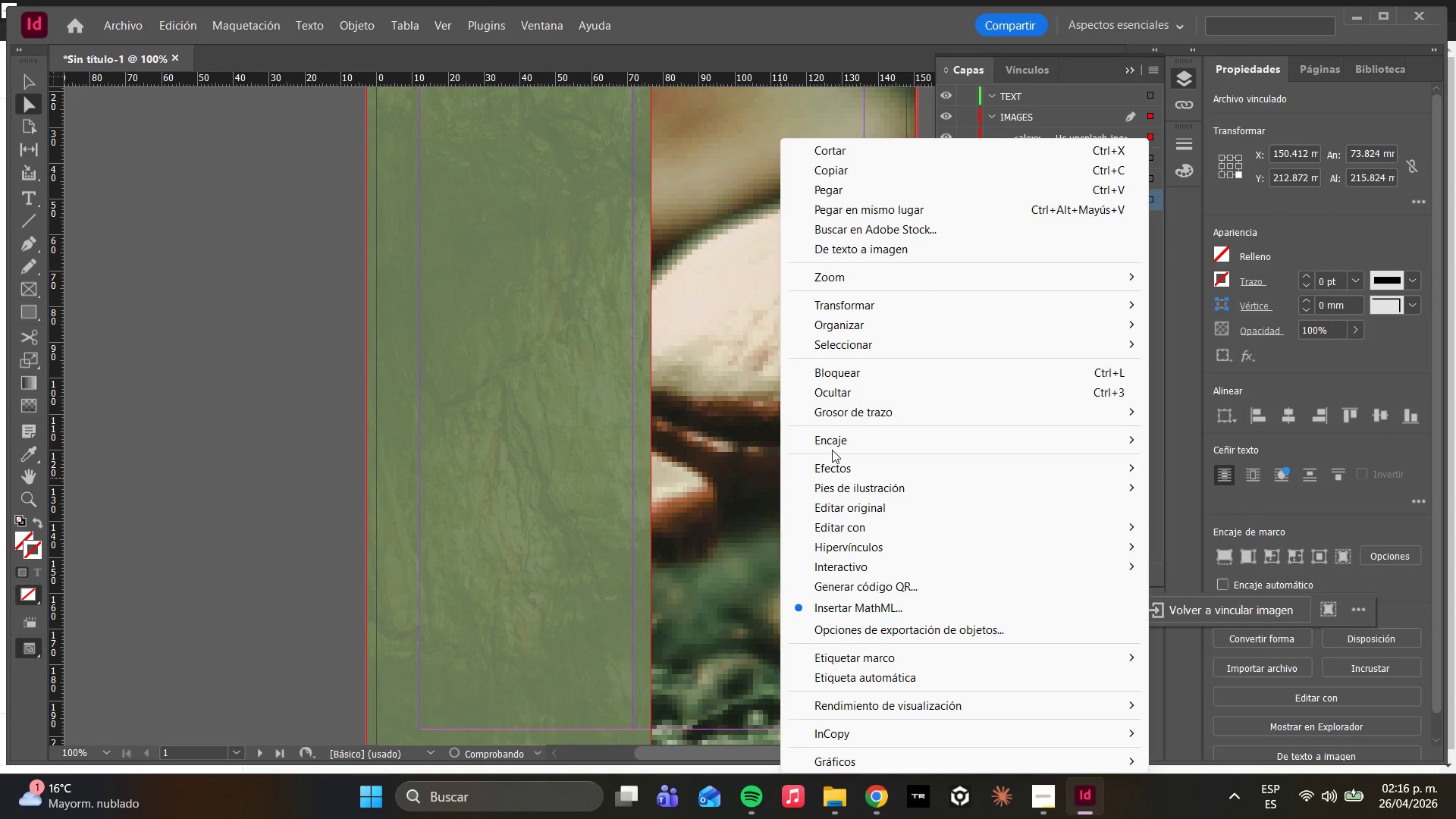 
double_click([836, 450])
 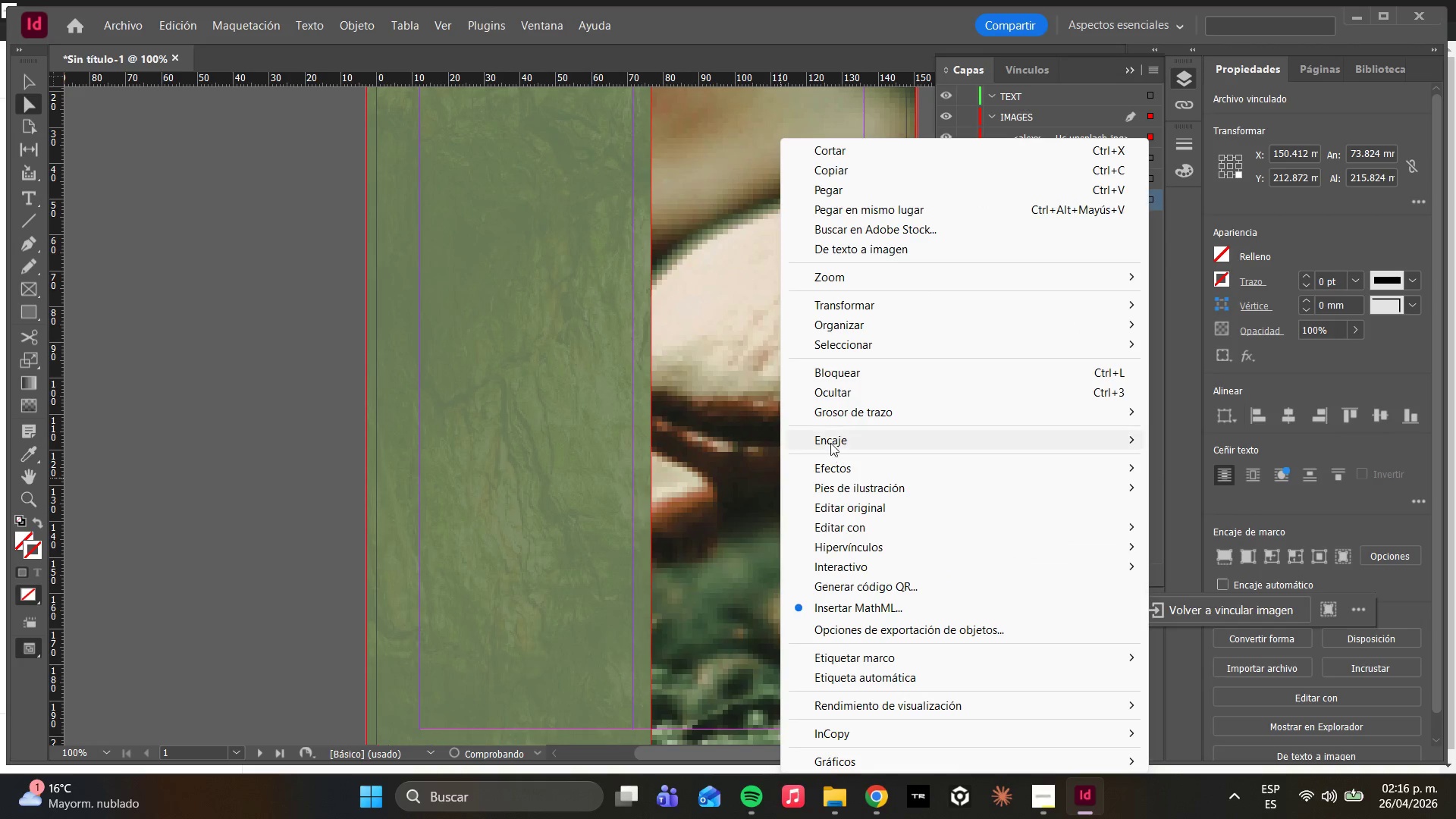 
triple_click([825, 437])
 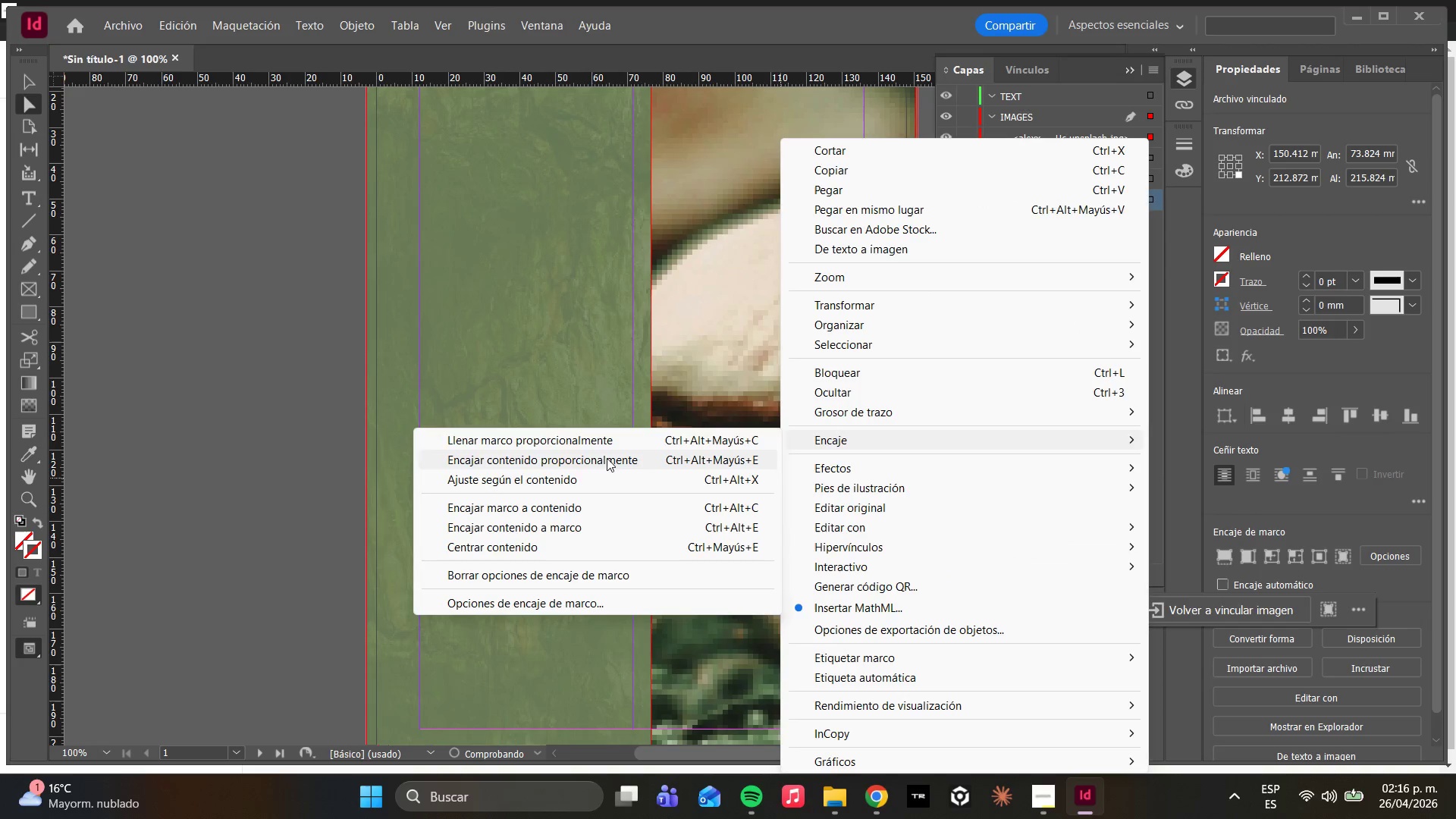 
left_click([586, 441])
 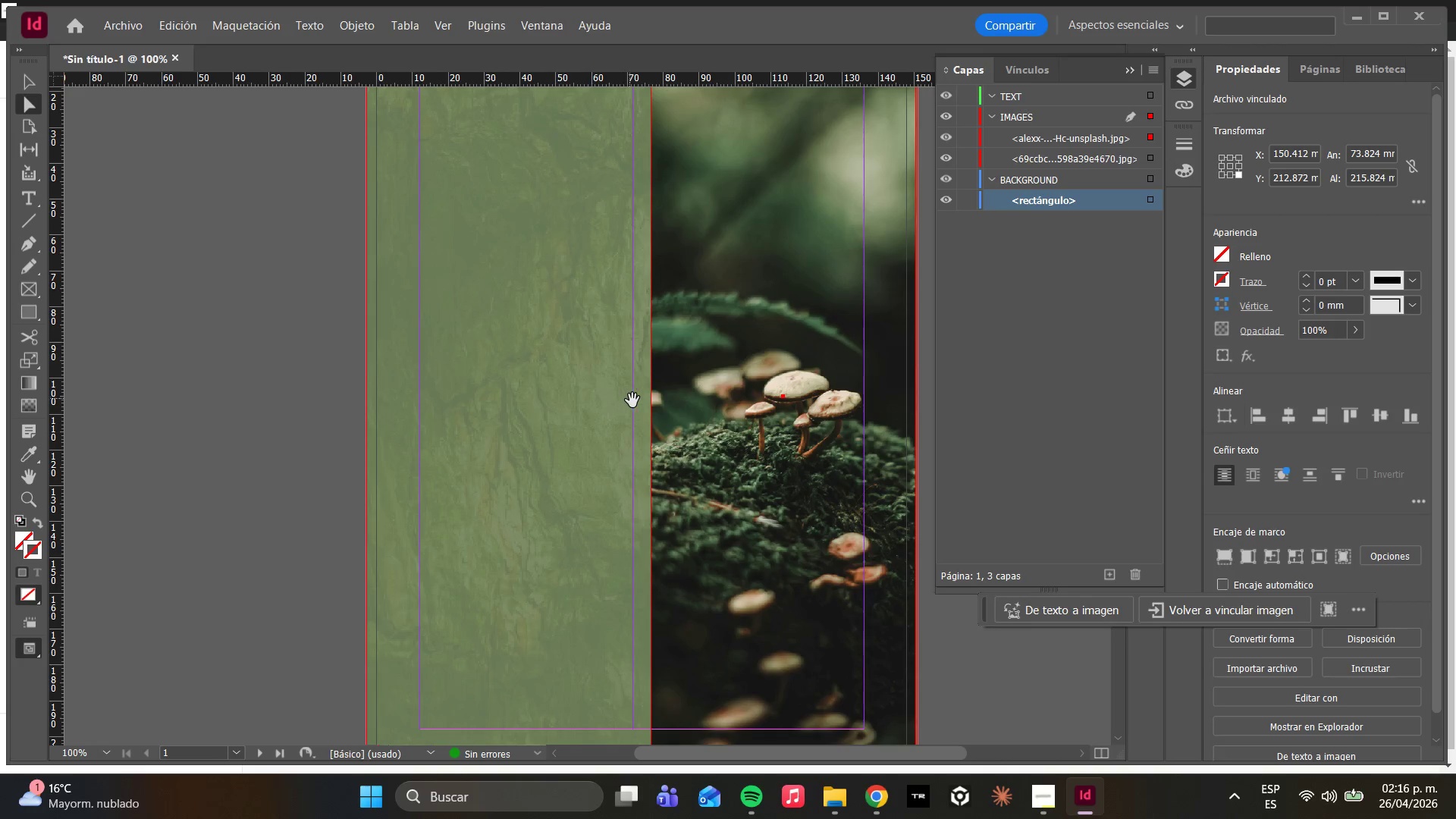 
hold_key(key=AltLeft, duration=0.56)
 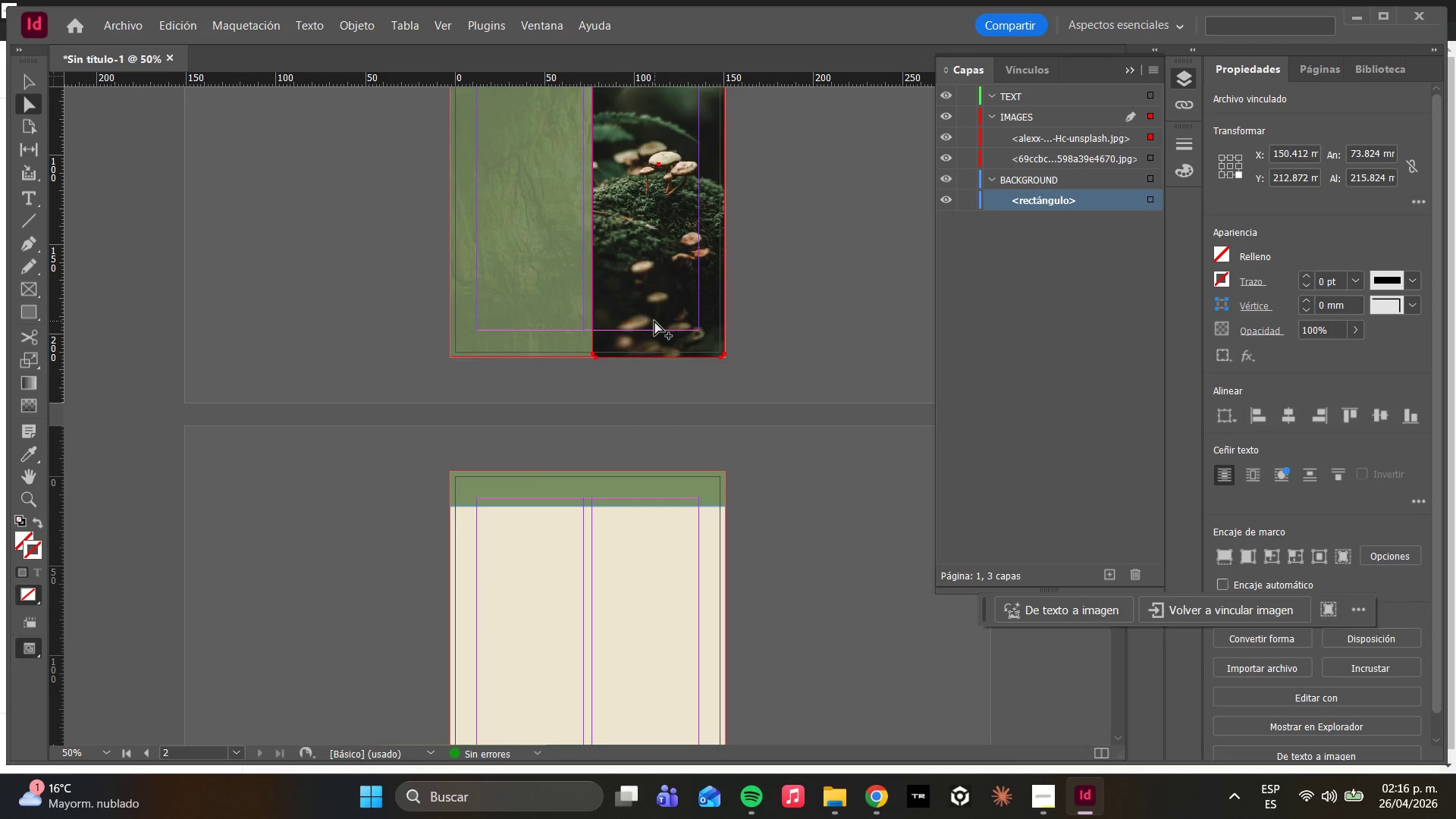 
hold_key(key=AltLeft, duration=0.67)
 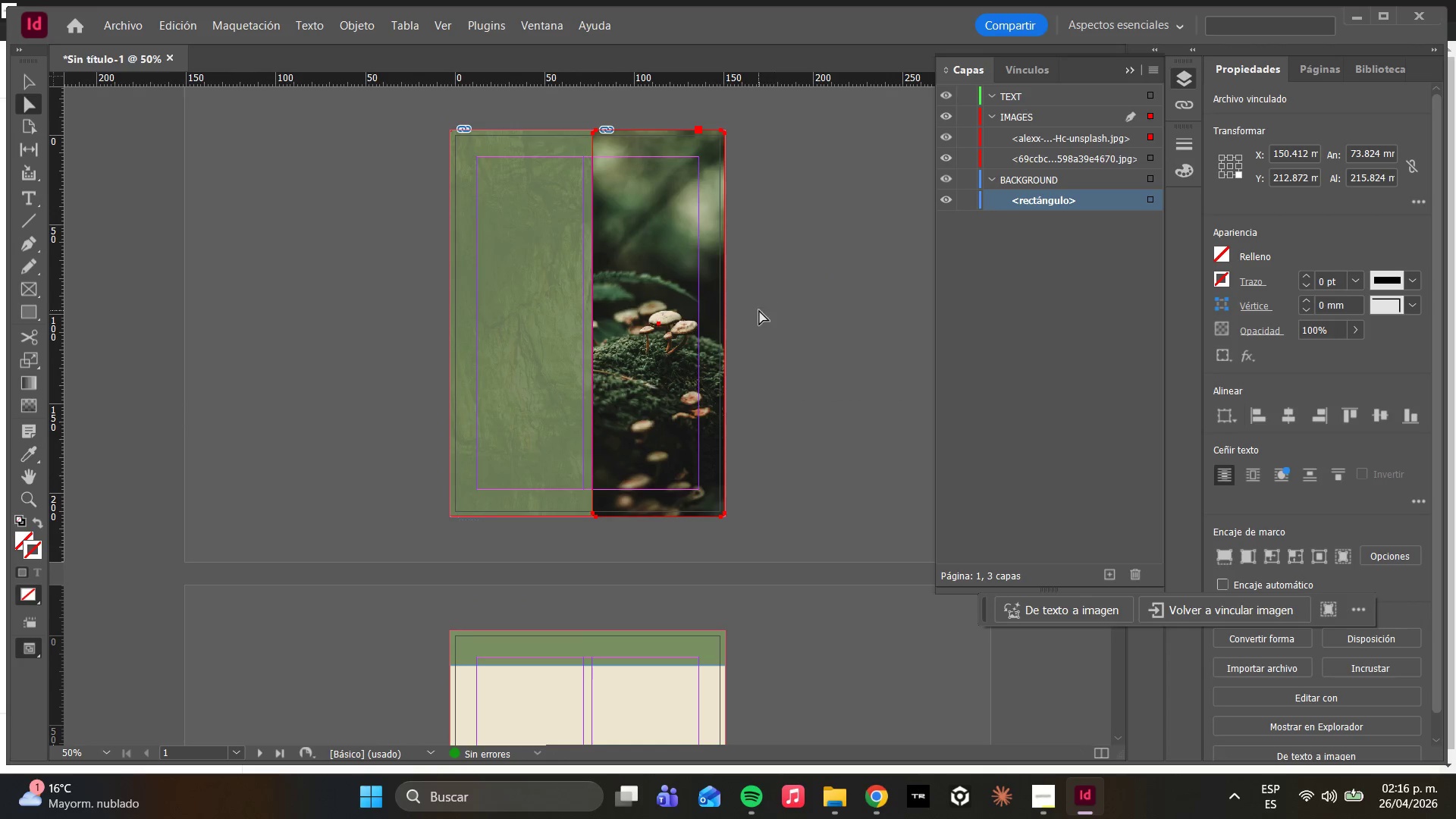 
scroll: coordinate [642, 400], scroll_direction: down, amount: 4.0
 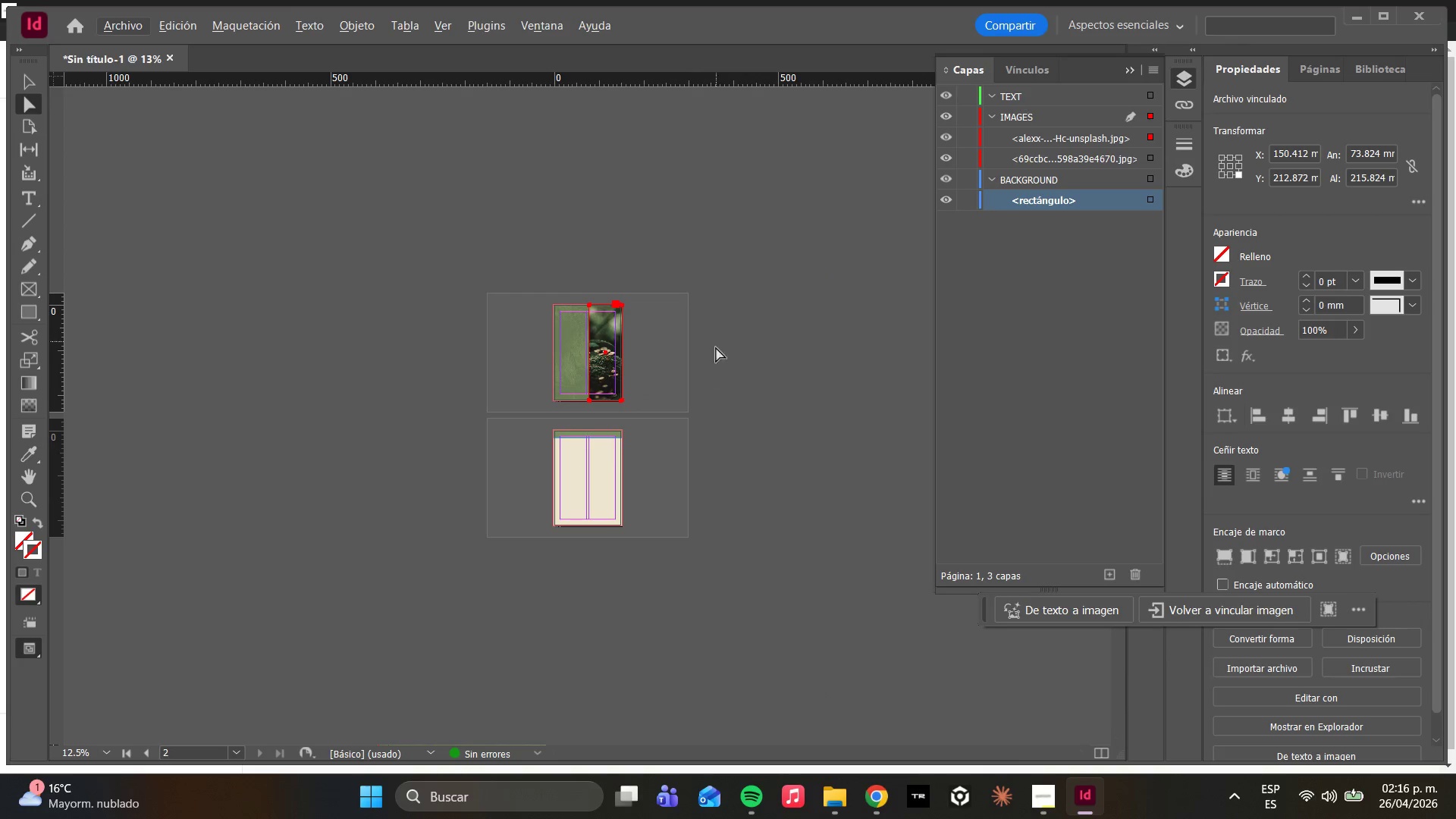 
scroll: coordinate [774, 284], scroll_direction: up, amount: 5.0
 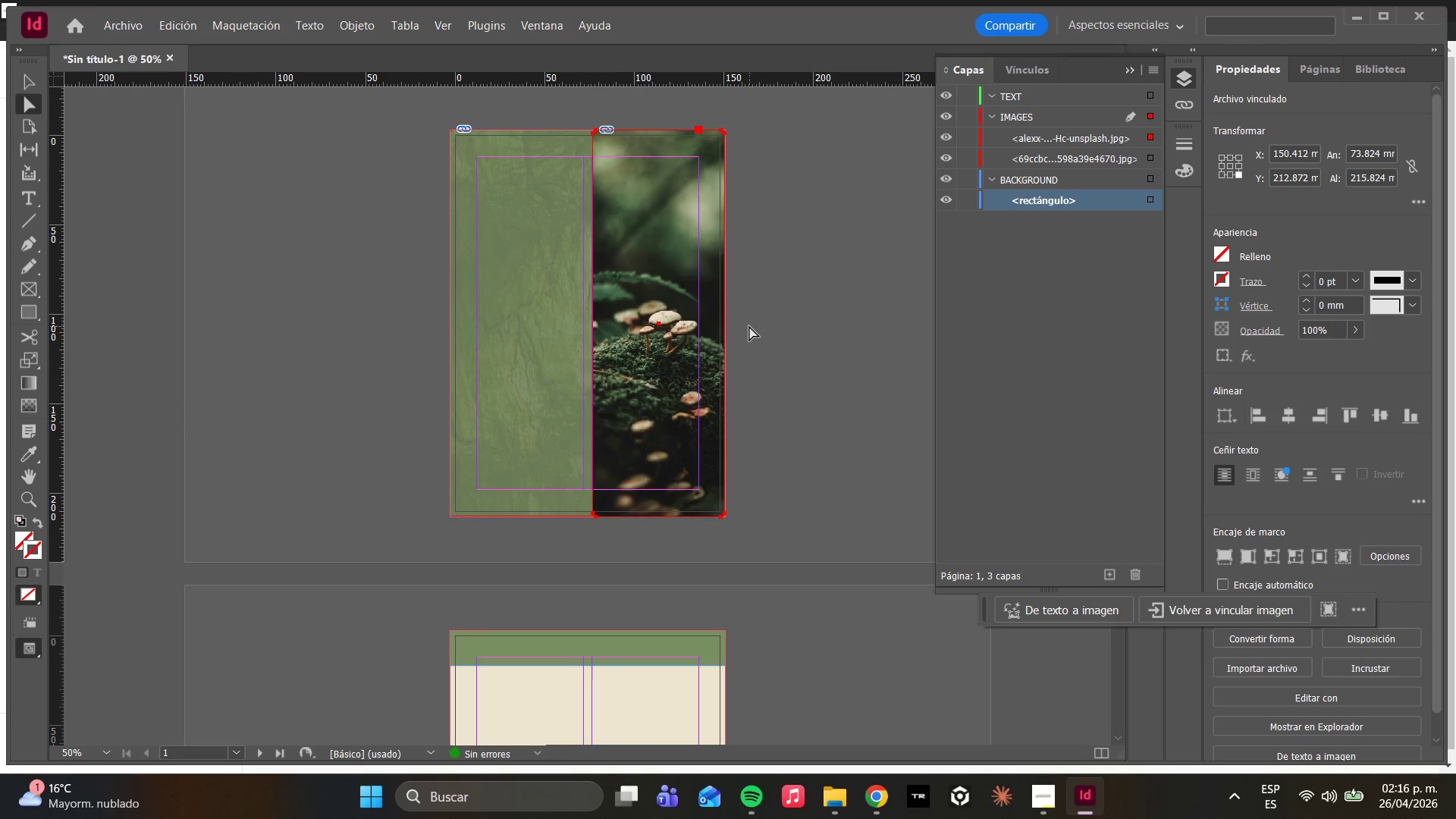 
hold_key(key=AltLeft, duration=1.06)
 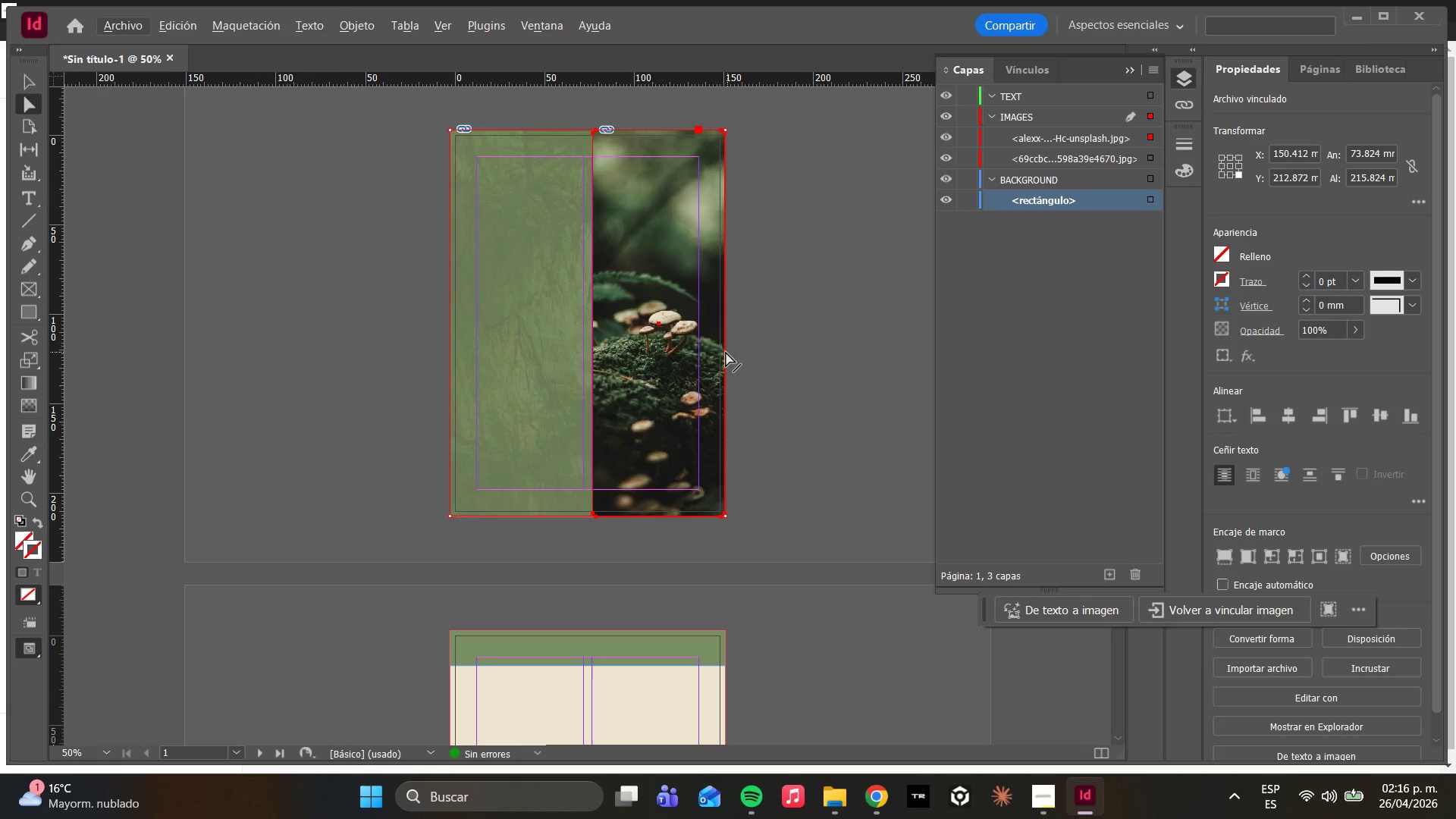 
key(W)
 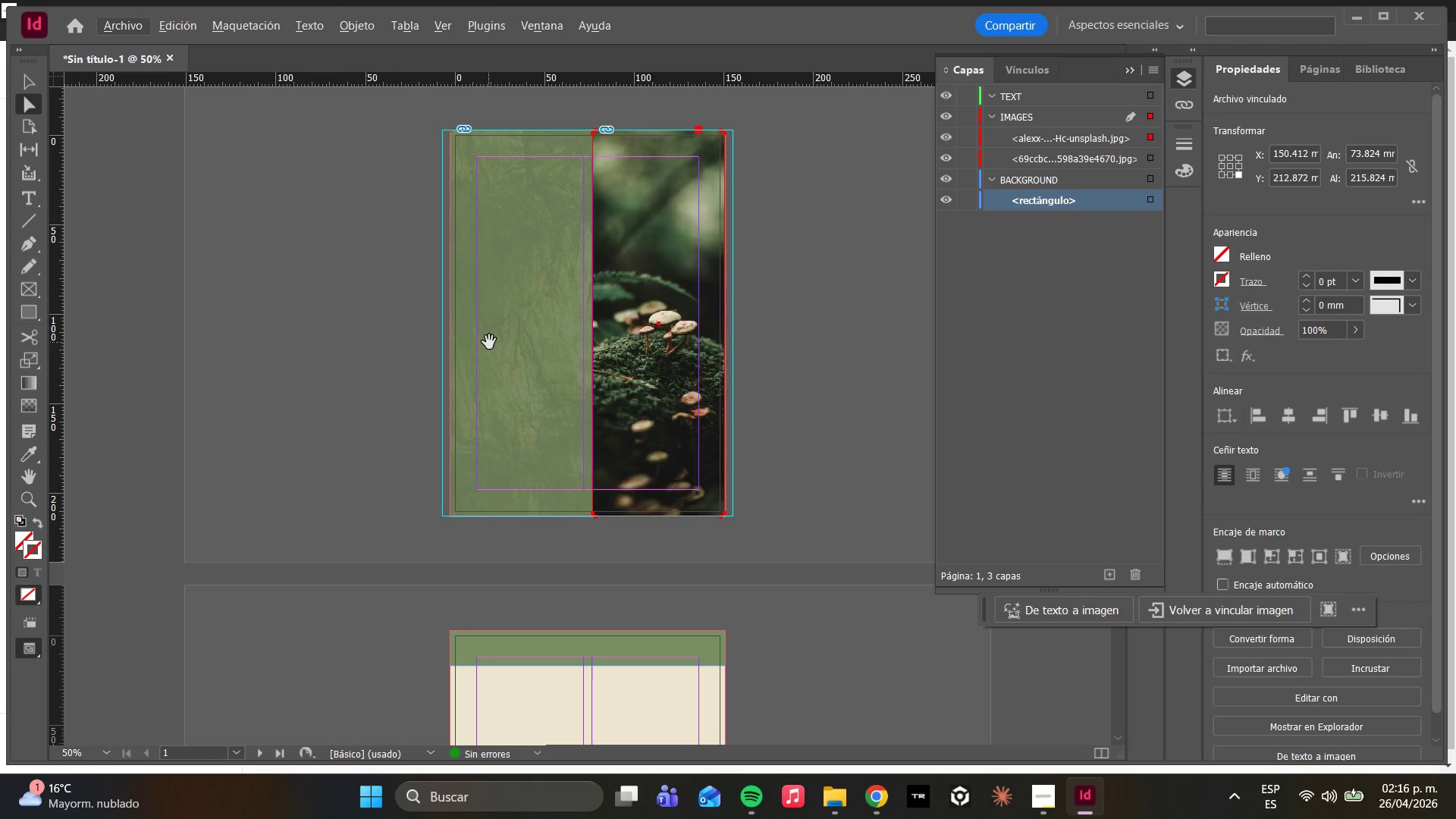 
left_click([516, 330])
 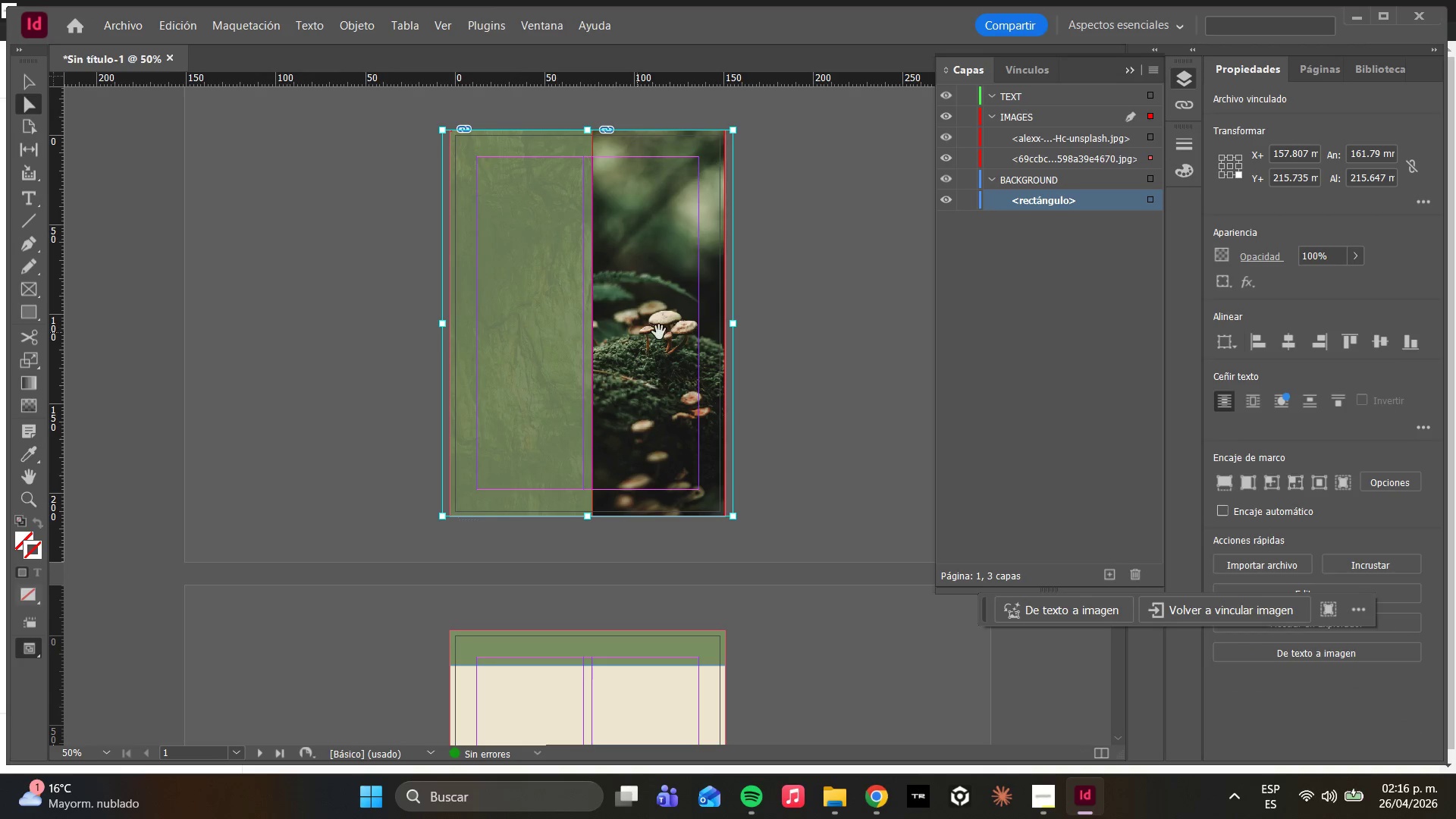 
left_click([659, 331])
 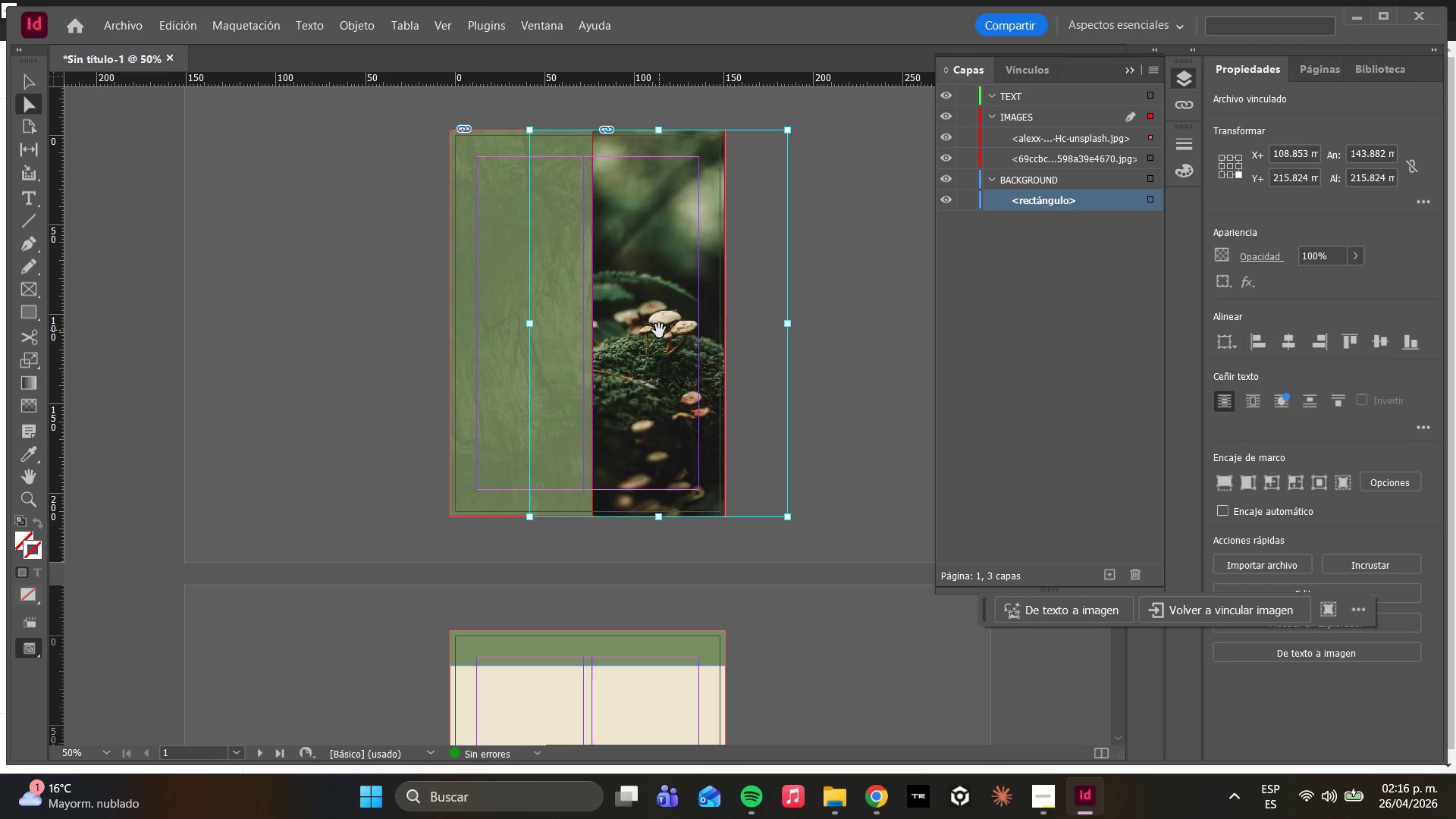 
key(V)
 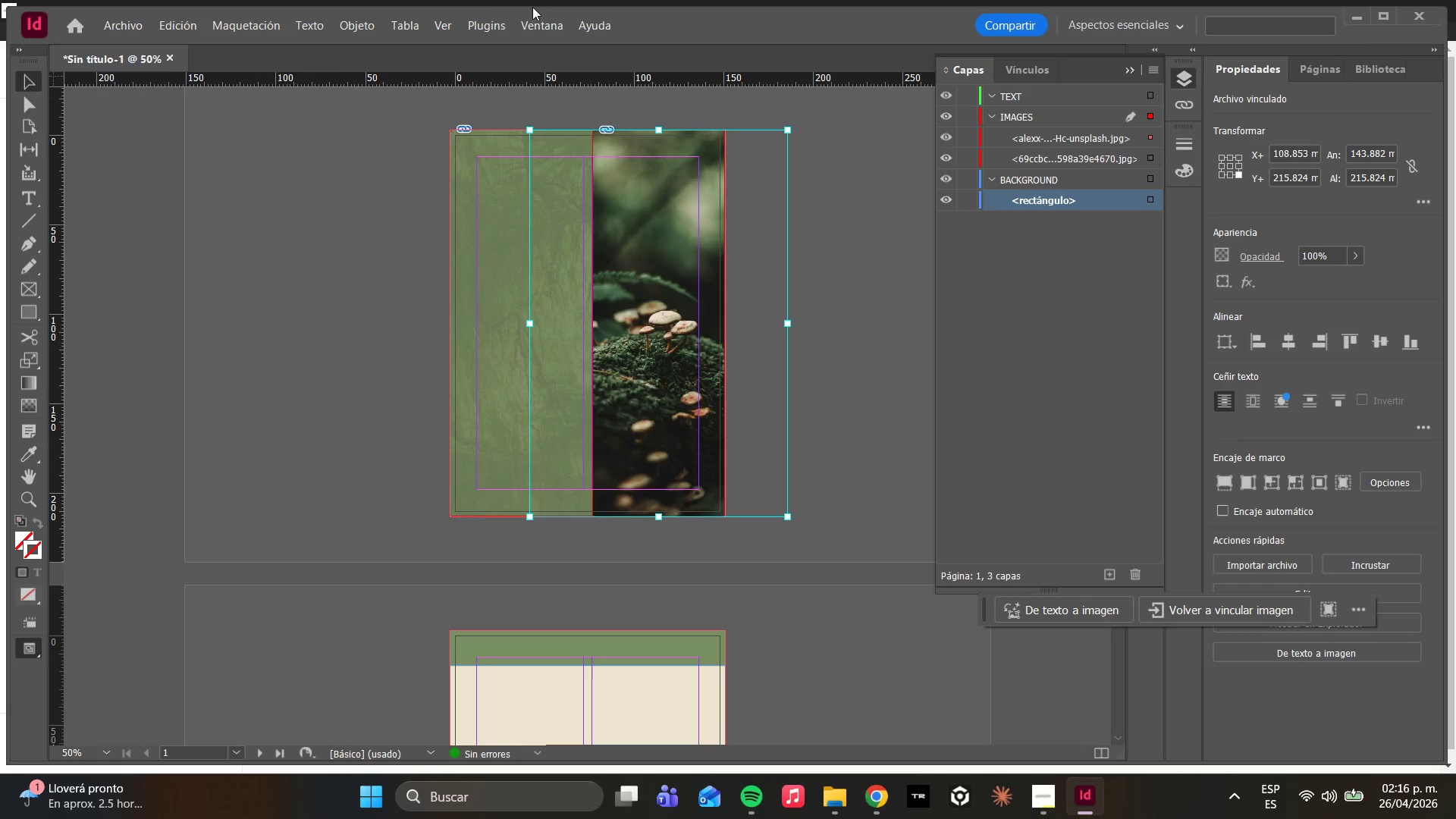 
double_click([529, 26])
 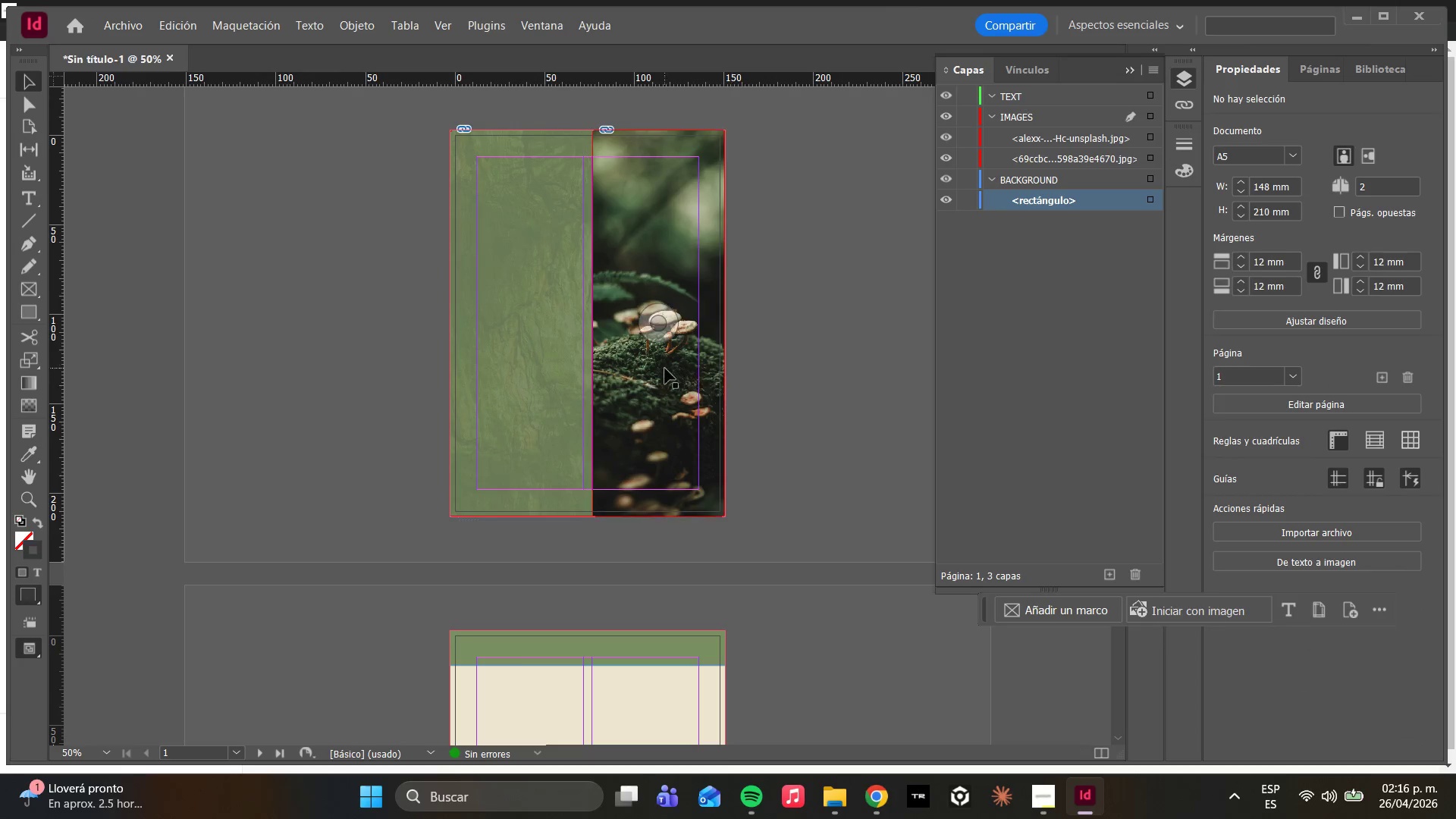 
key(Control+F7)
 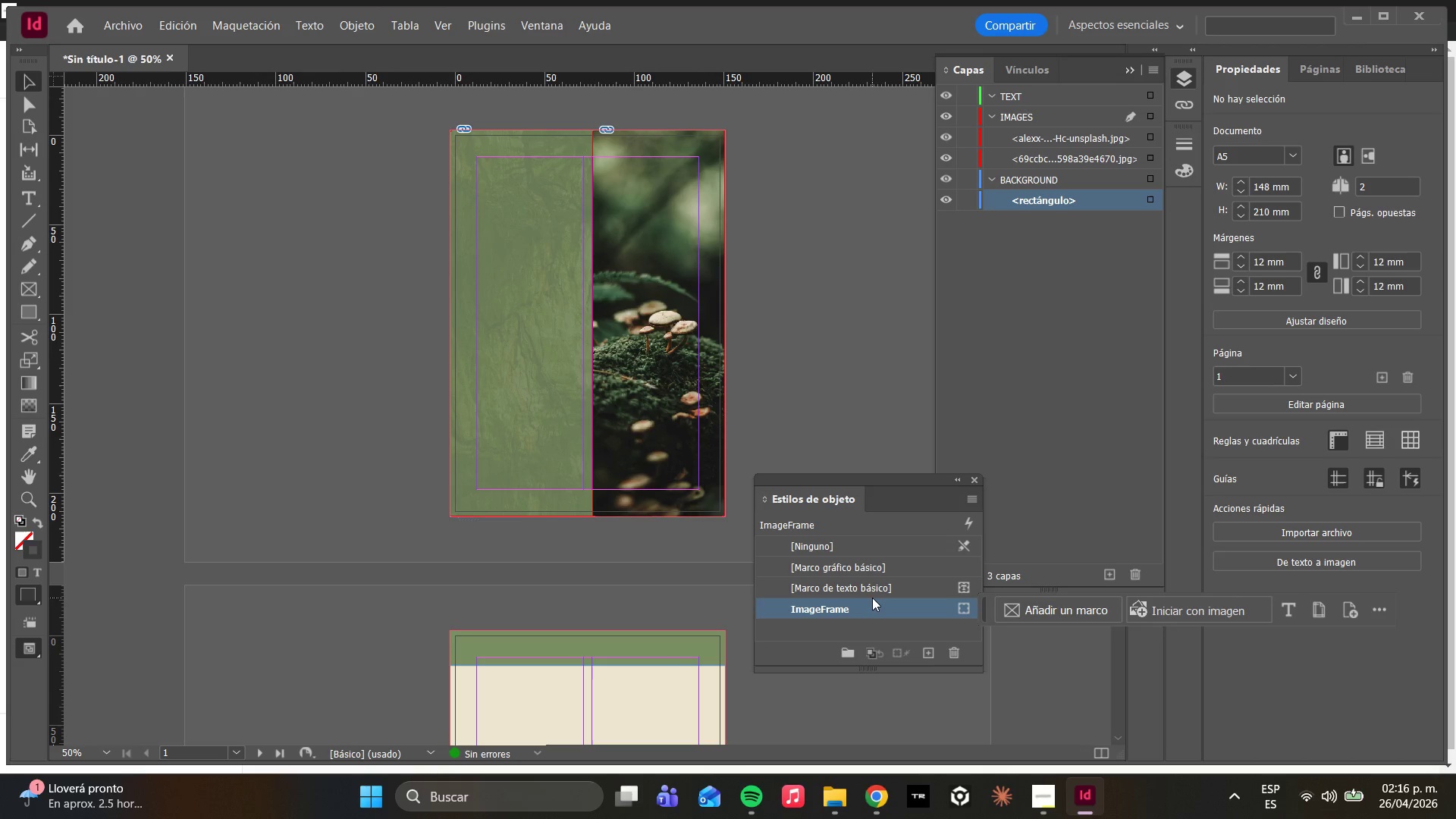 
left_click([868, 608])
 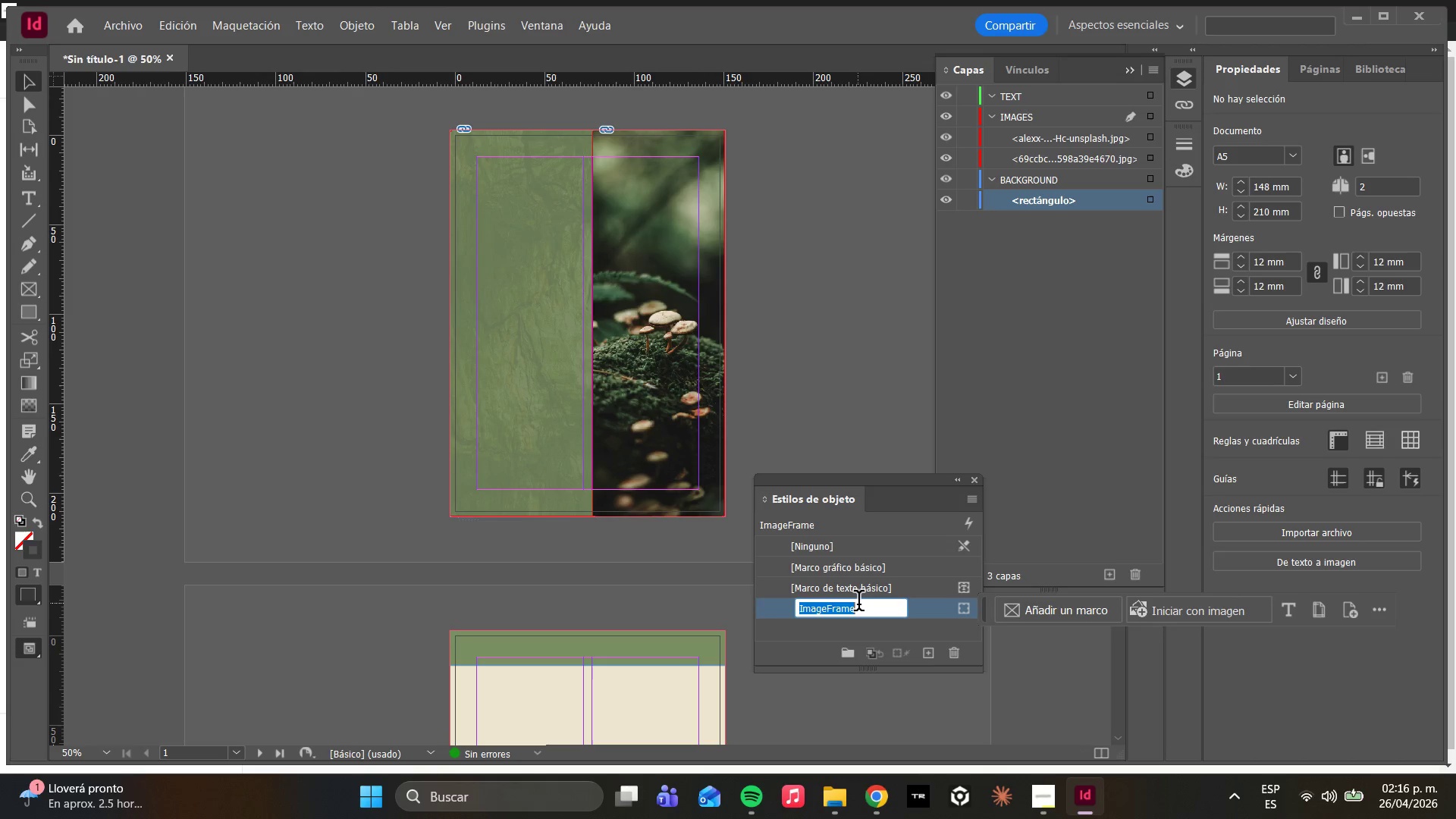 
double_click([857, 604])
 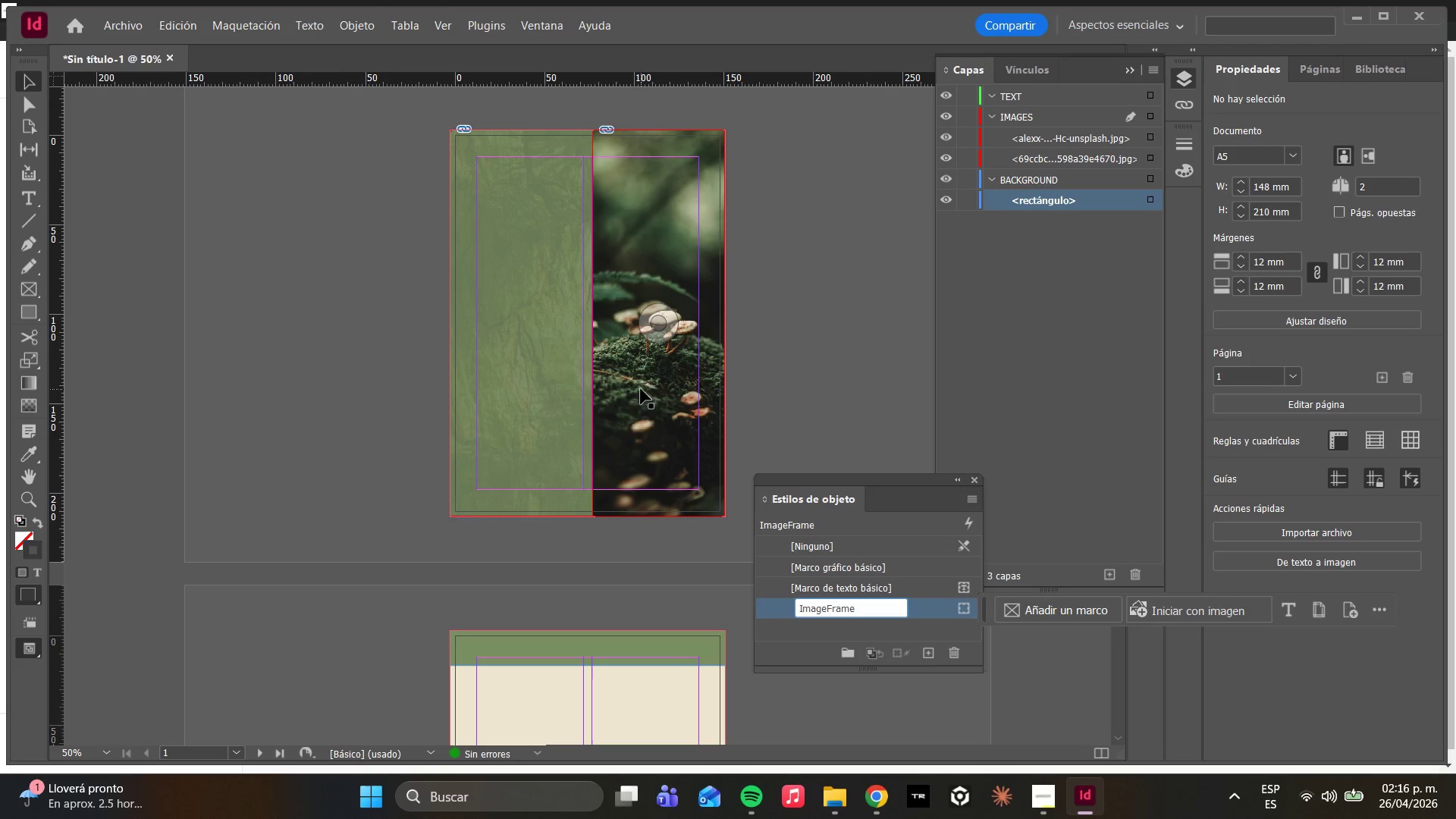 
left_click([653, 387])
 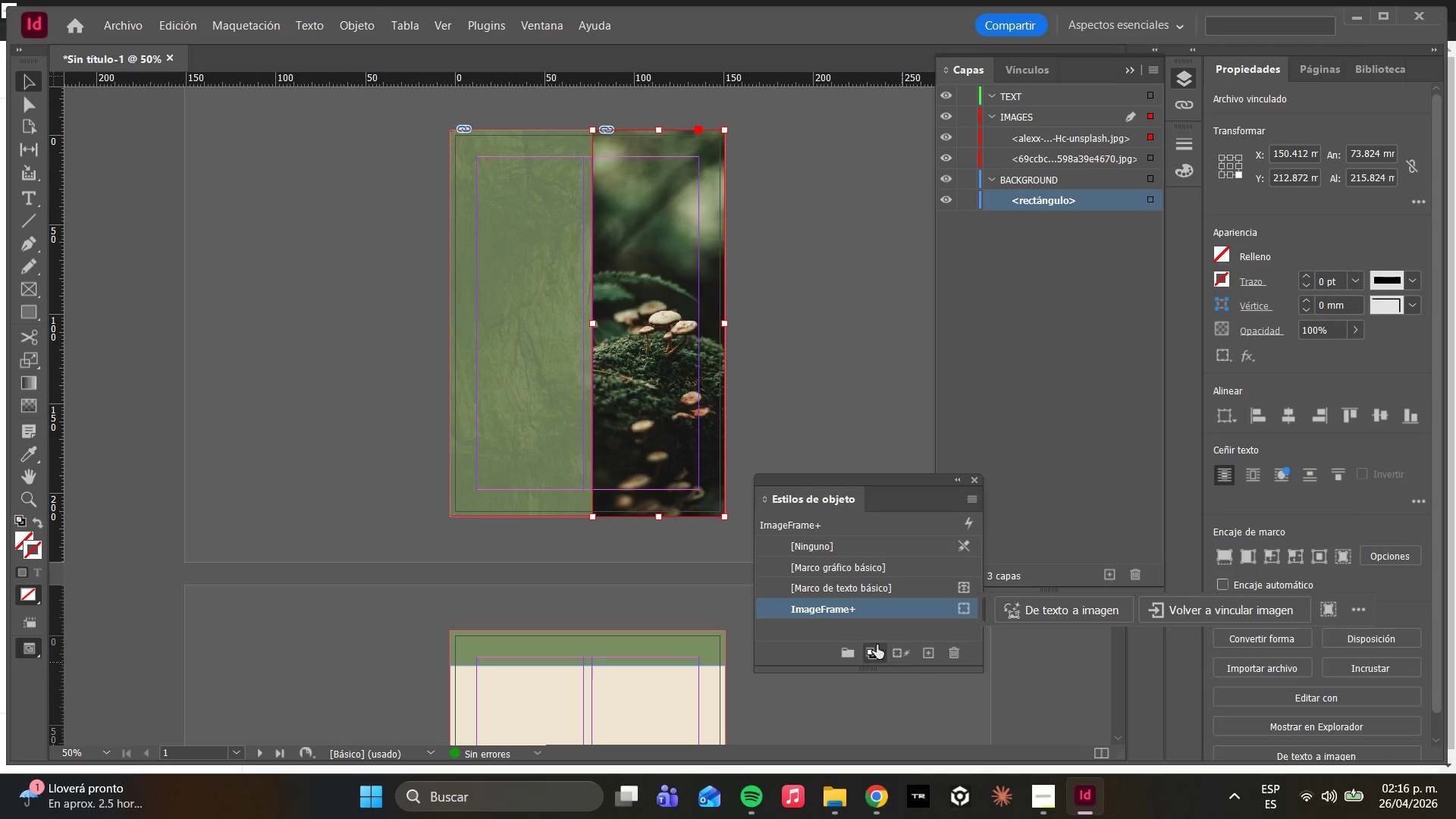 
left_click([836, 604])
 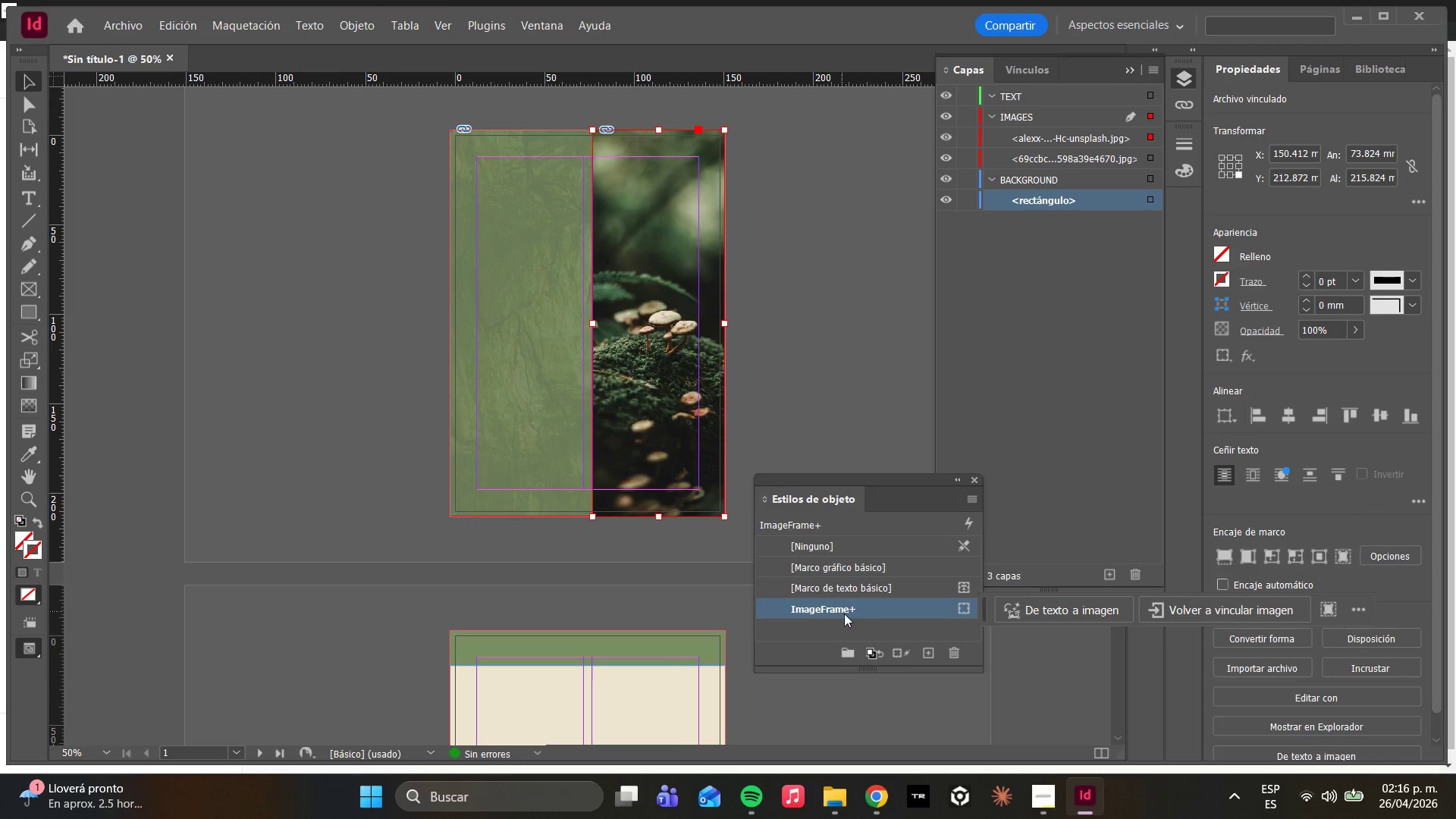 
triple_click([852, 617])
 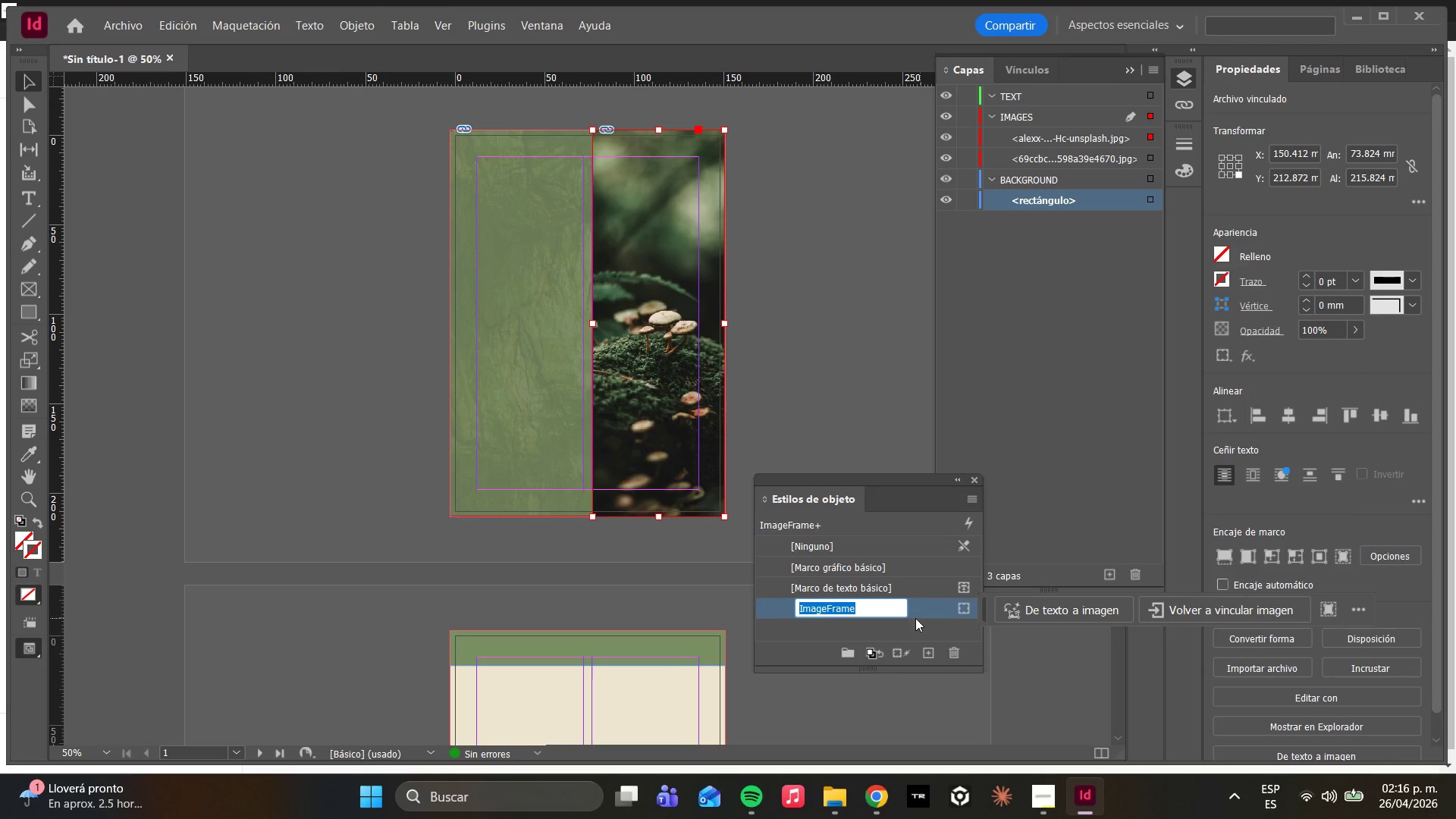 
double_click([912, 616])
 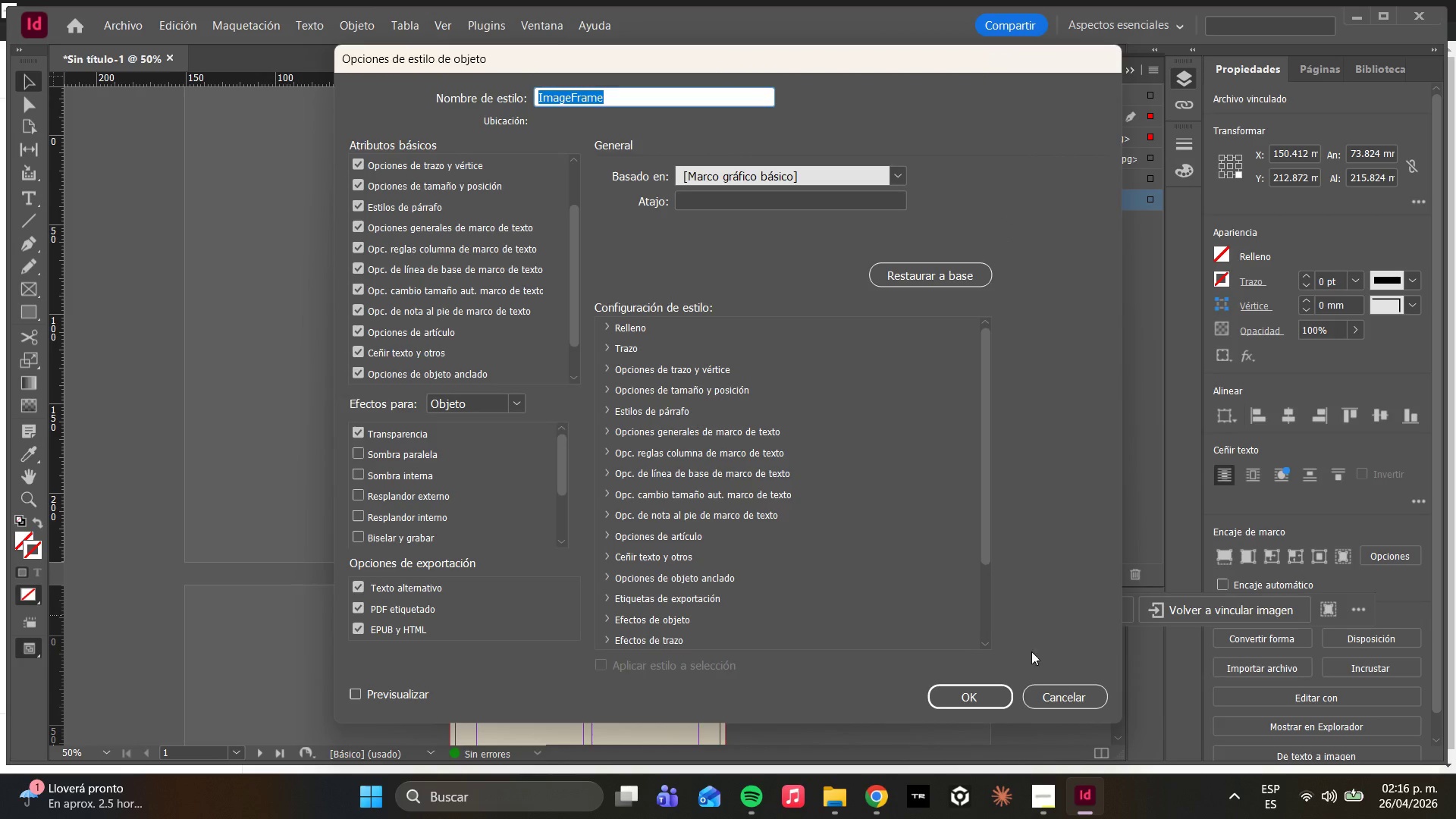 
left_click([983, 691])
 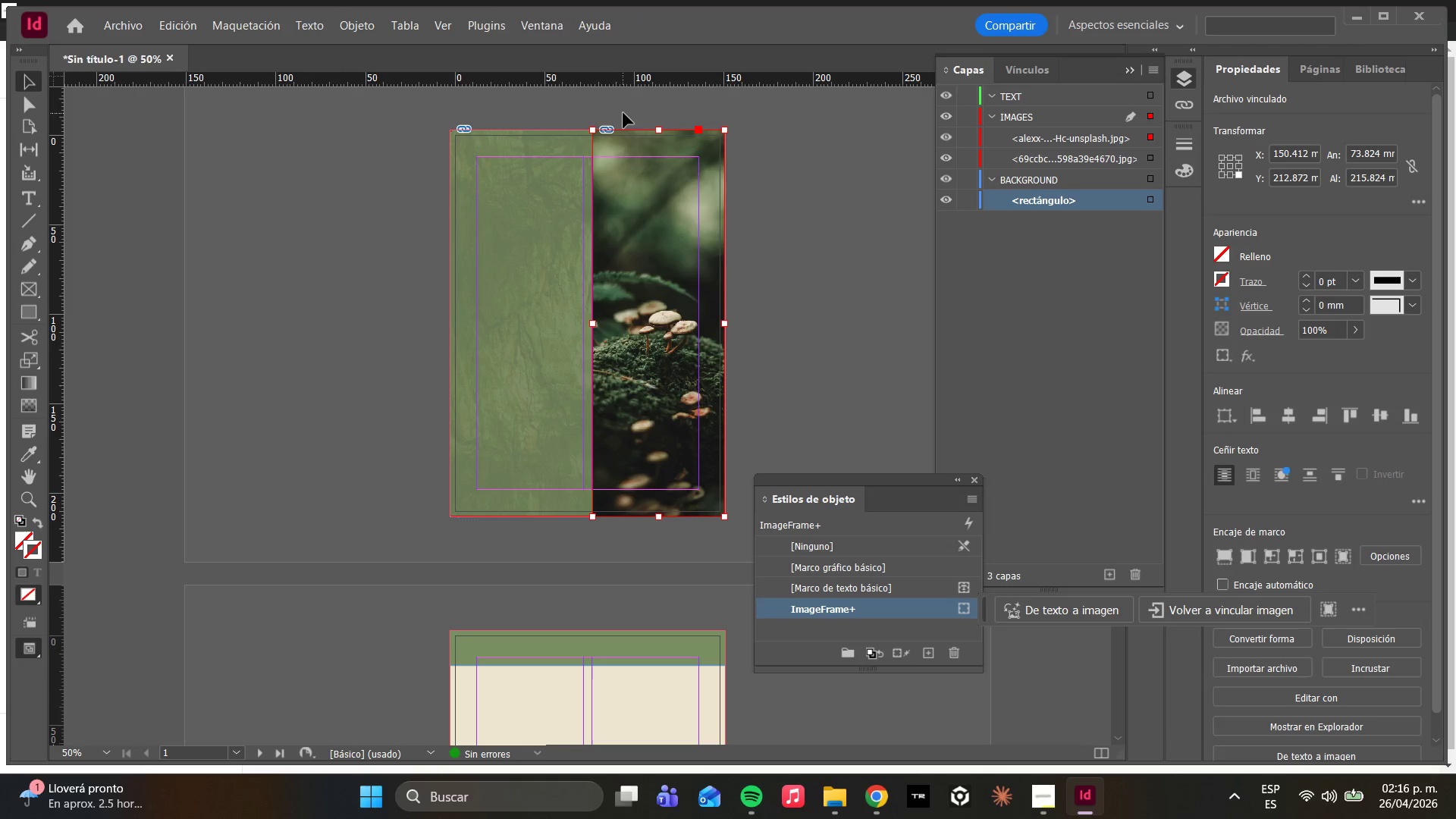 
hold_key(key=AltLeft, duration=0.48)
scroll: coordinate [631, 290], scroll_direction: up, amount: 4.0
 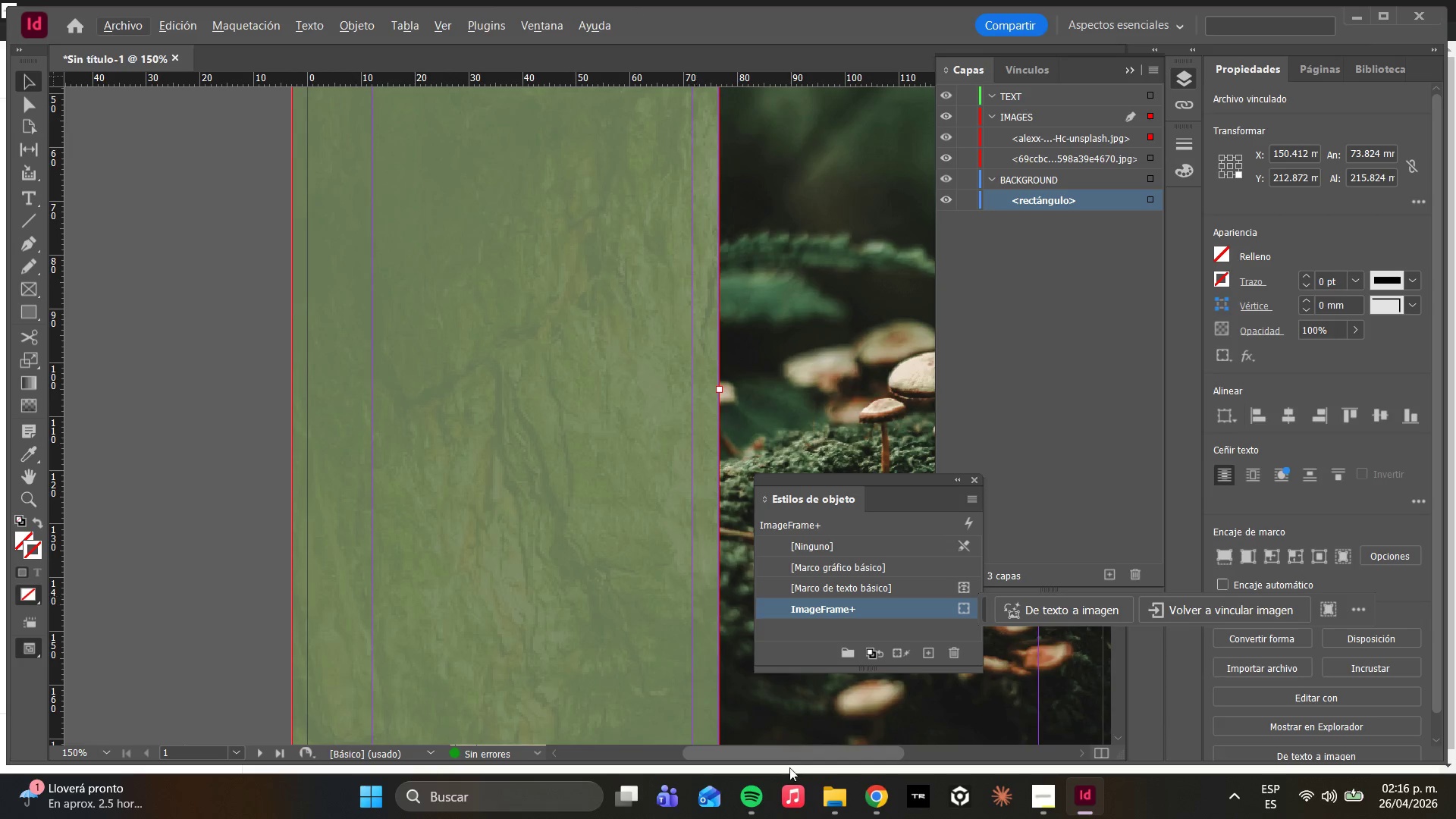 
hold_key(key=AltLeft, duration=4.72)
 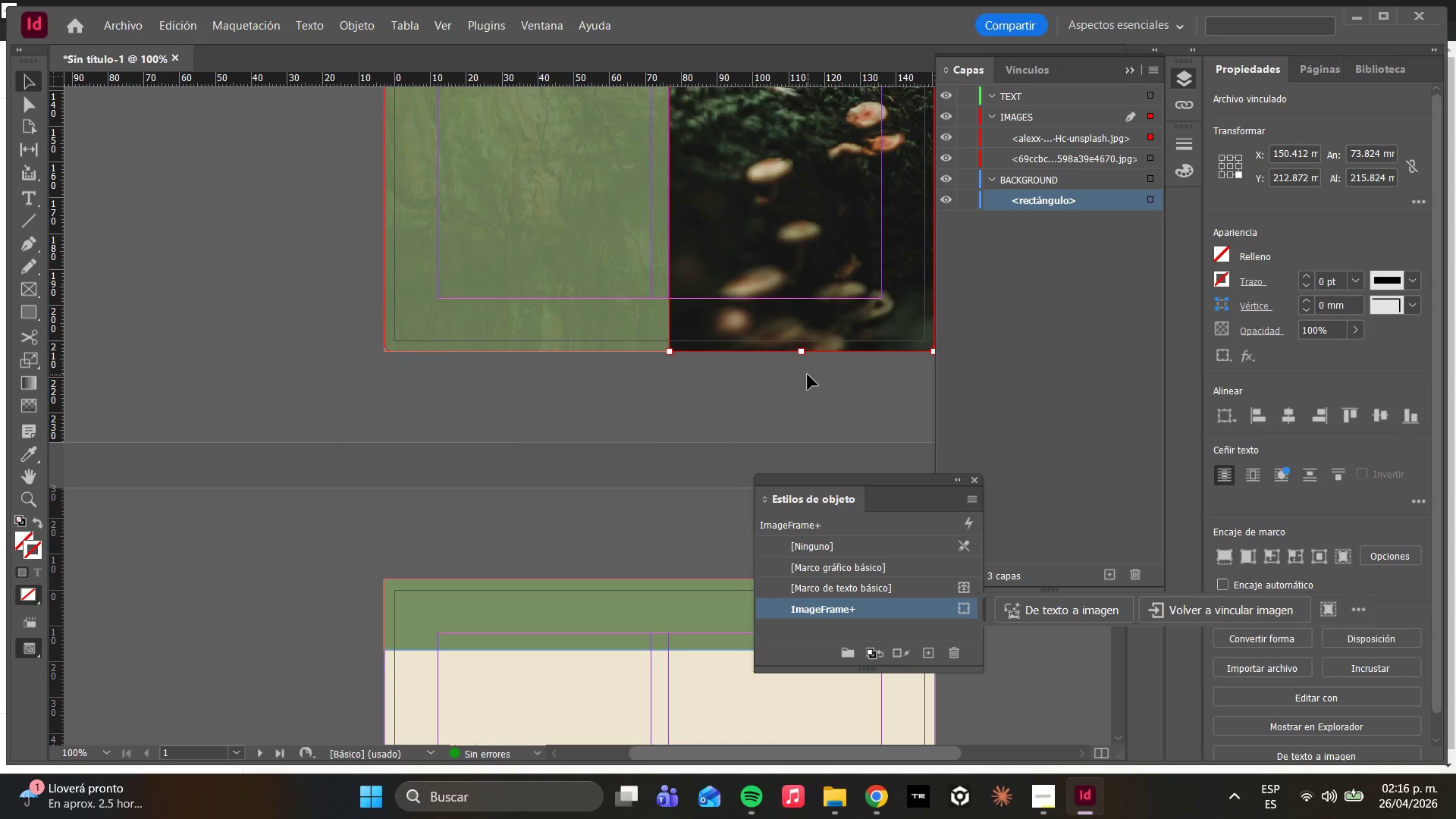 
scroll: coordinate [751, 701], scroll_direction: down, amount: 11.0
 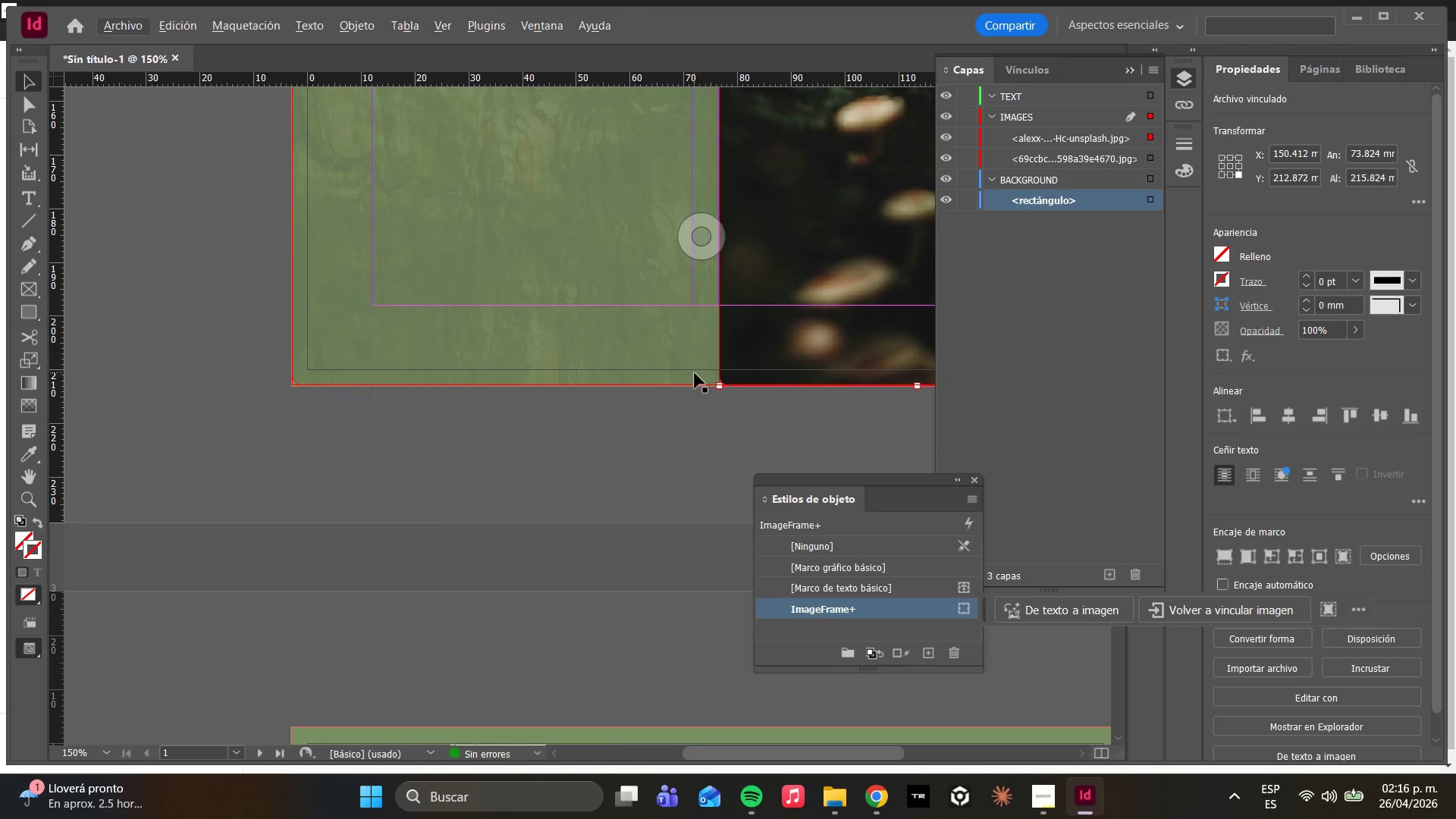 
scroll: coordinate [685, 412], scroll_direction: up, amount: 8.0
 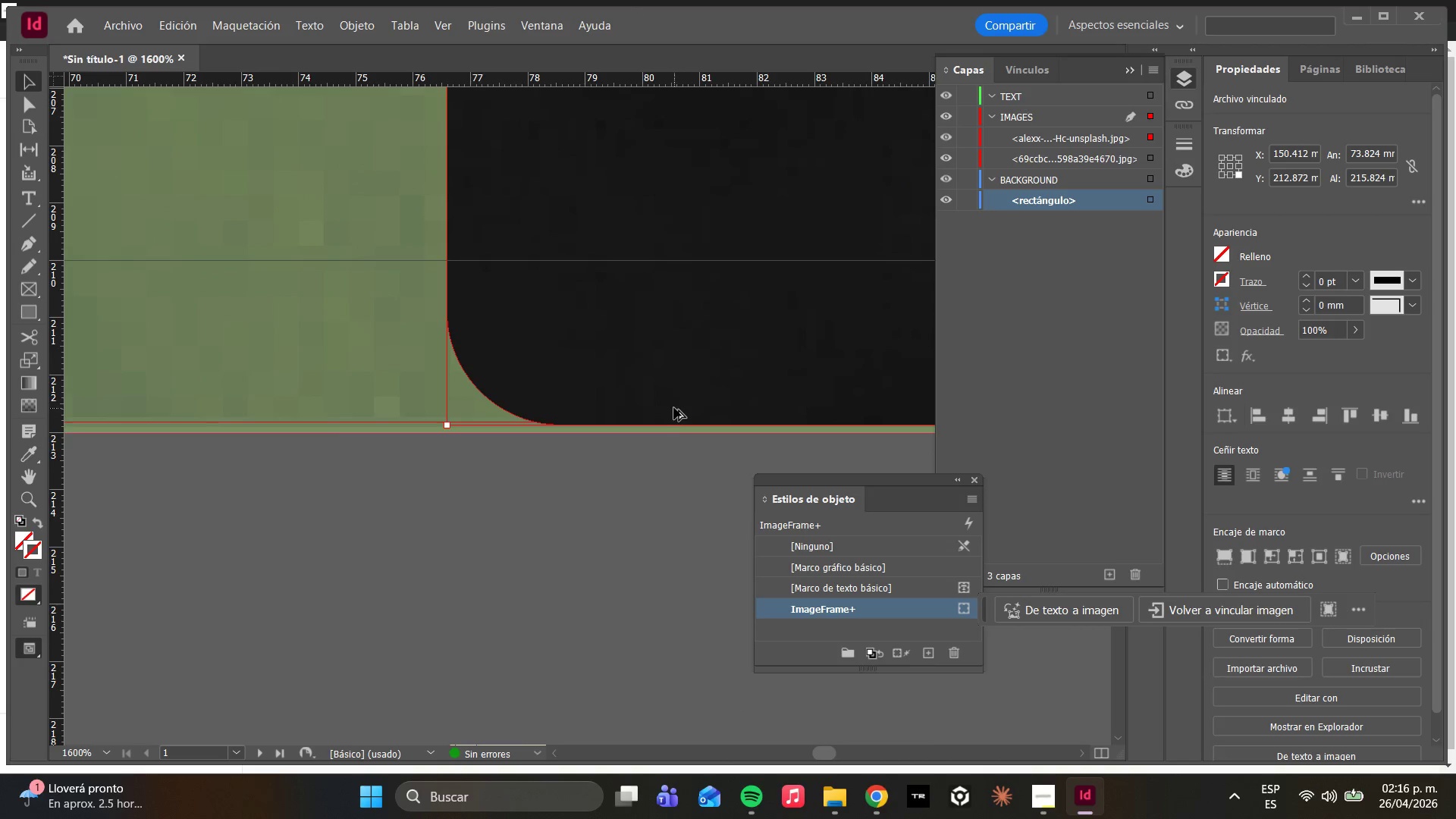 
scroll: coordinate [676, 412], scroll_direction: down, amount: 14.0
 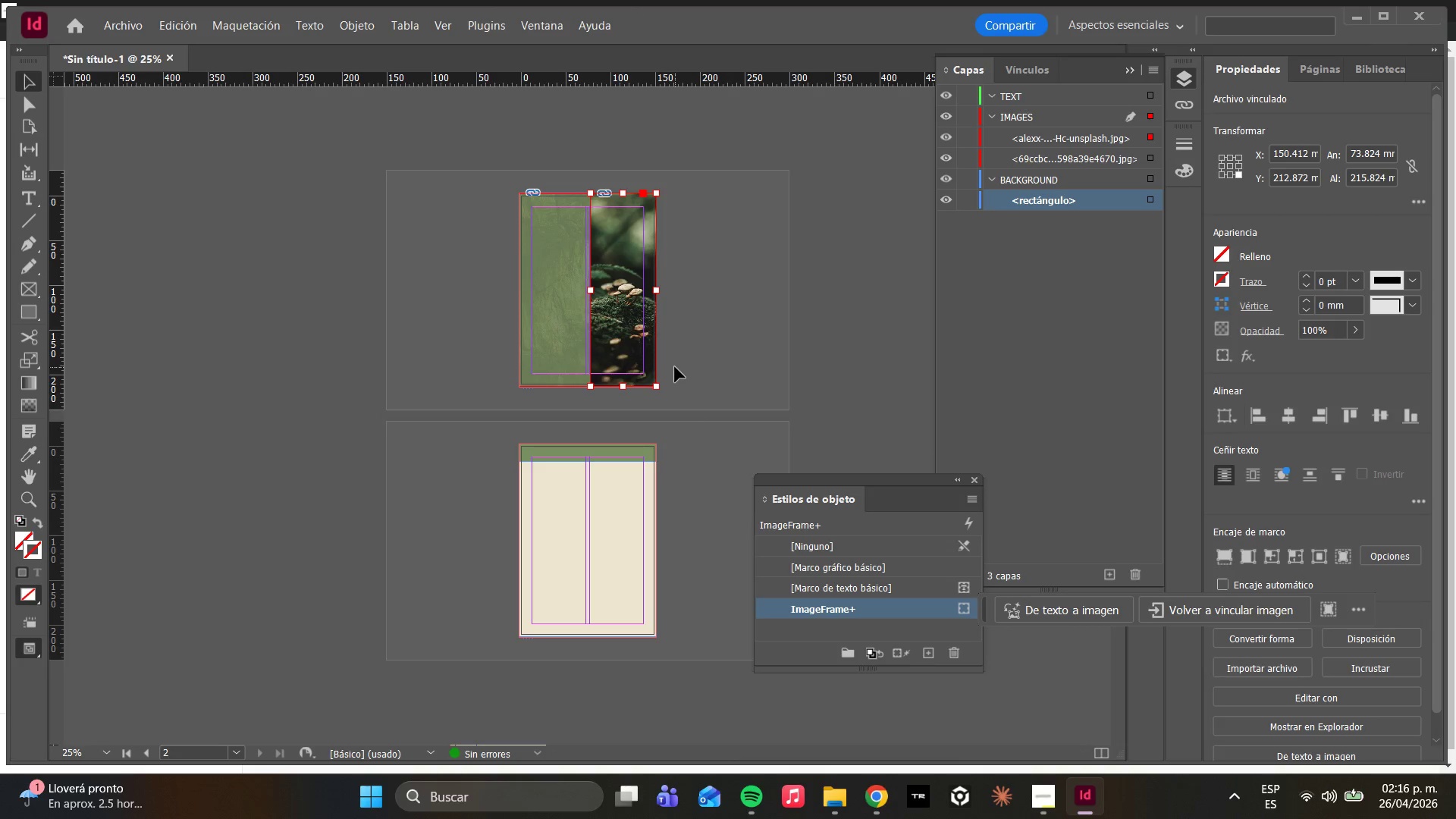 
scroll: coordinate [695, 365], scroll_direction: up, amount: 3.0
 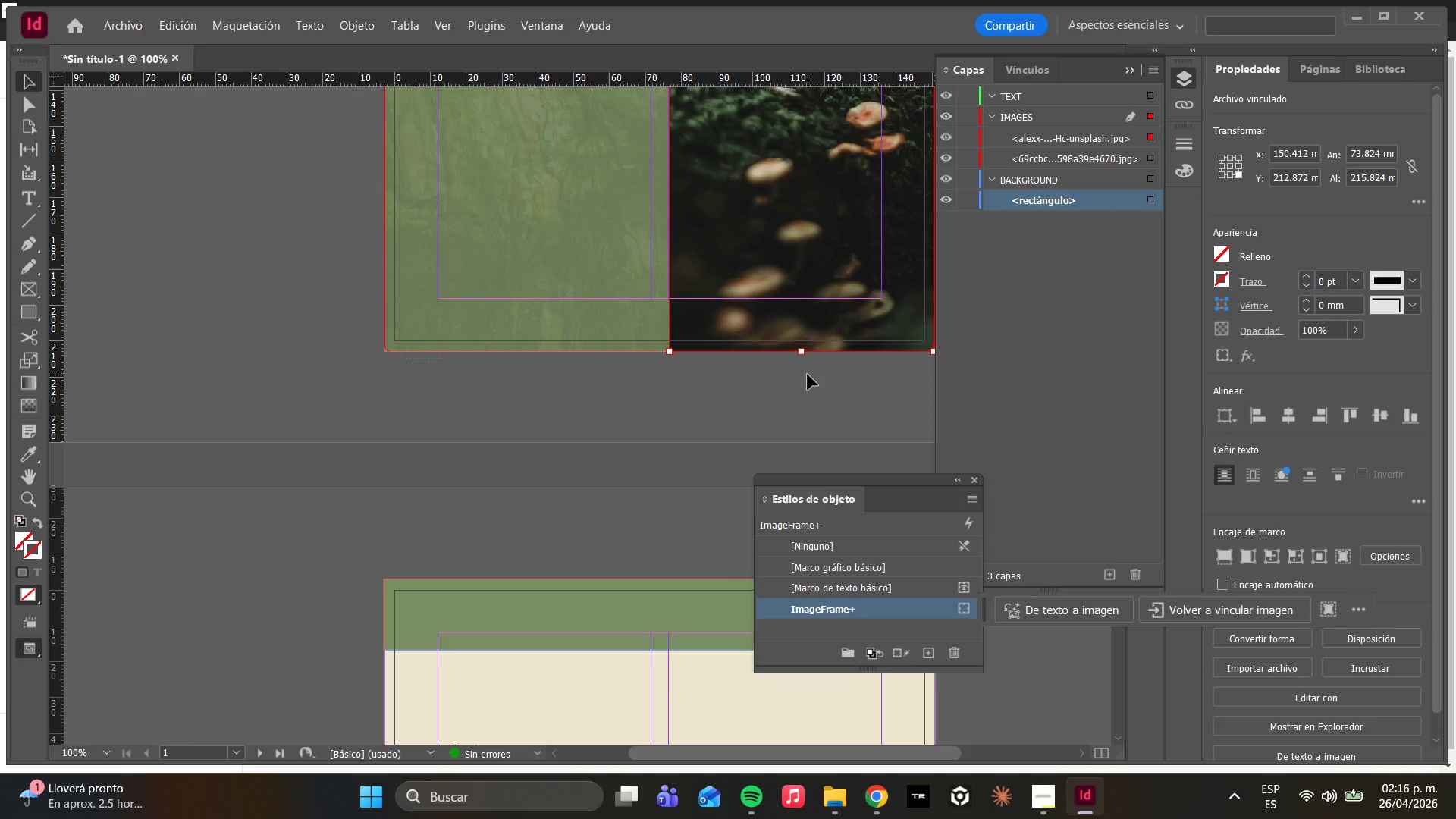 
wait(18.37)
 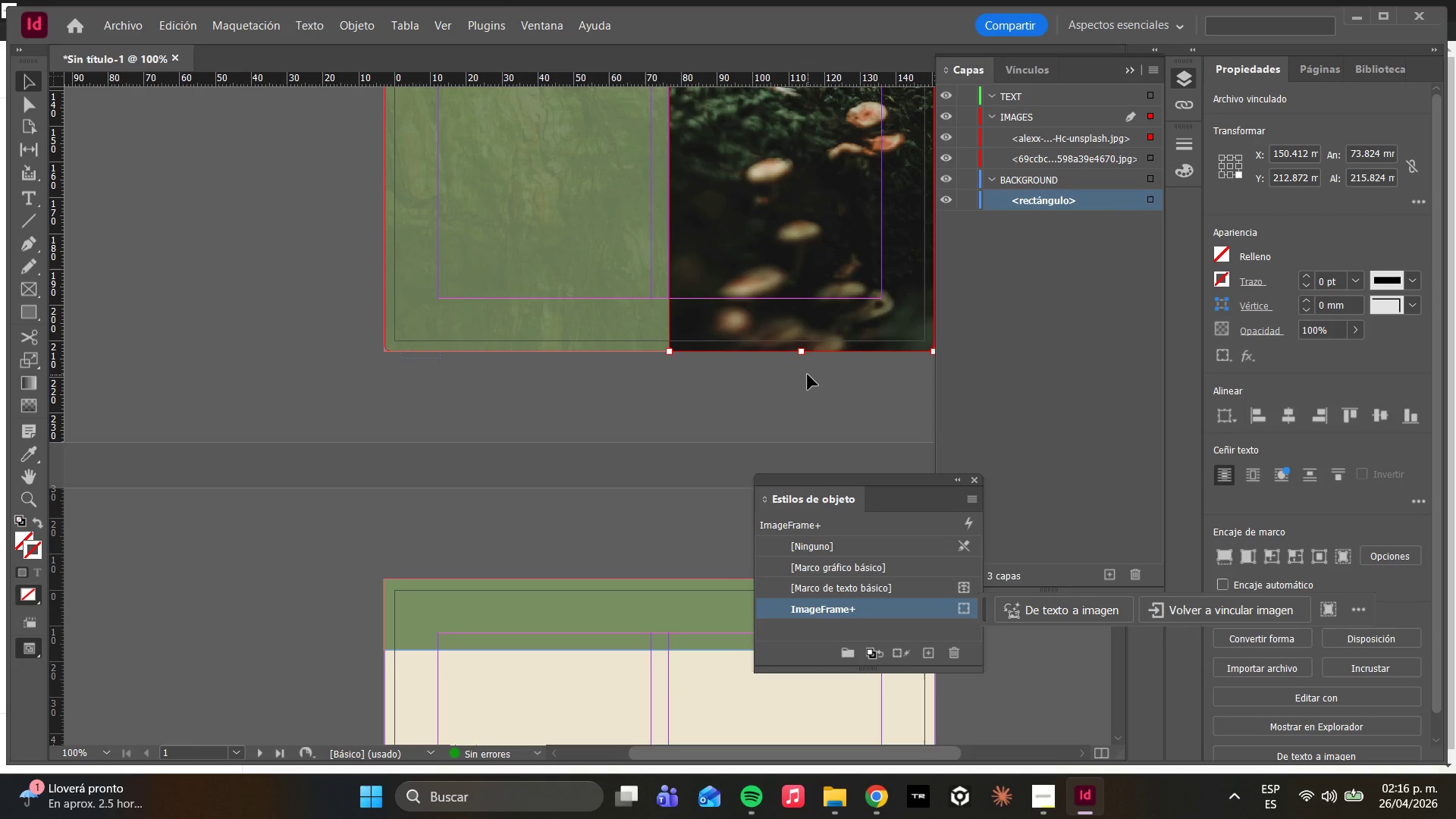 
scroll: coordinate [632, 206], scroll_direction: up, amount: 12.0
 